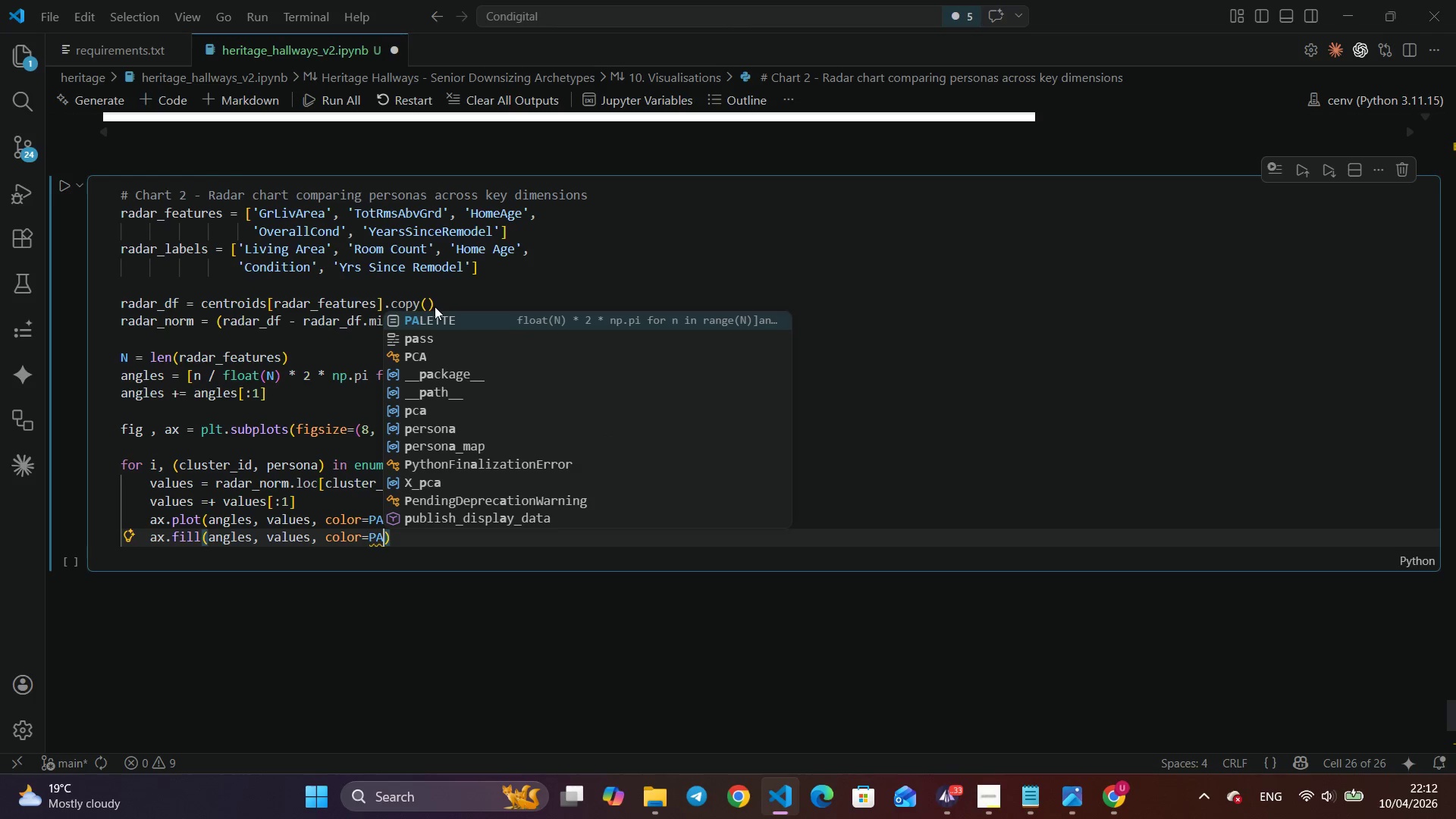 
key(Enter)
 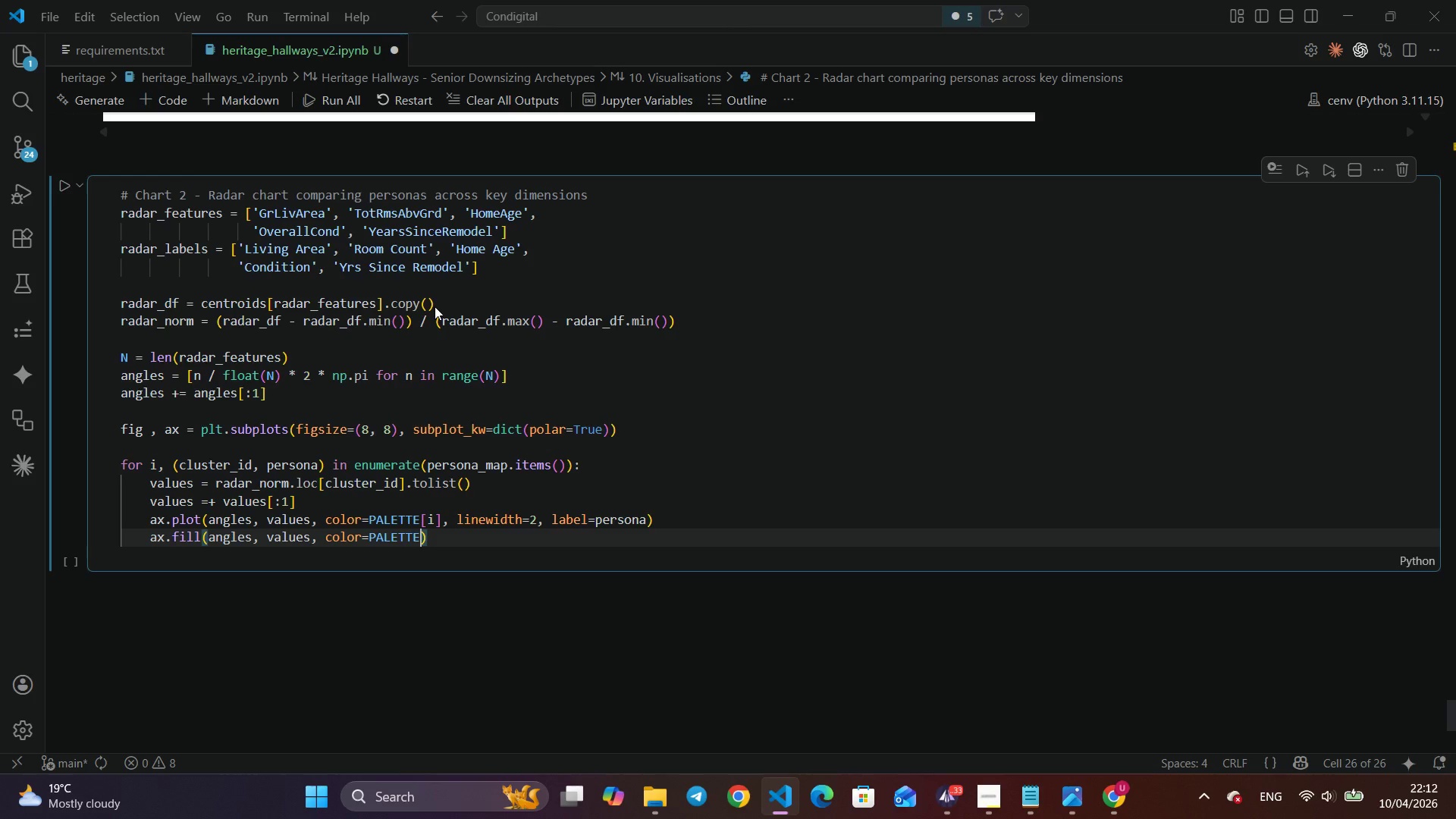 
key(BracketLeft)
 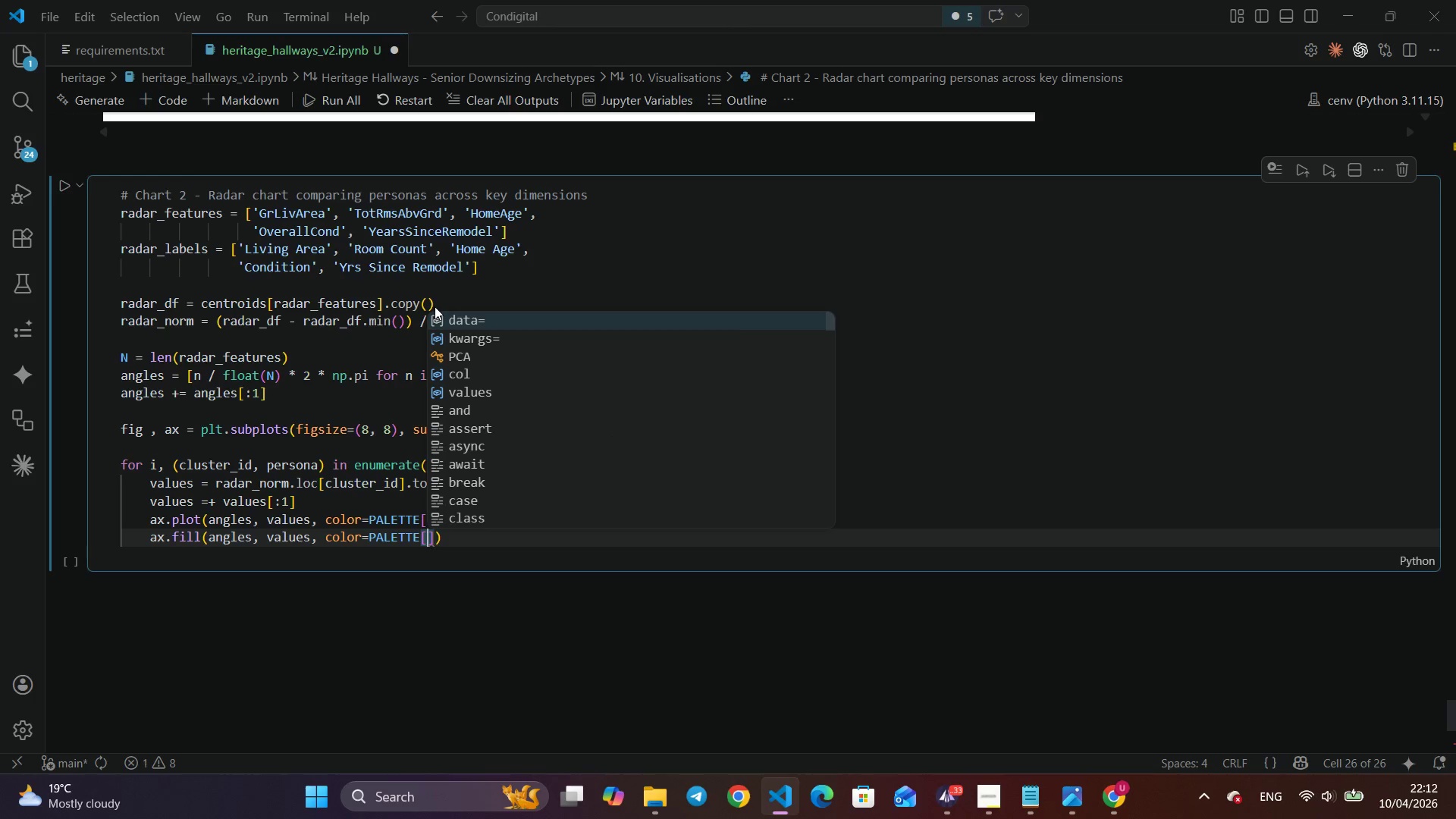 
key(CapsLock)
 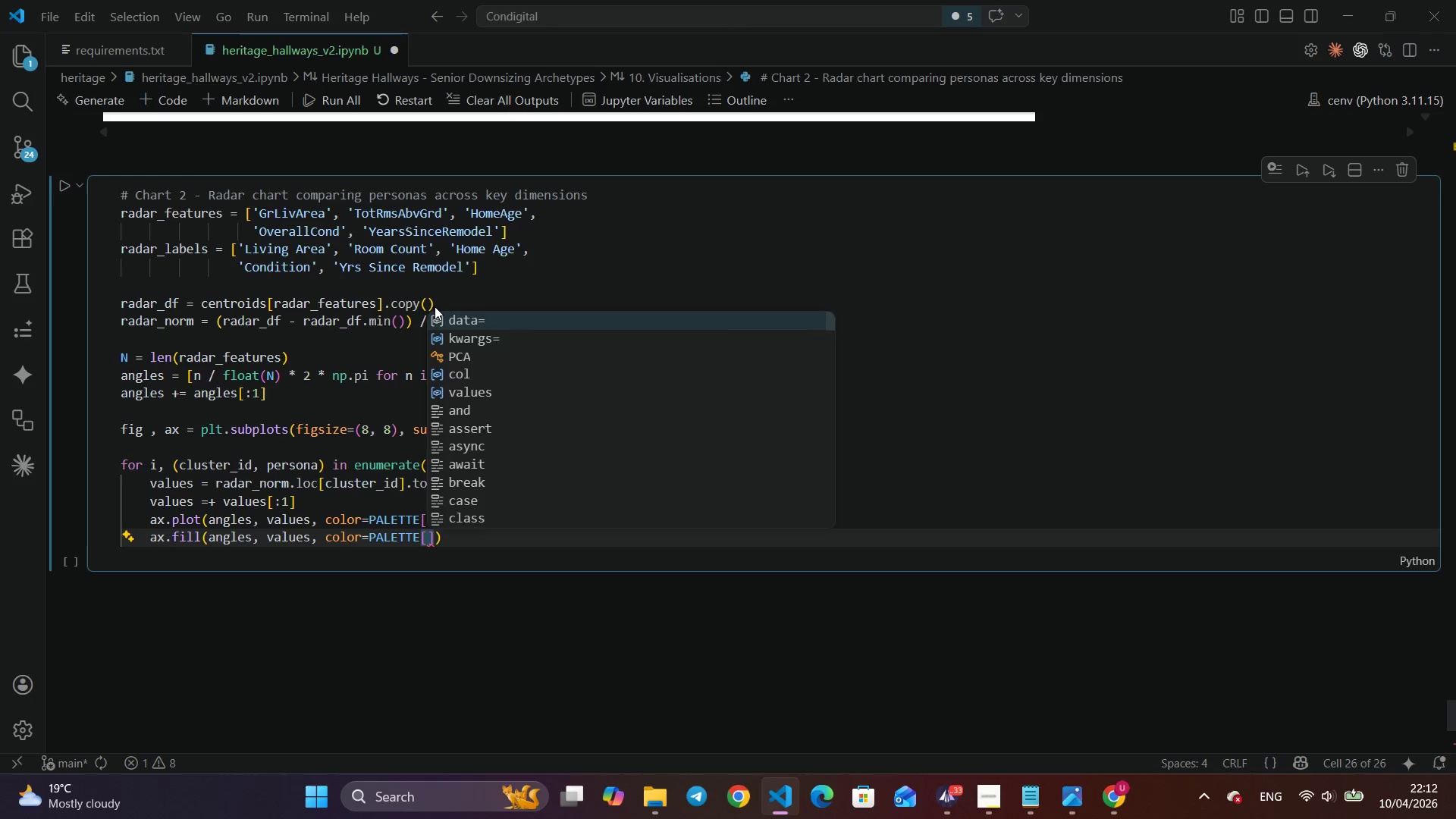 
key(I)
 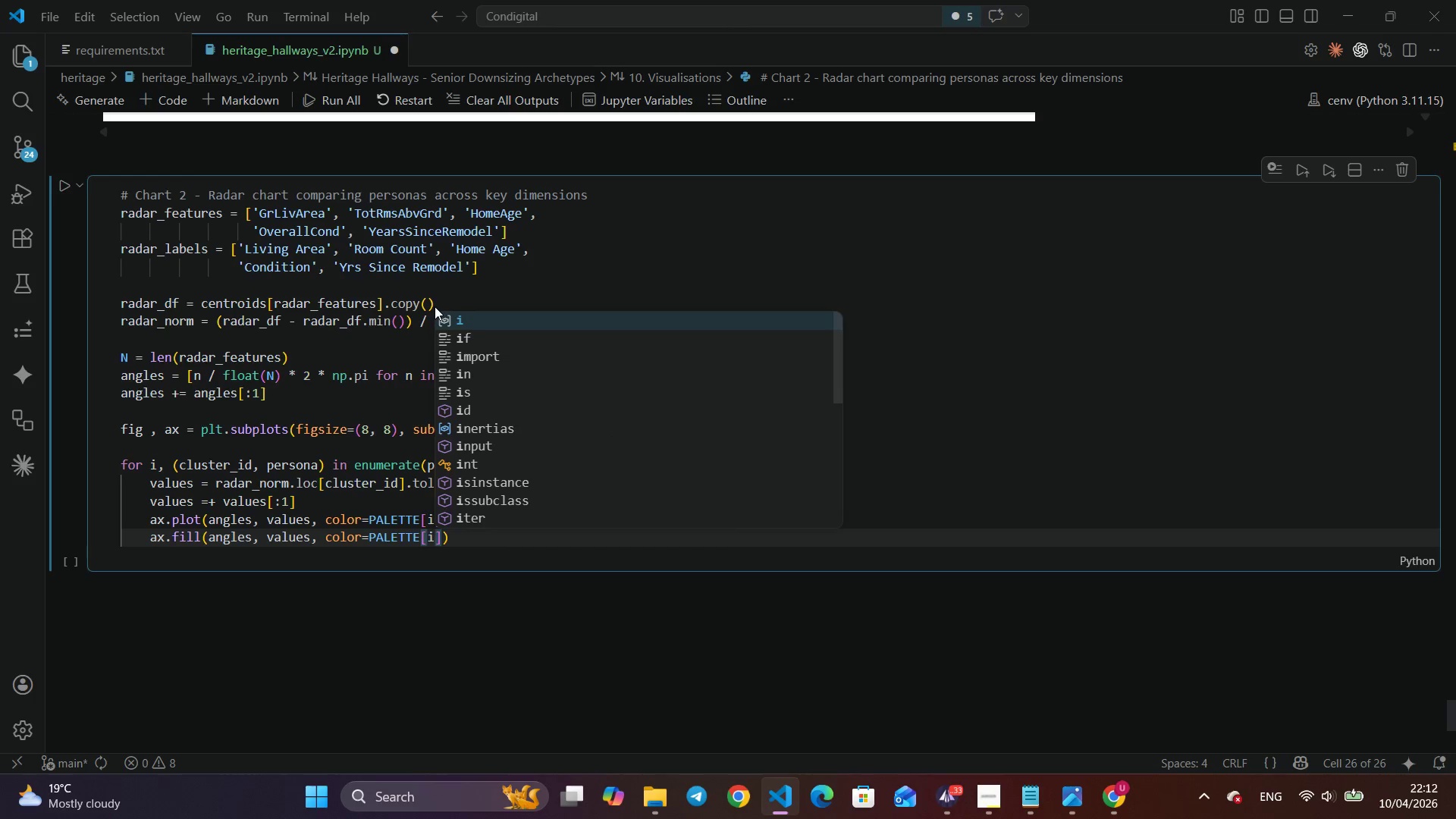 
key(ArrowRight)
 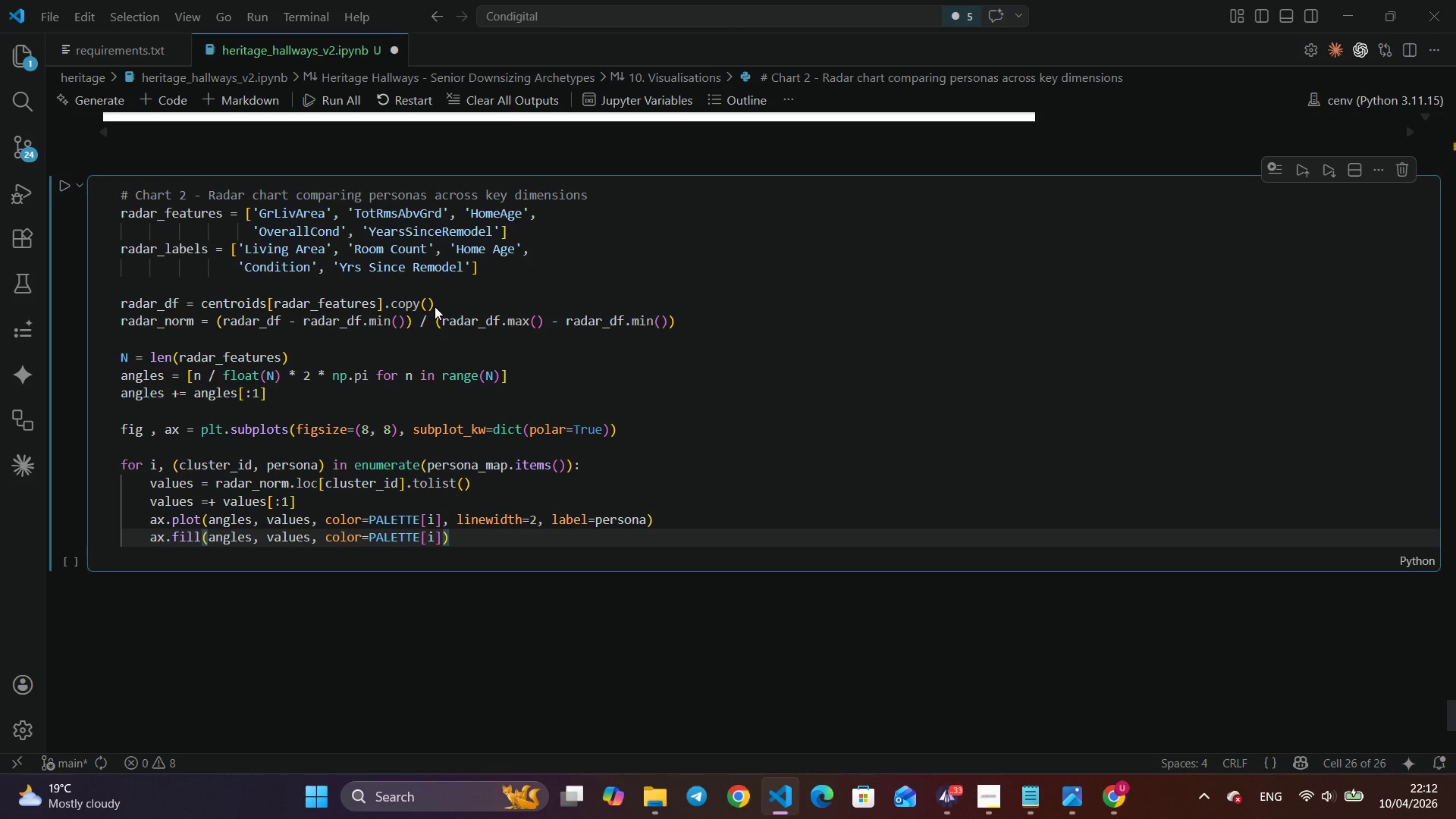 
type(, alpha=0.1)
 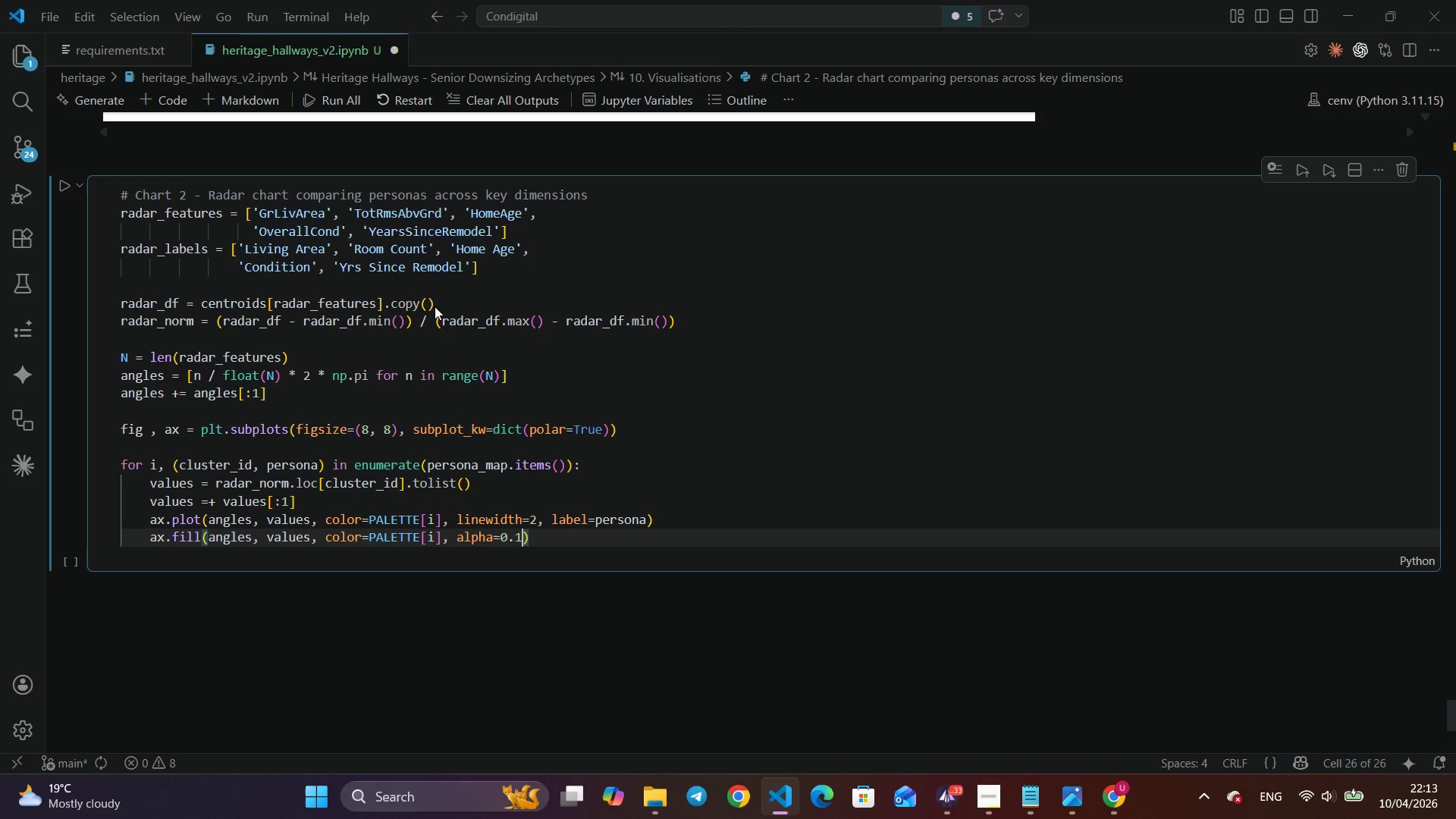 
key(ArrowRight)
 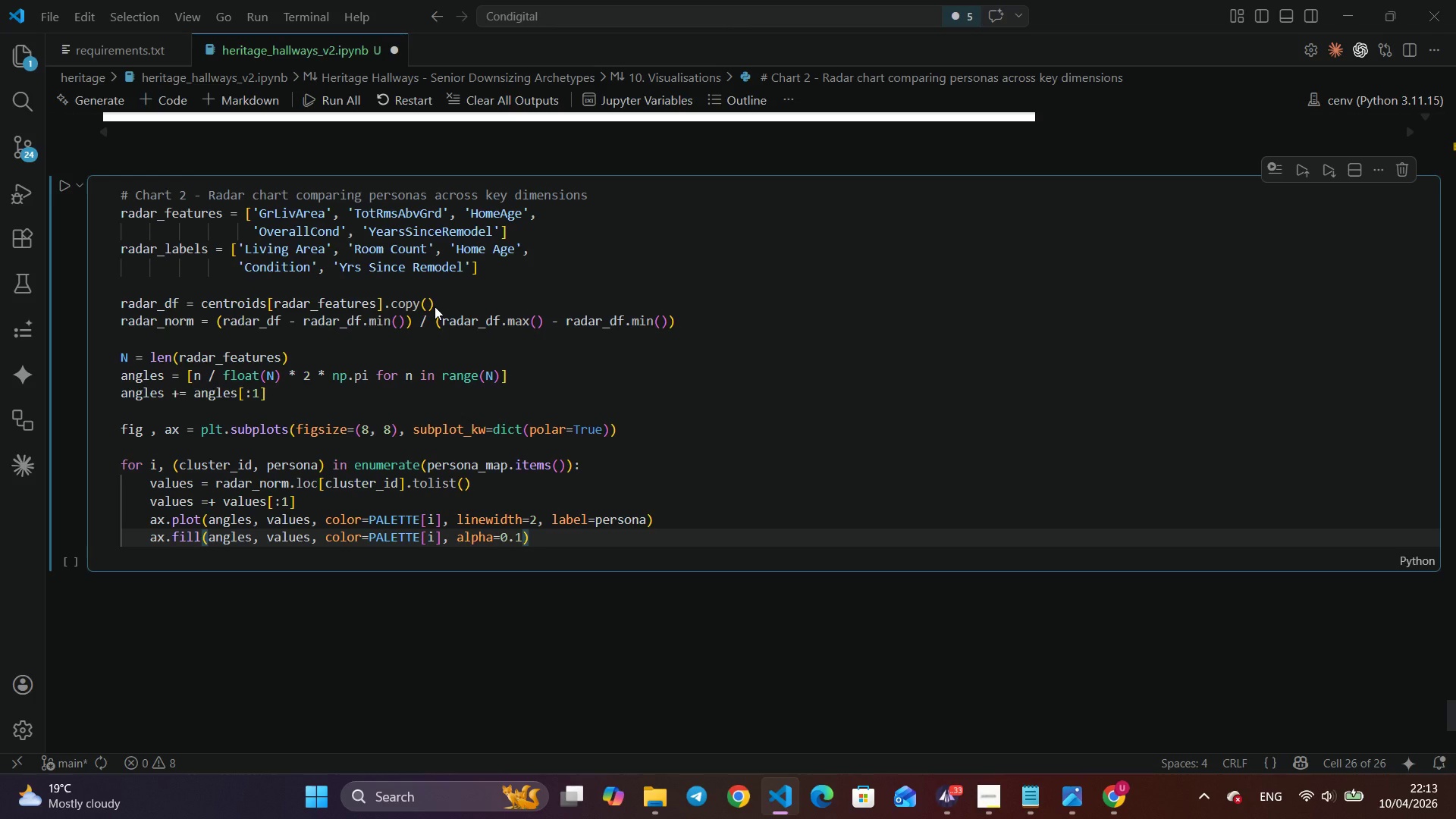 
key(Enter)
 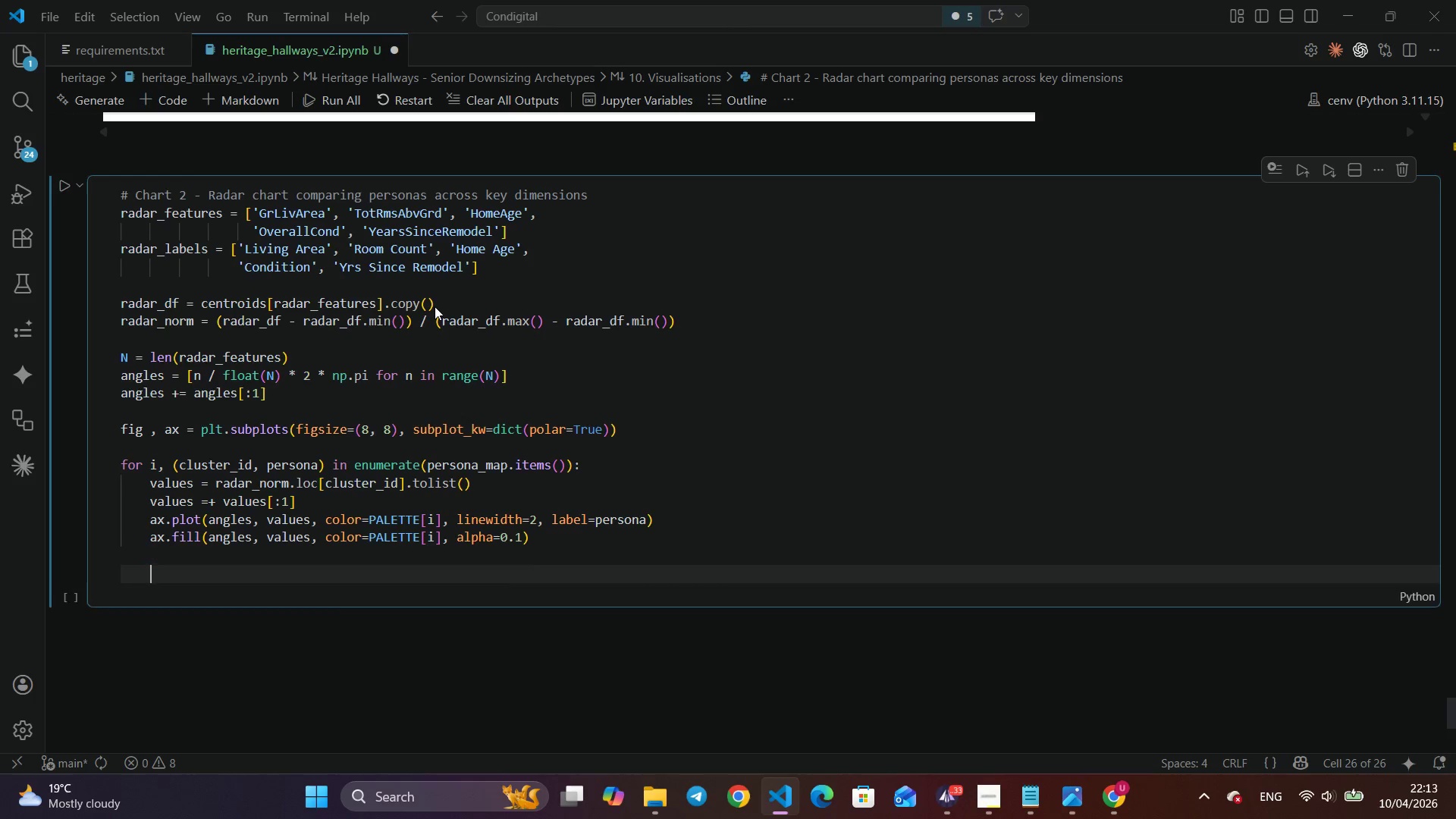 
key(Enter)
 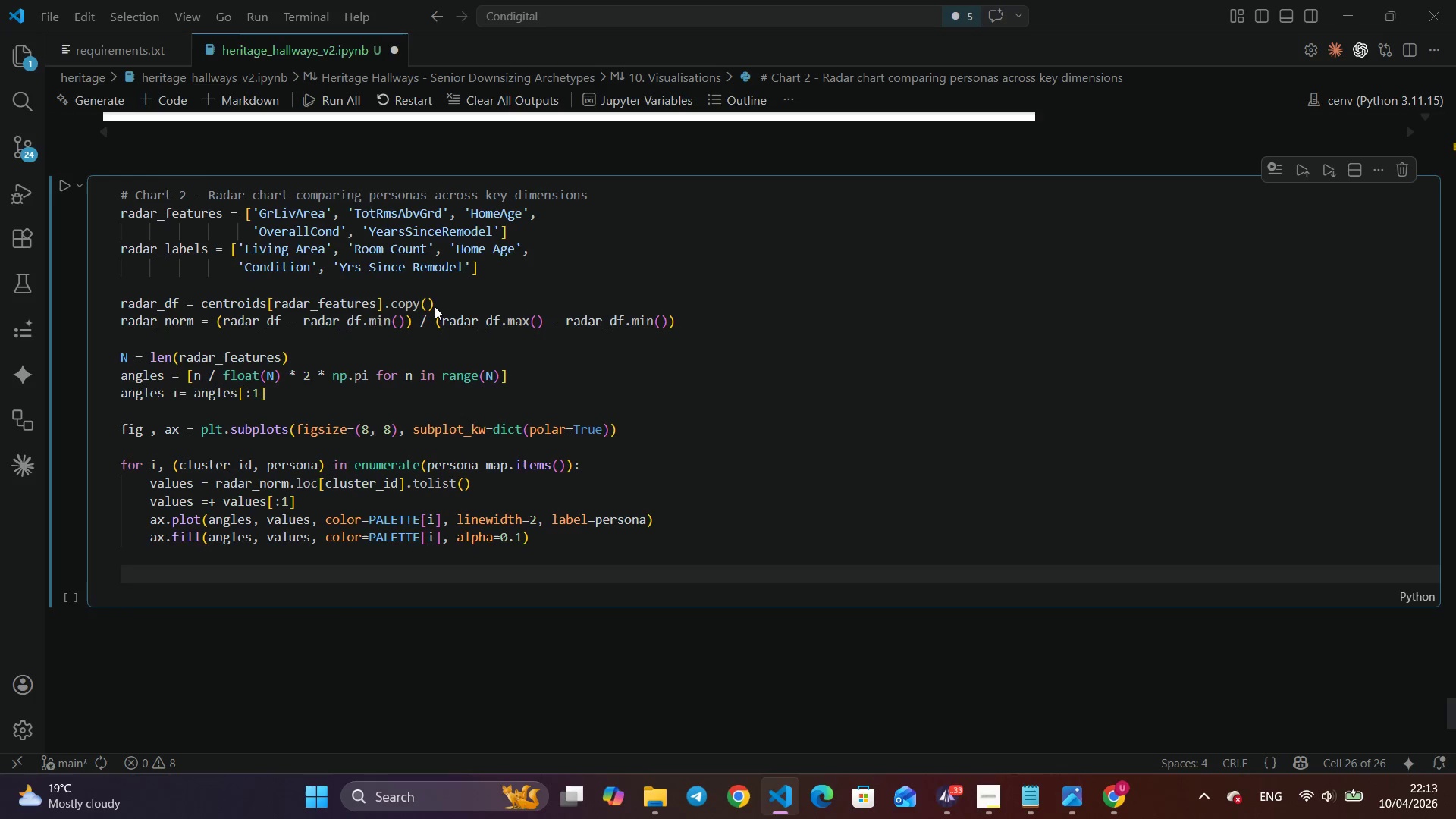 
key(Backspace)
type(ax.setxti)
 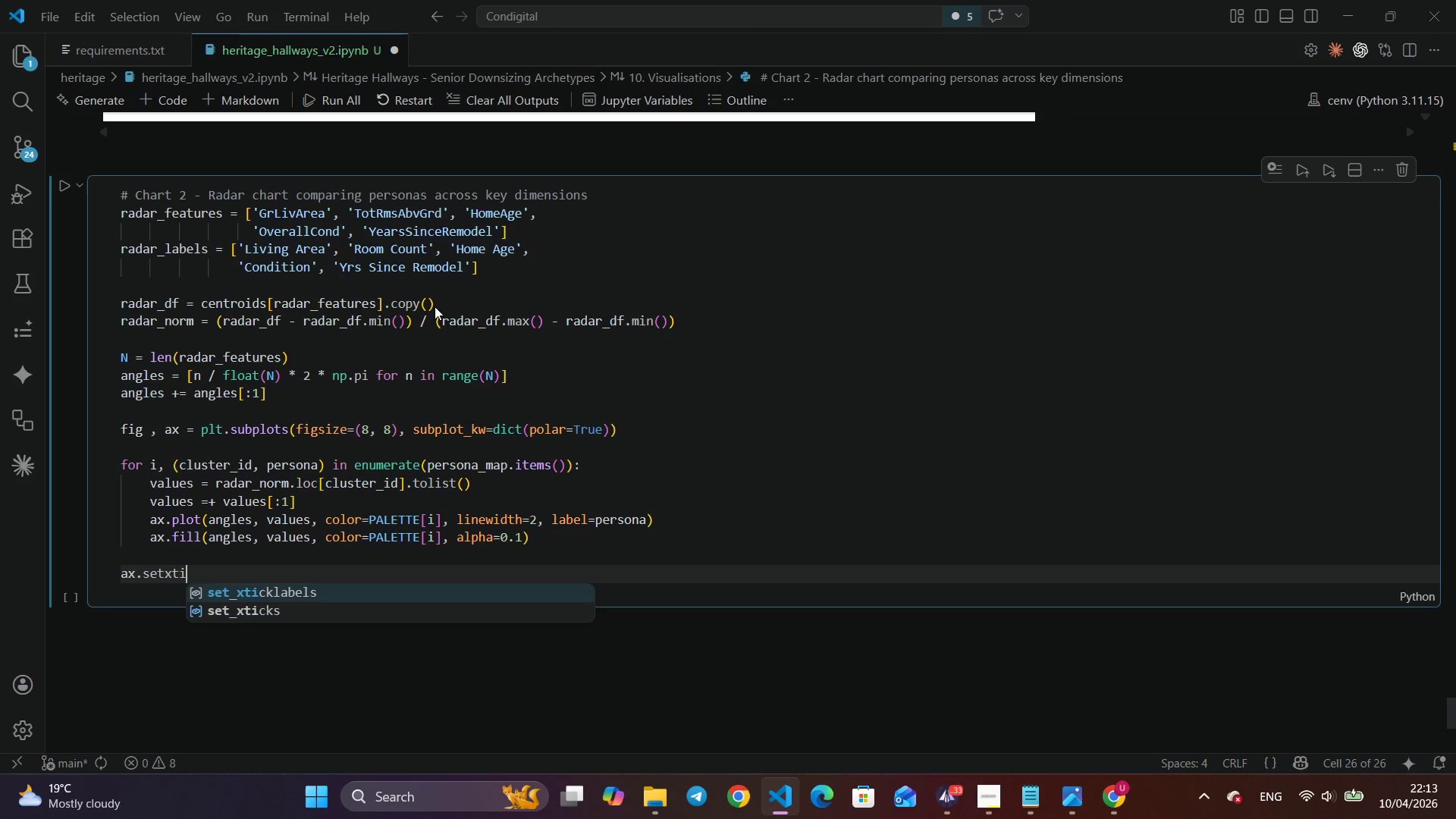 
key(ArrowDown)
 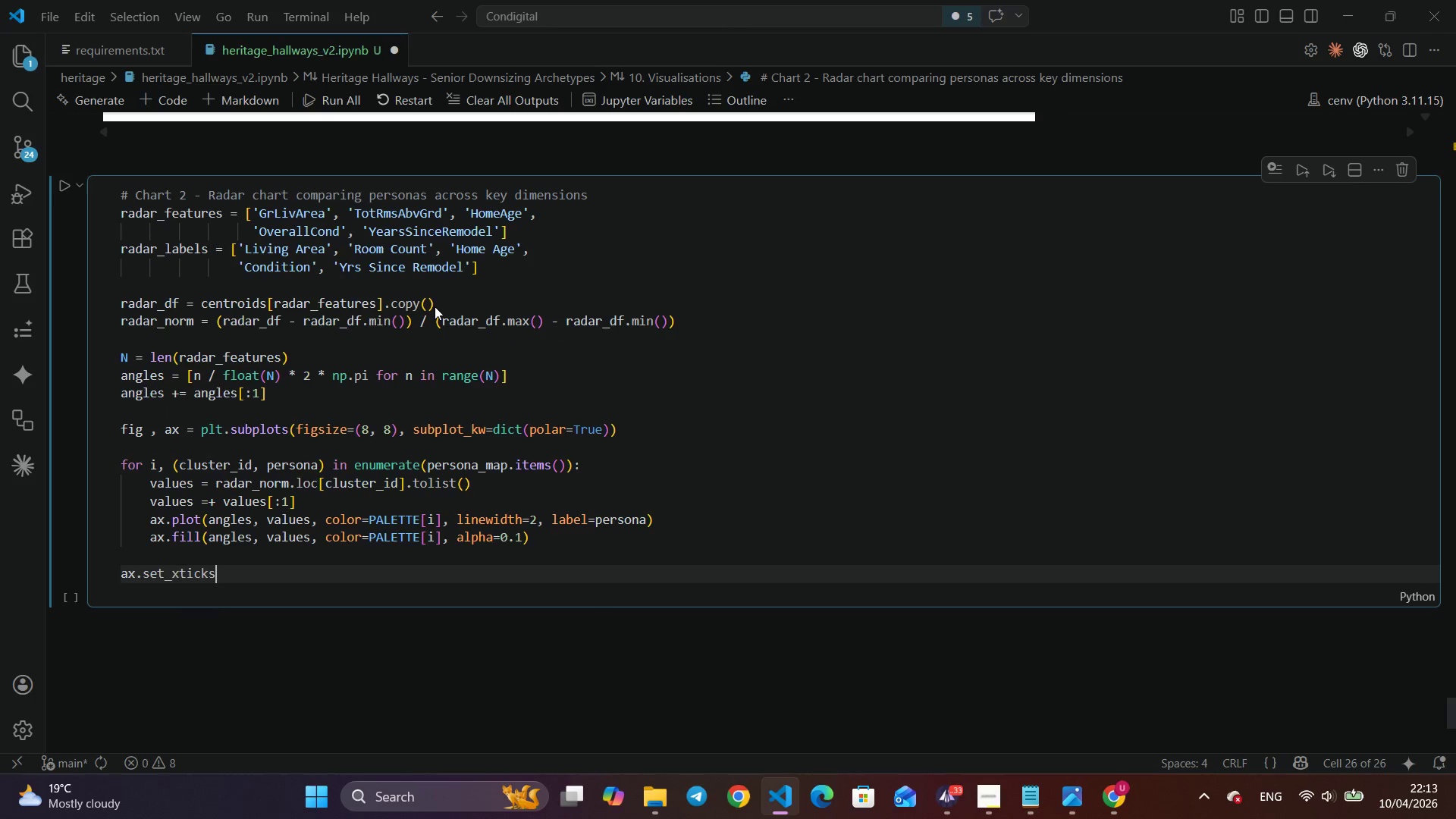 
key(Enter)
 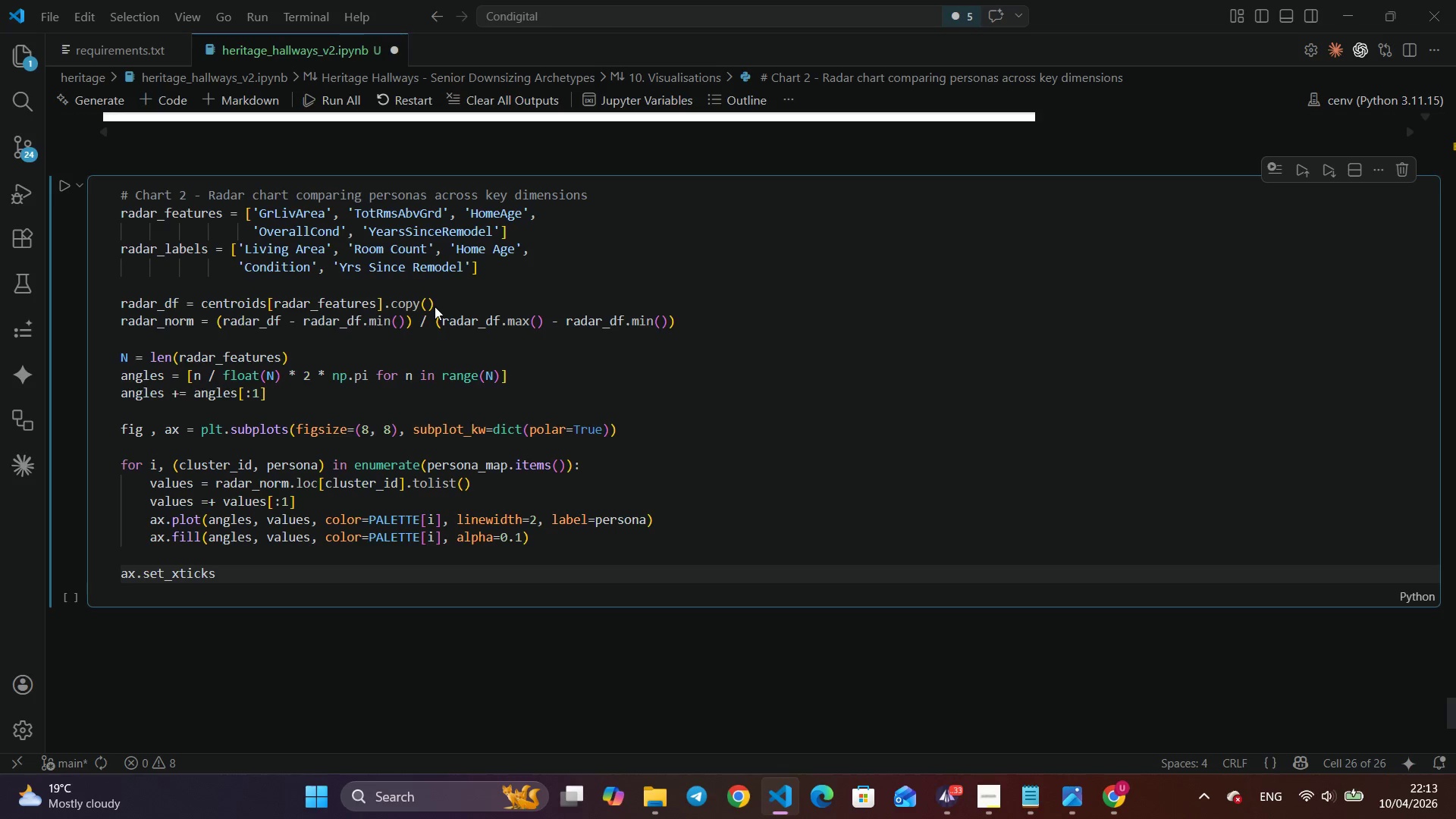 
type((angle)
 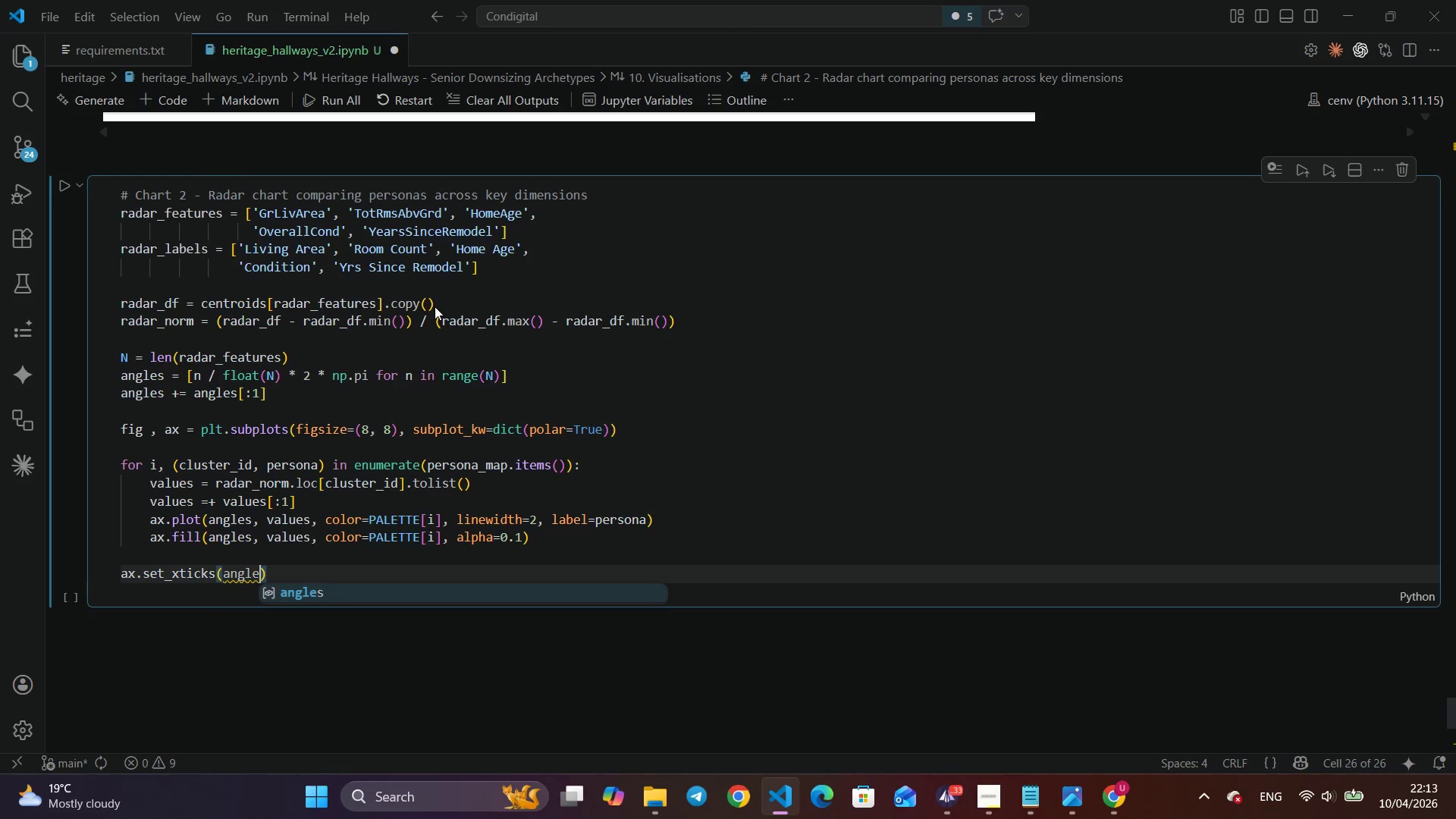 
key(Enter)
 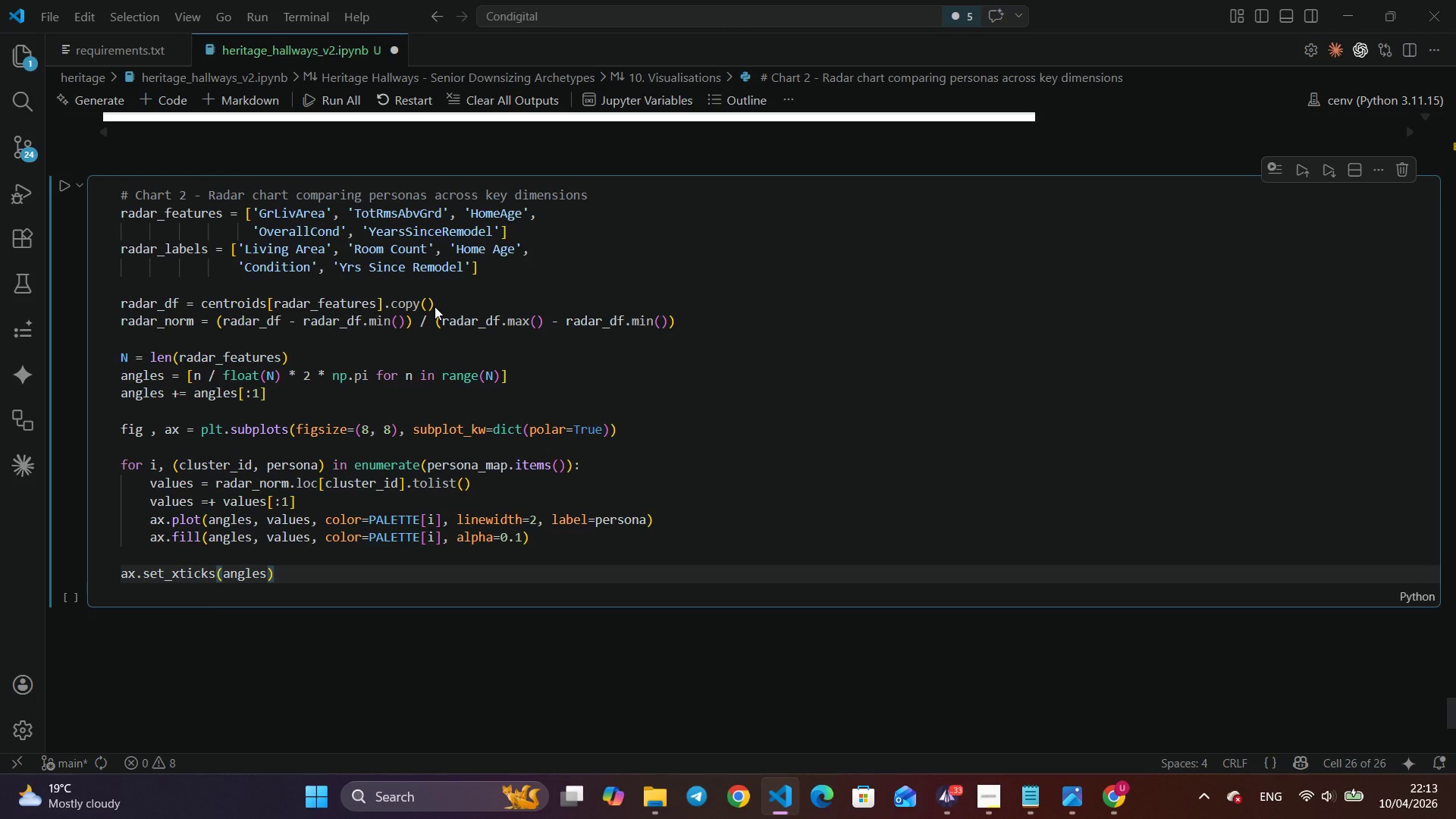 
key(BracketLeft)
 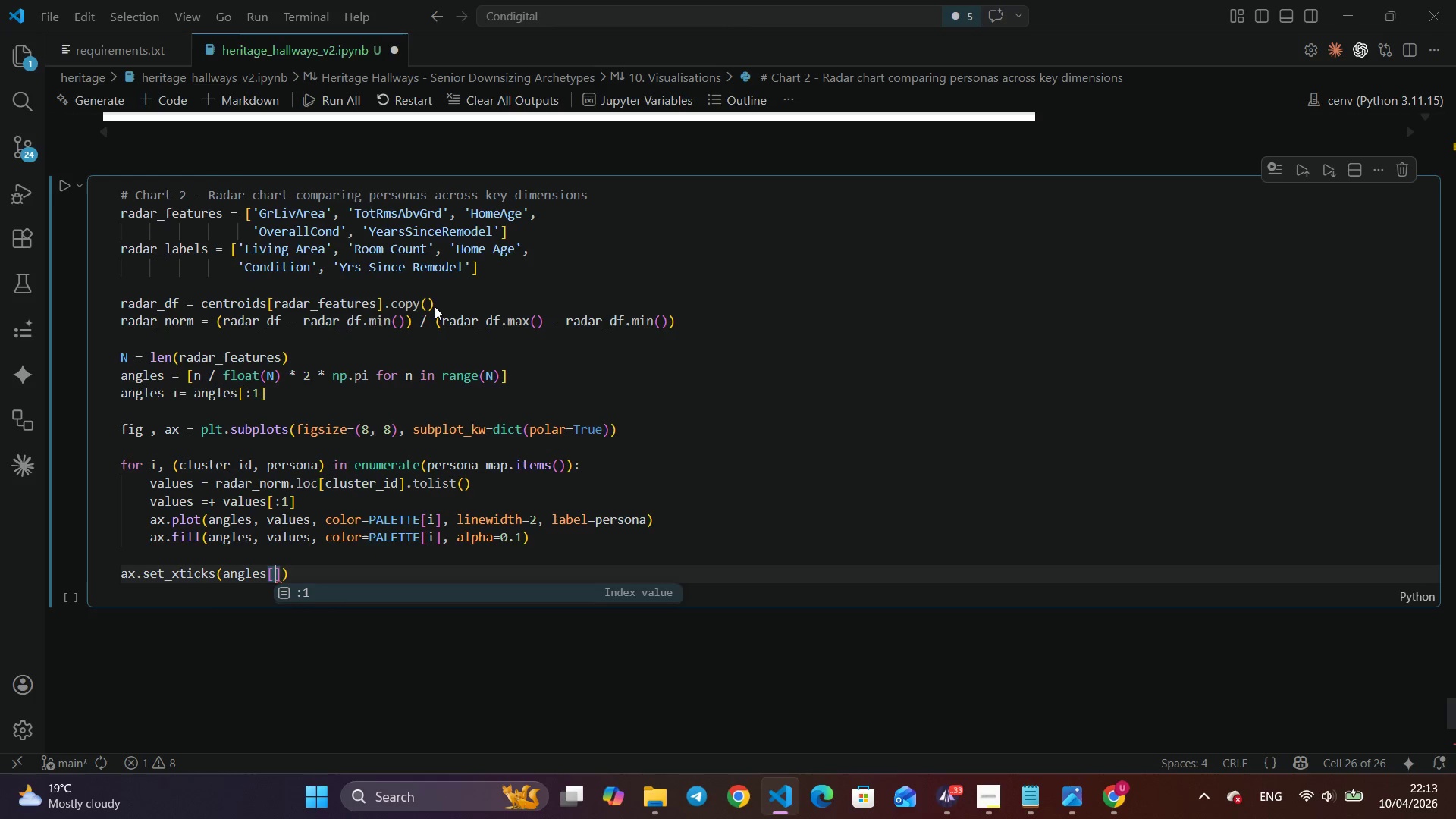 
key(Shift+Semicolon)
 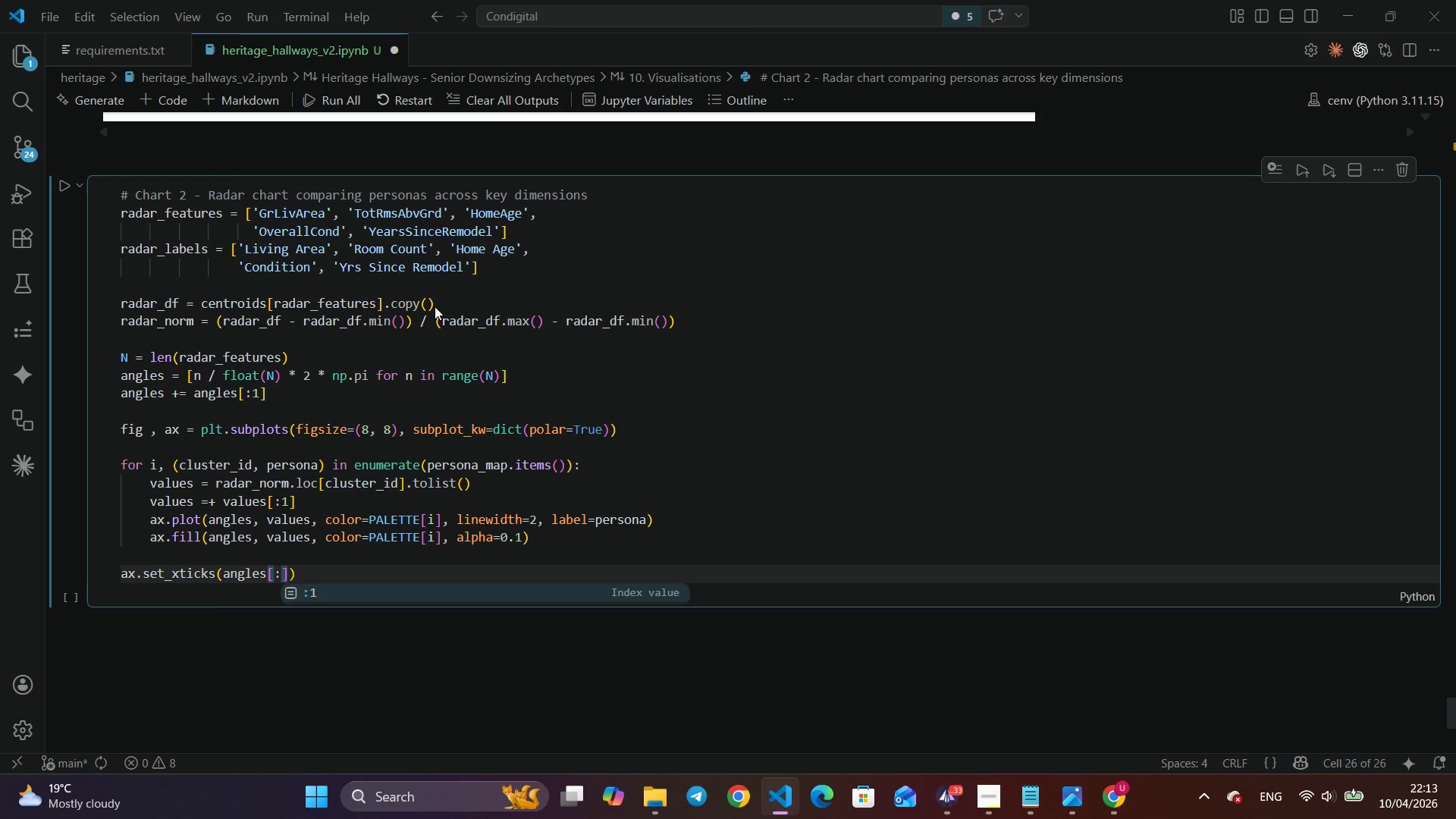 
key(Enter)
 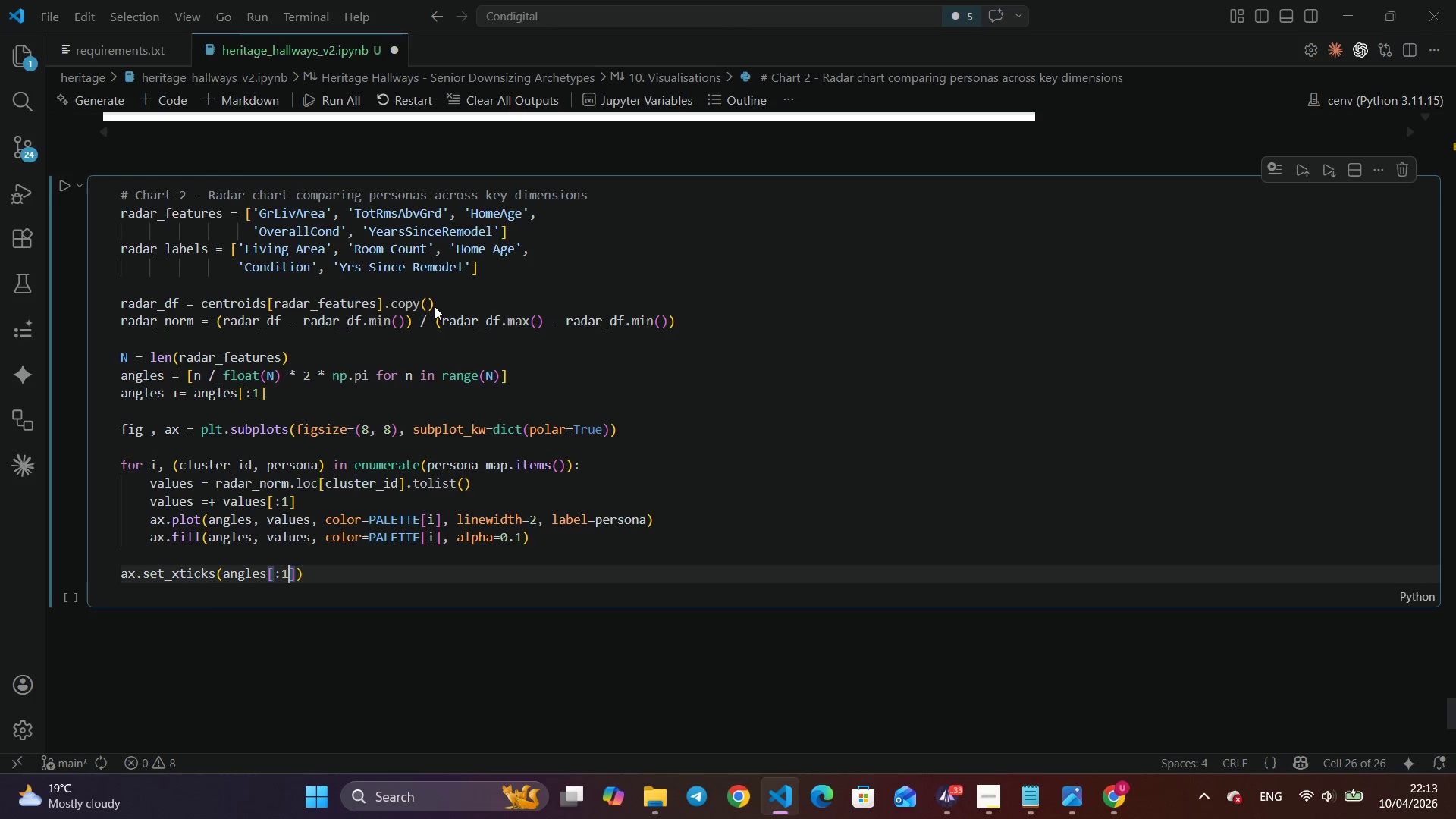 
key(ArrowRight)
 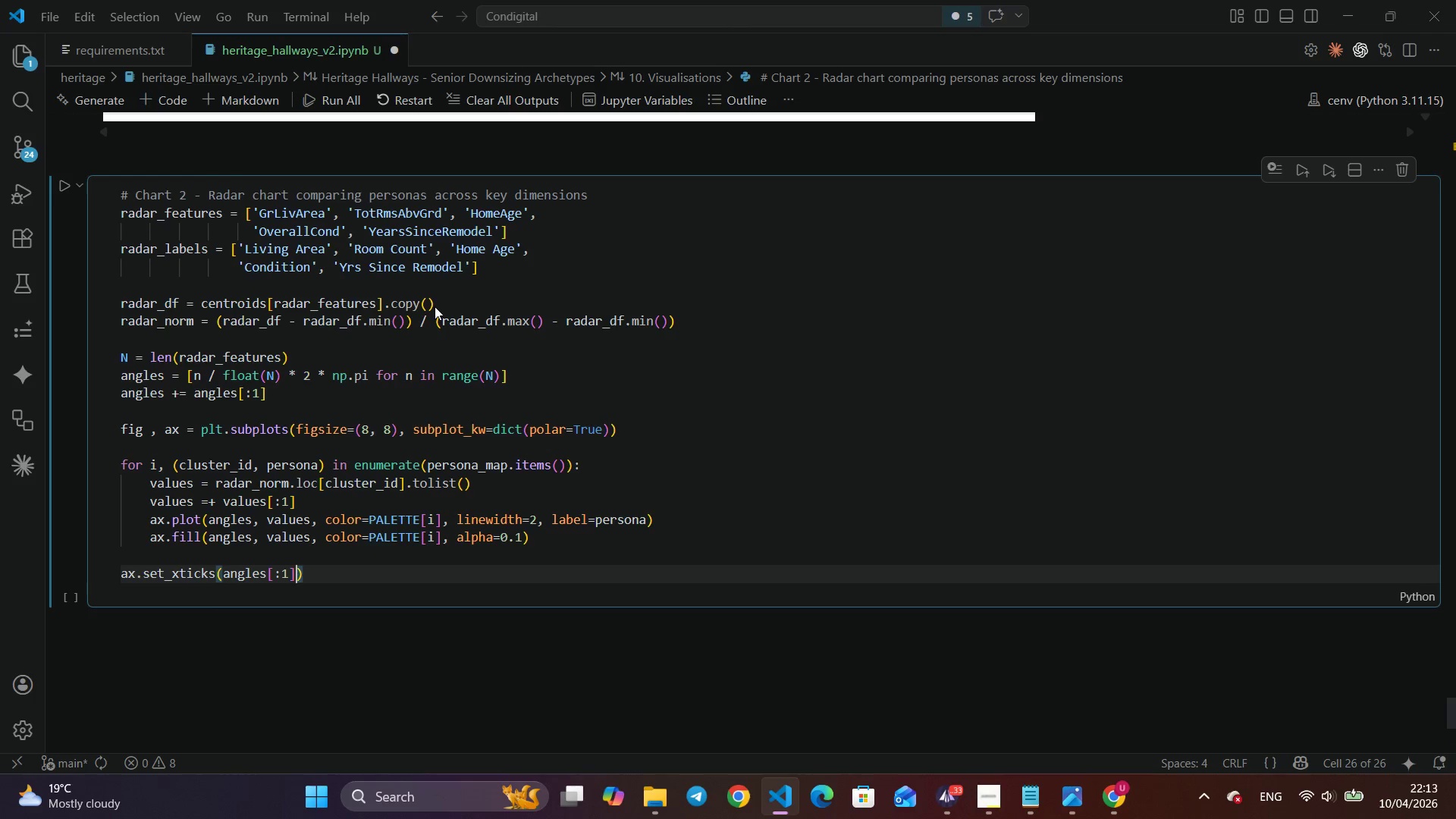 
key(ArrowRight)
 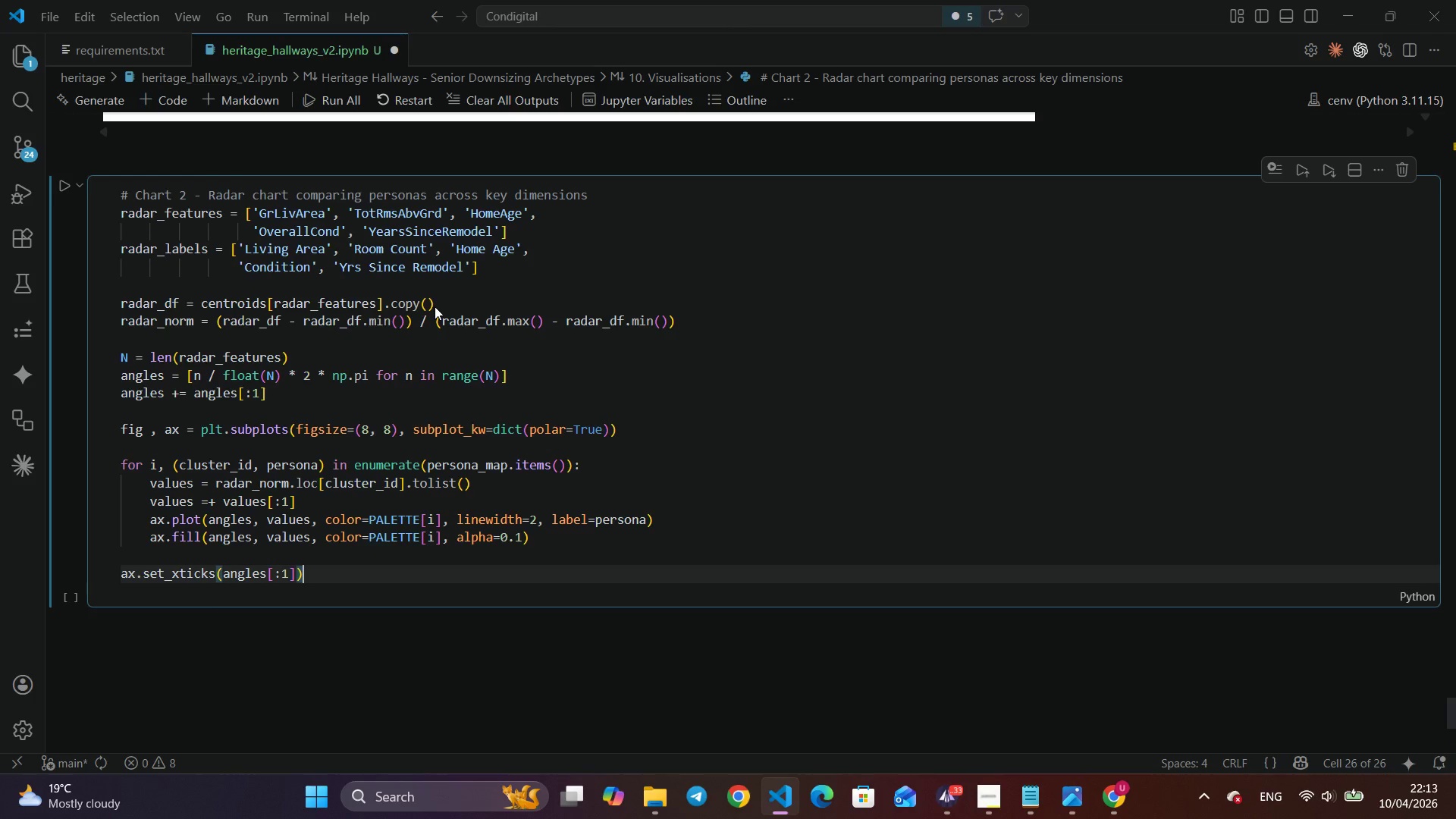 
key(Enter)
 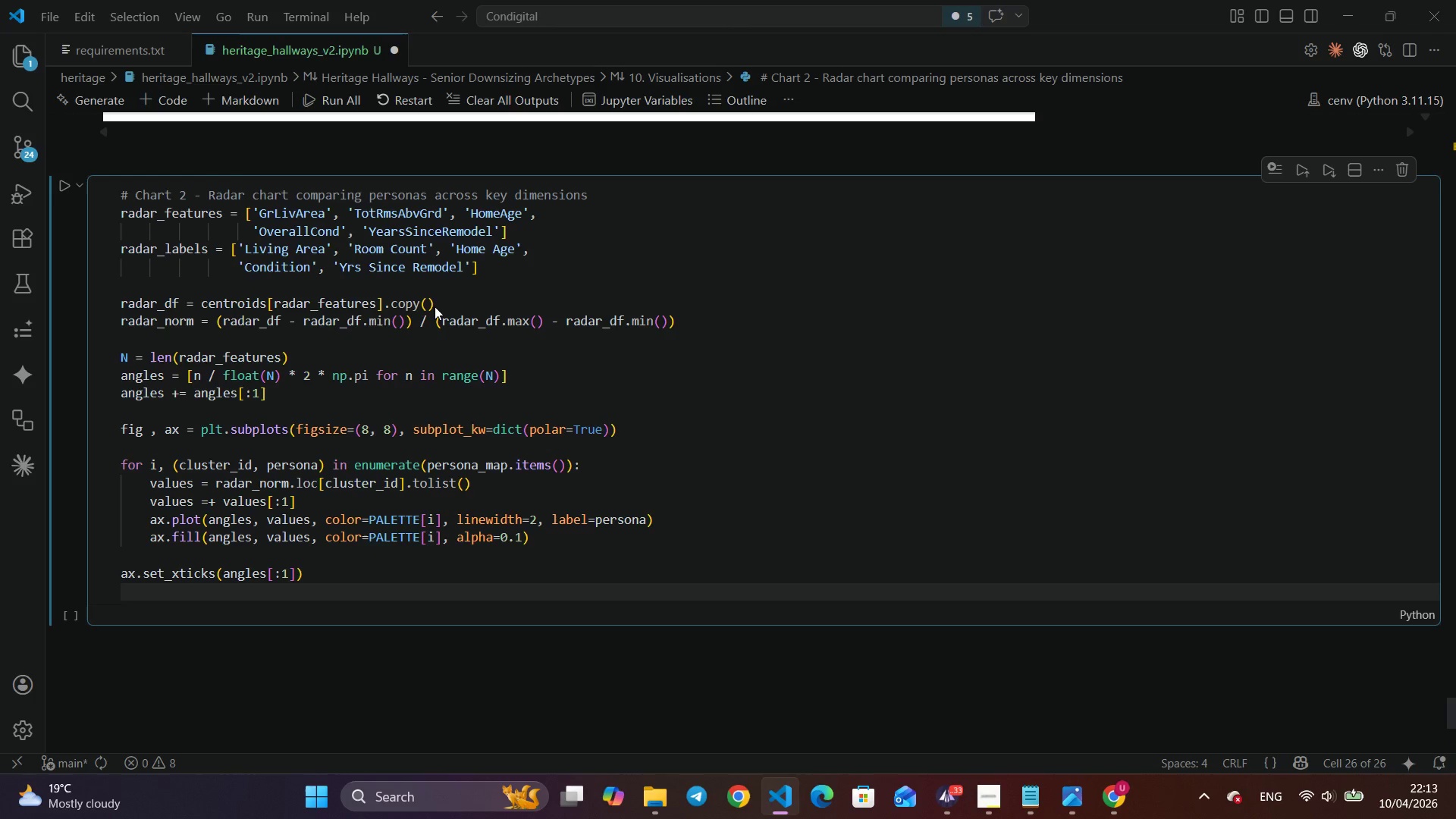 
type(ax.settila)
 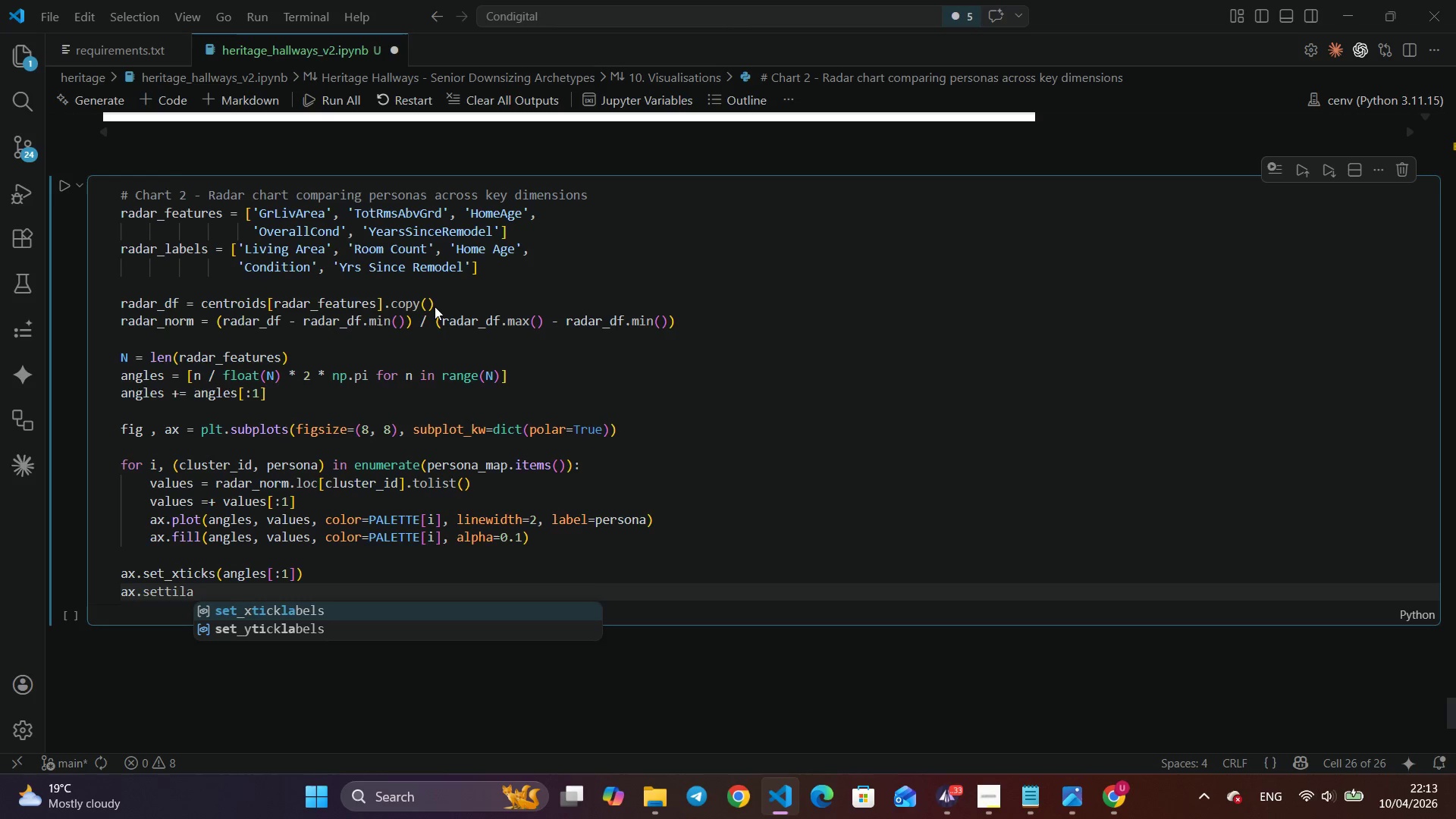 
key(Enter)
 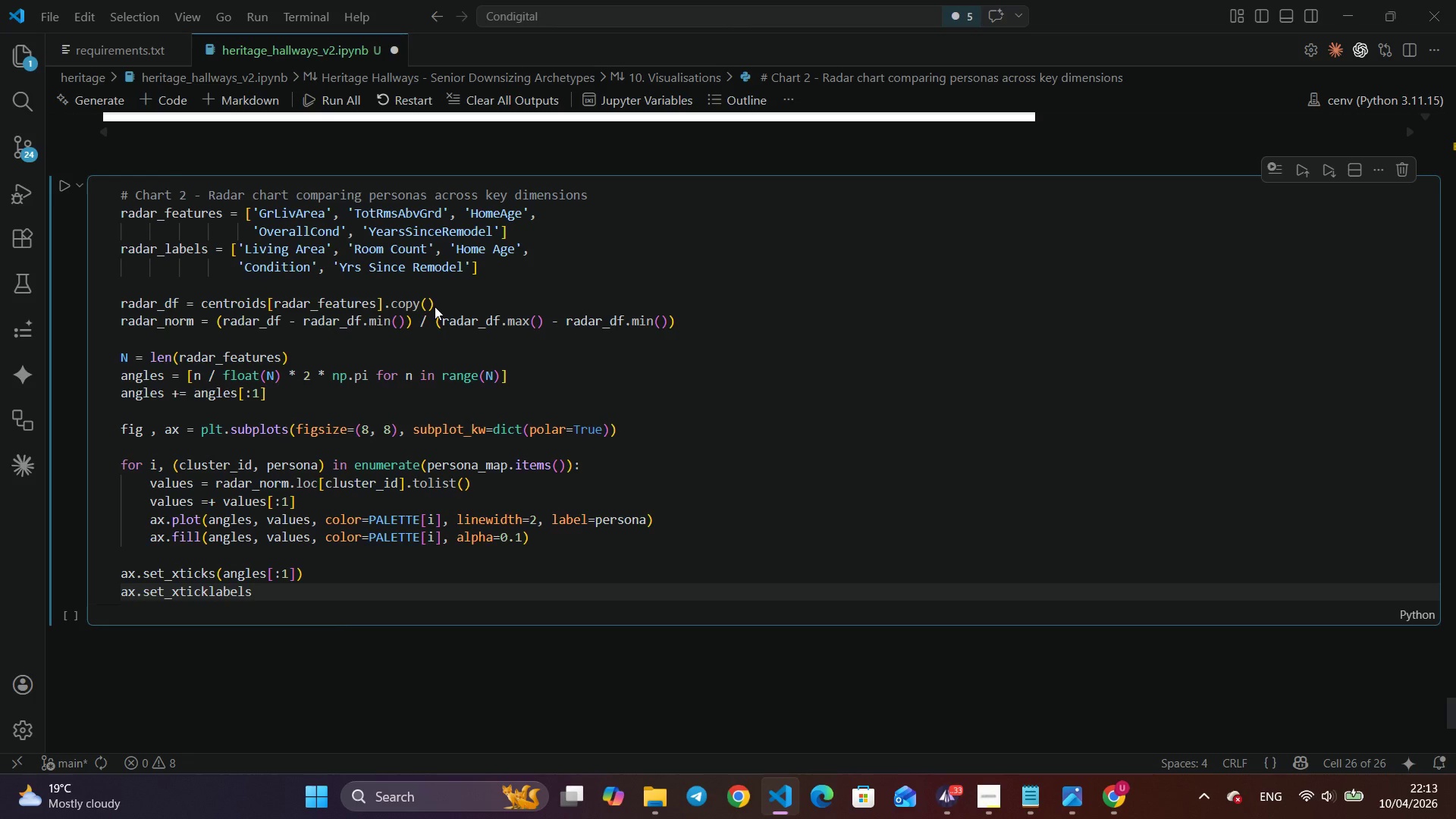 
type((radatla)
key(Backspace)
key(Backspace)
key(Backspace)
type(rla)
 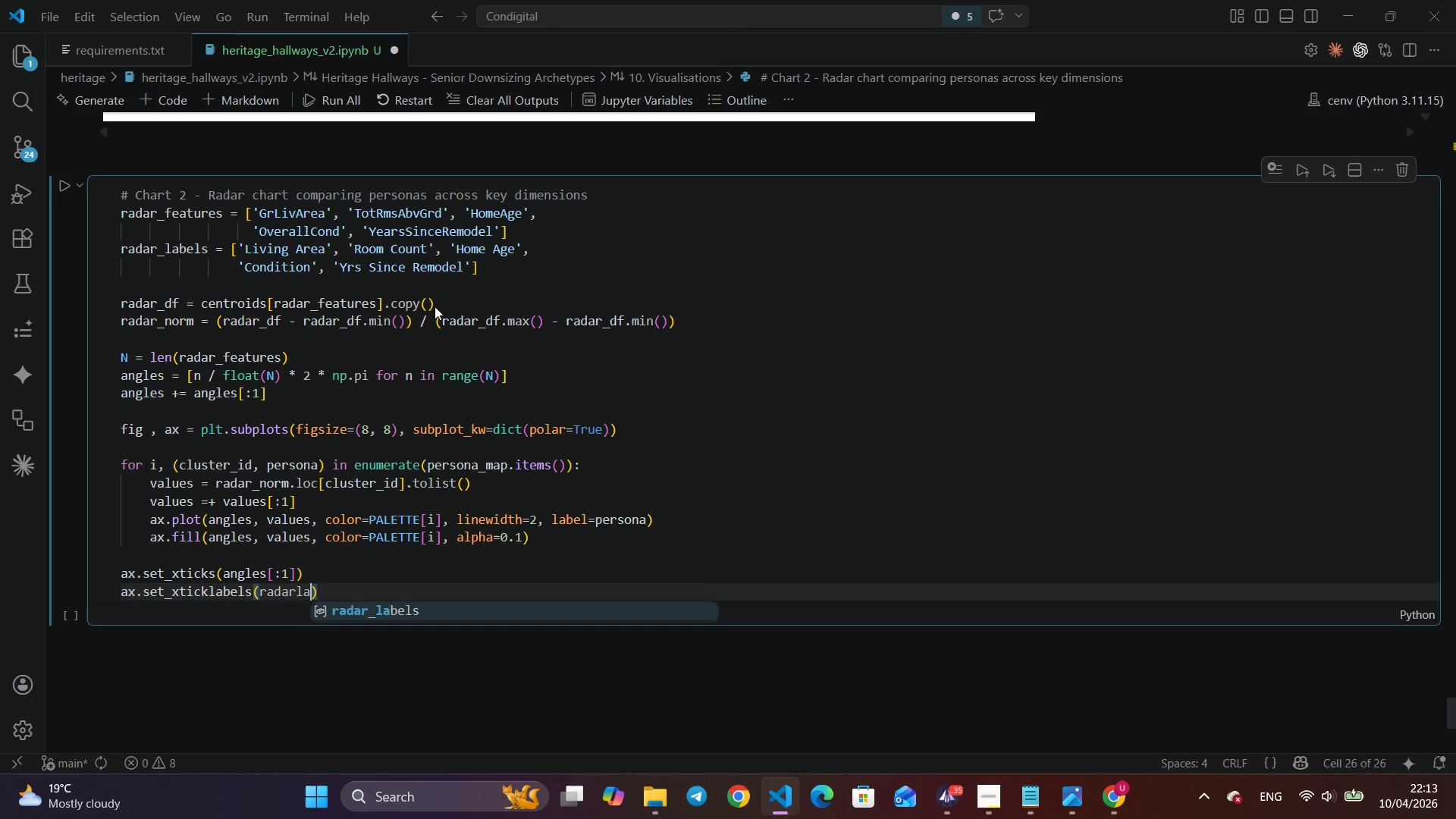 
key(Enter)
 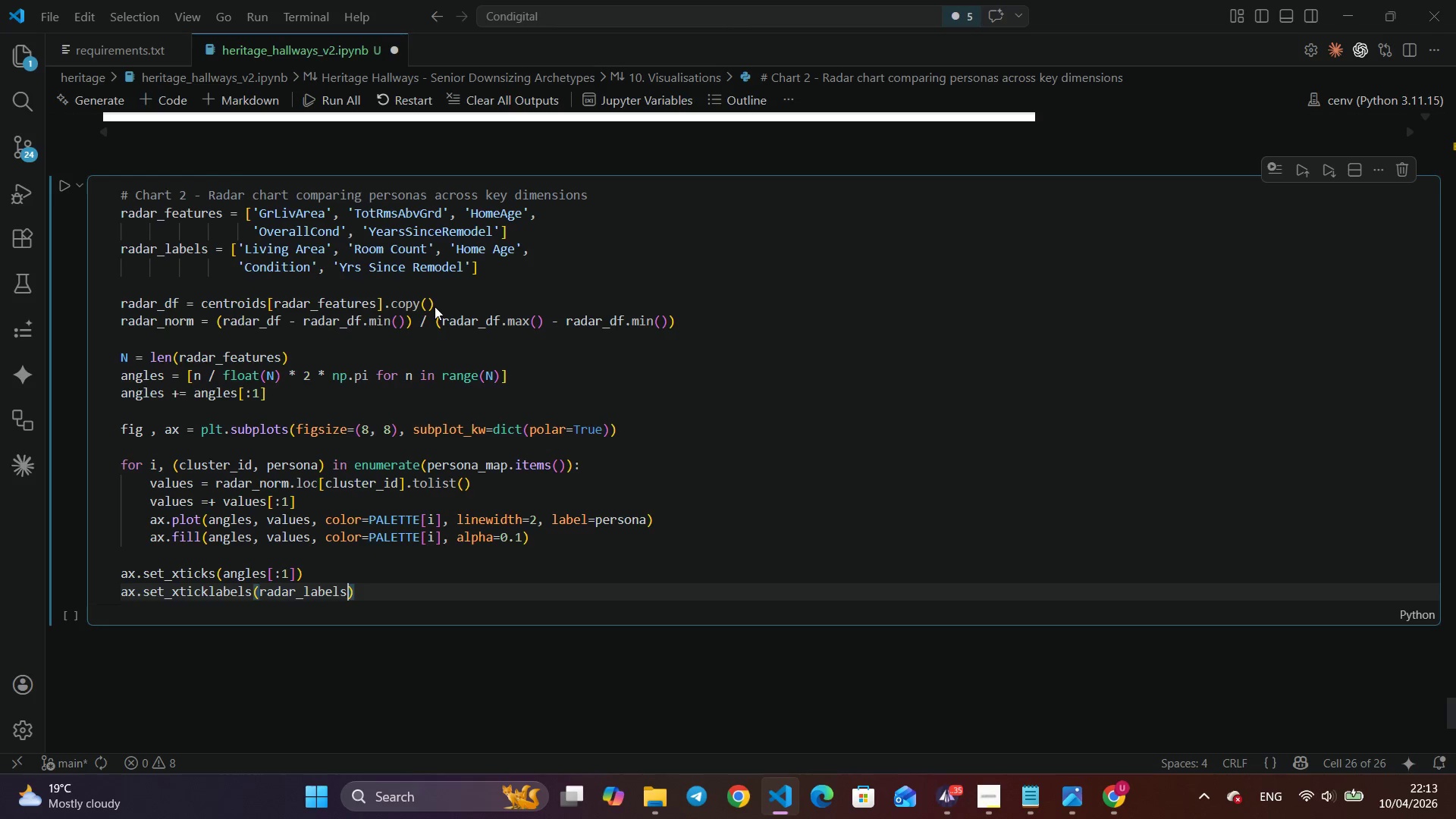 
wait(5.25)
 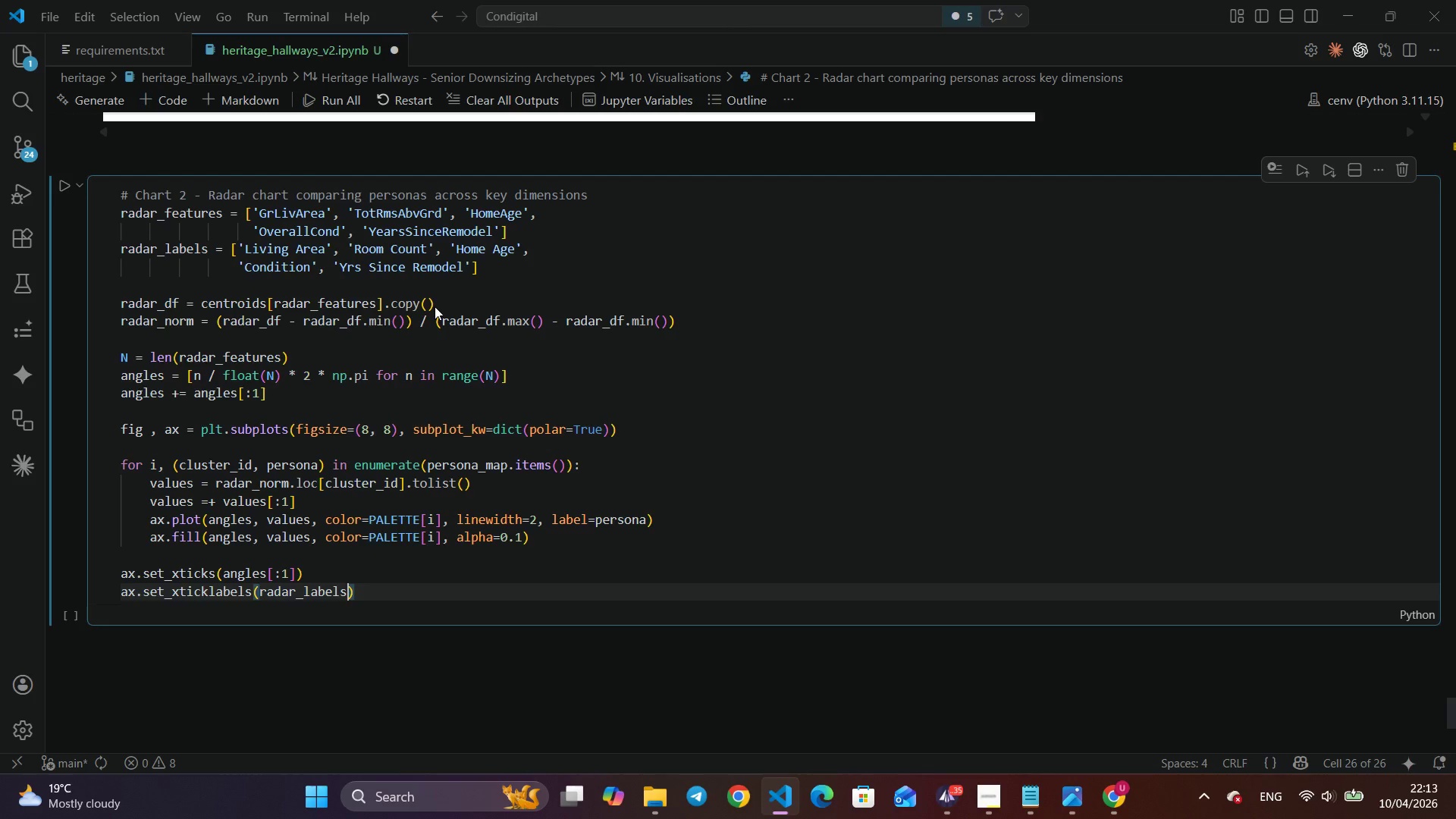 
type(, fontsize=10)
 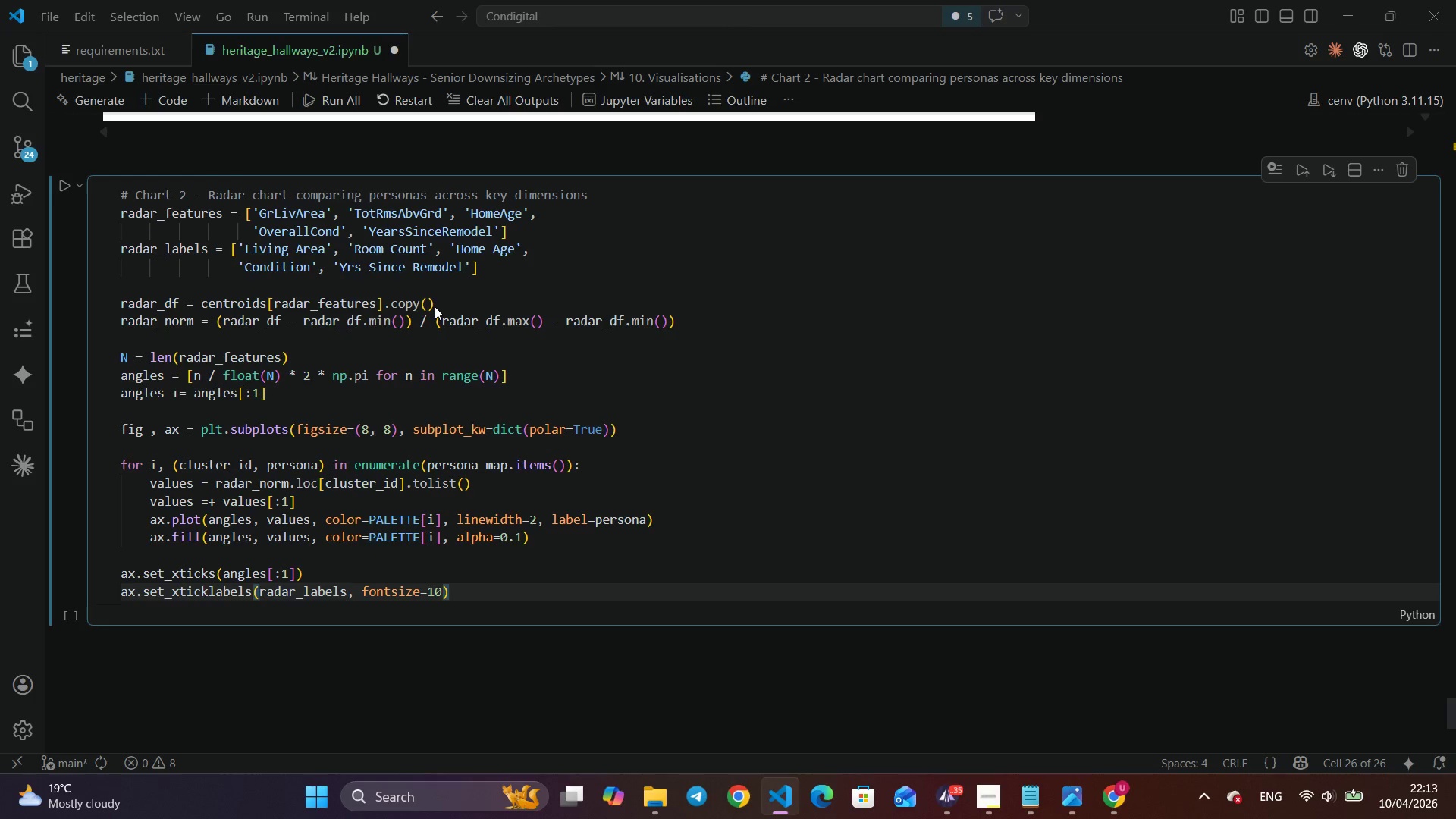 
key(ArrowRight)
 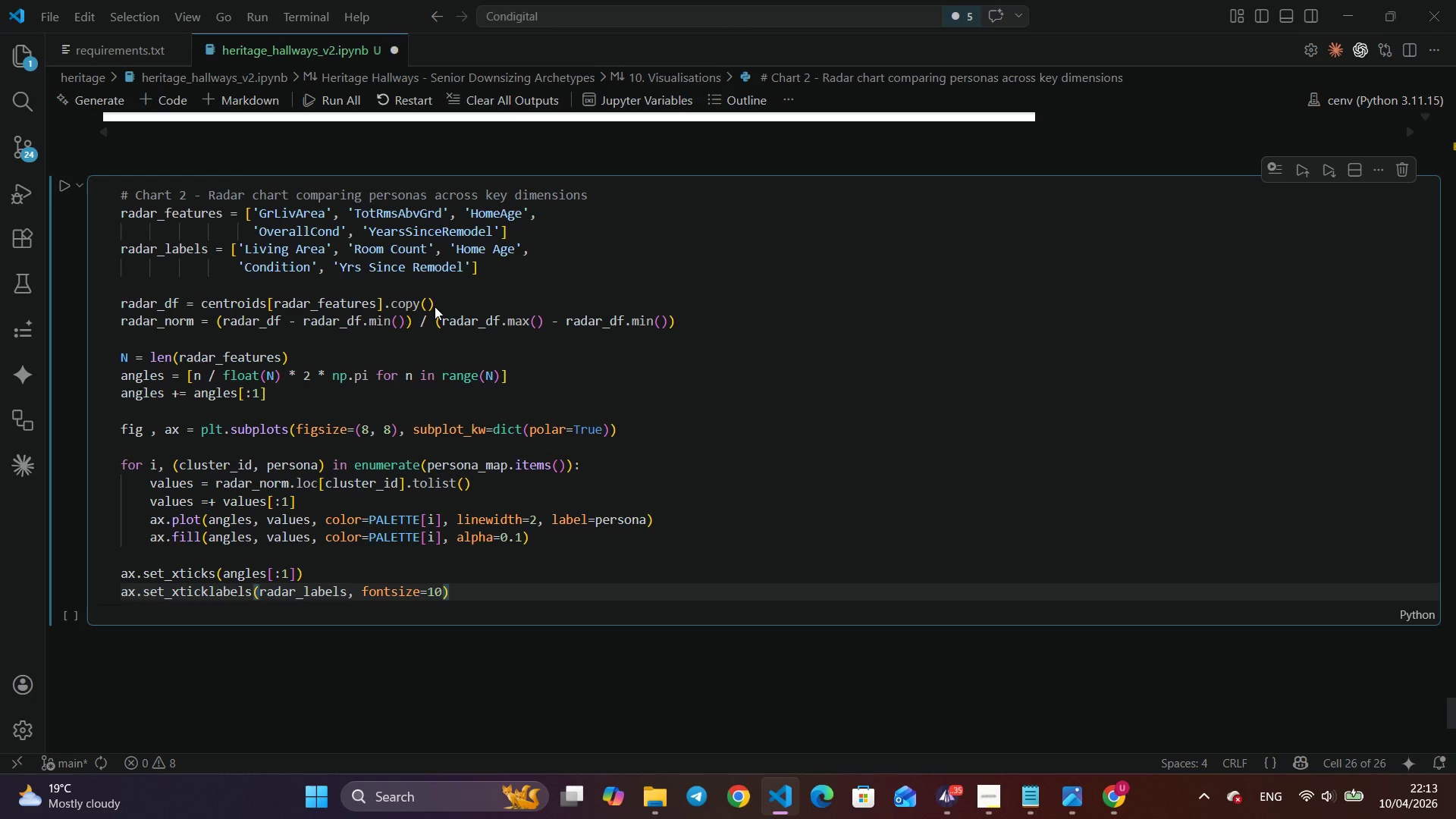 
key(Enter)
 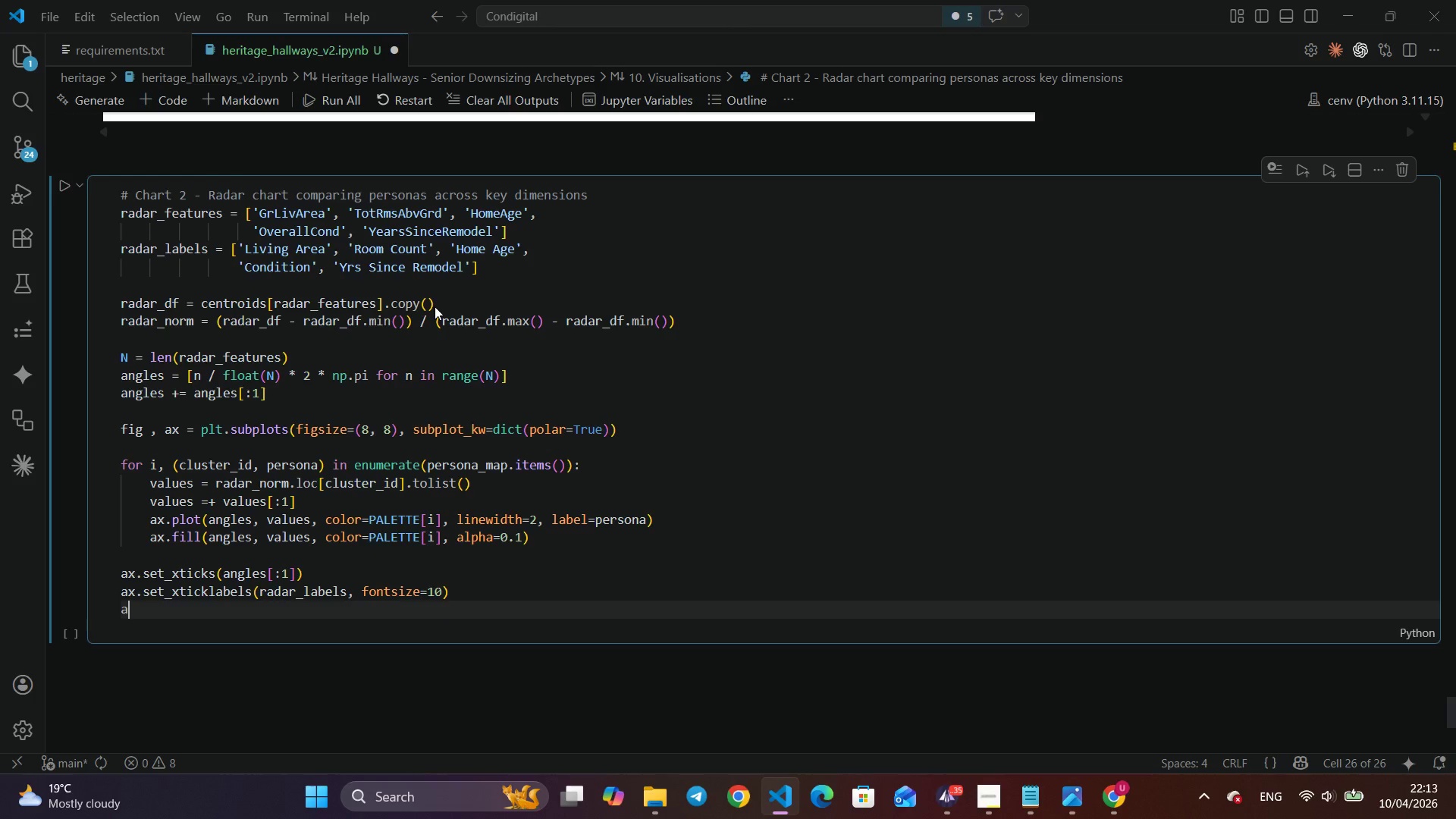 
type(ax.setyti)
 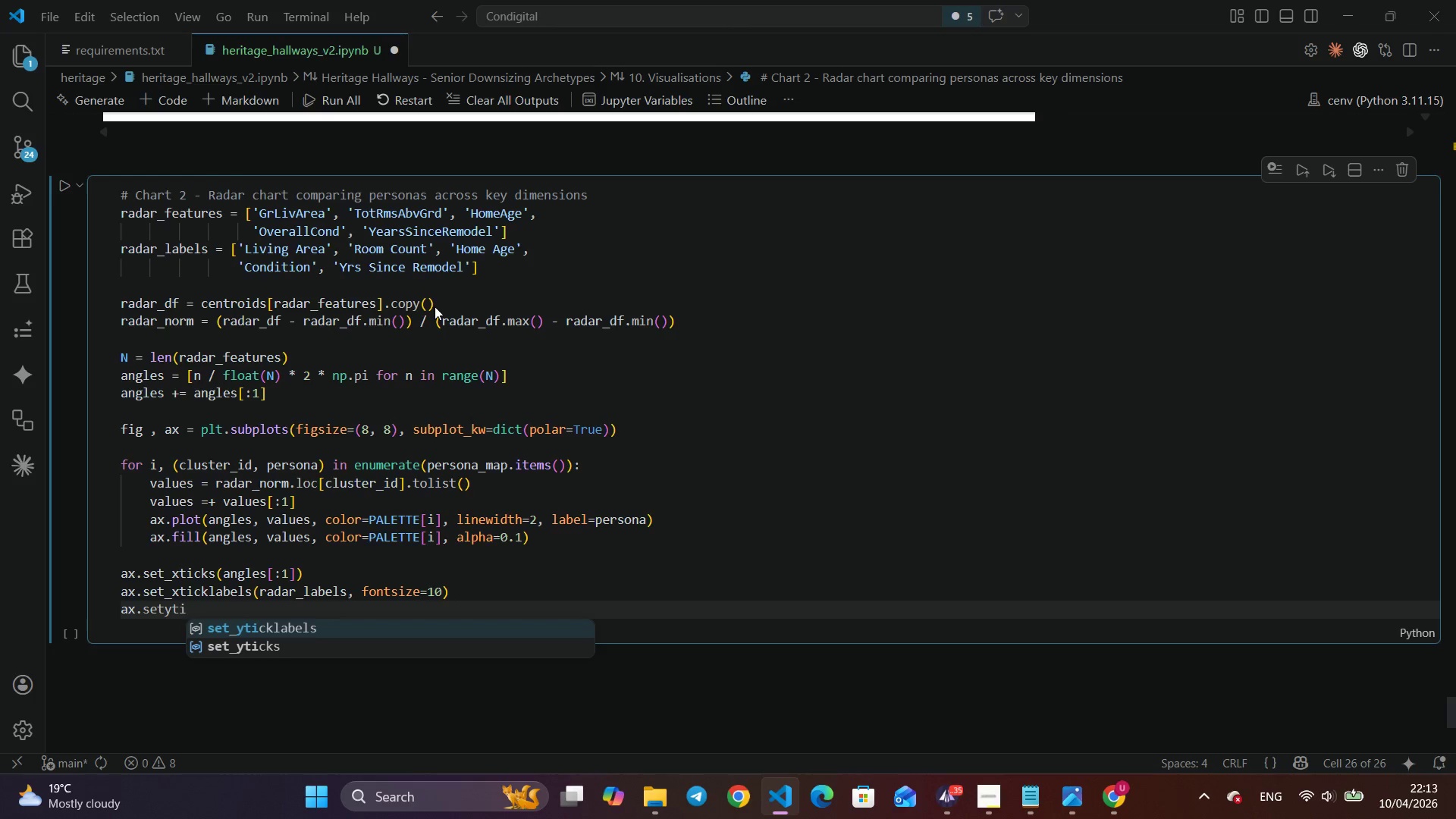 
key(Enter)
 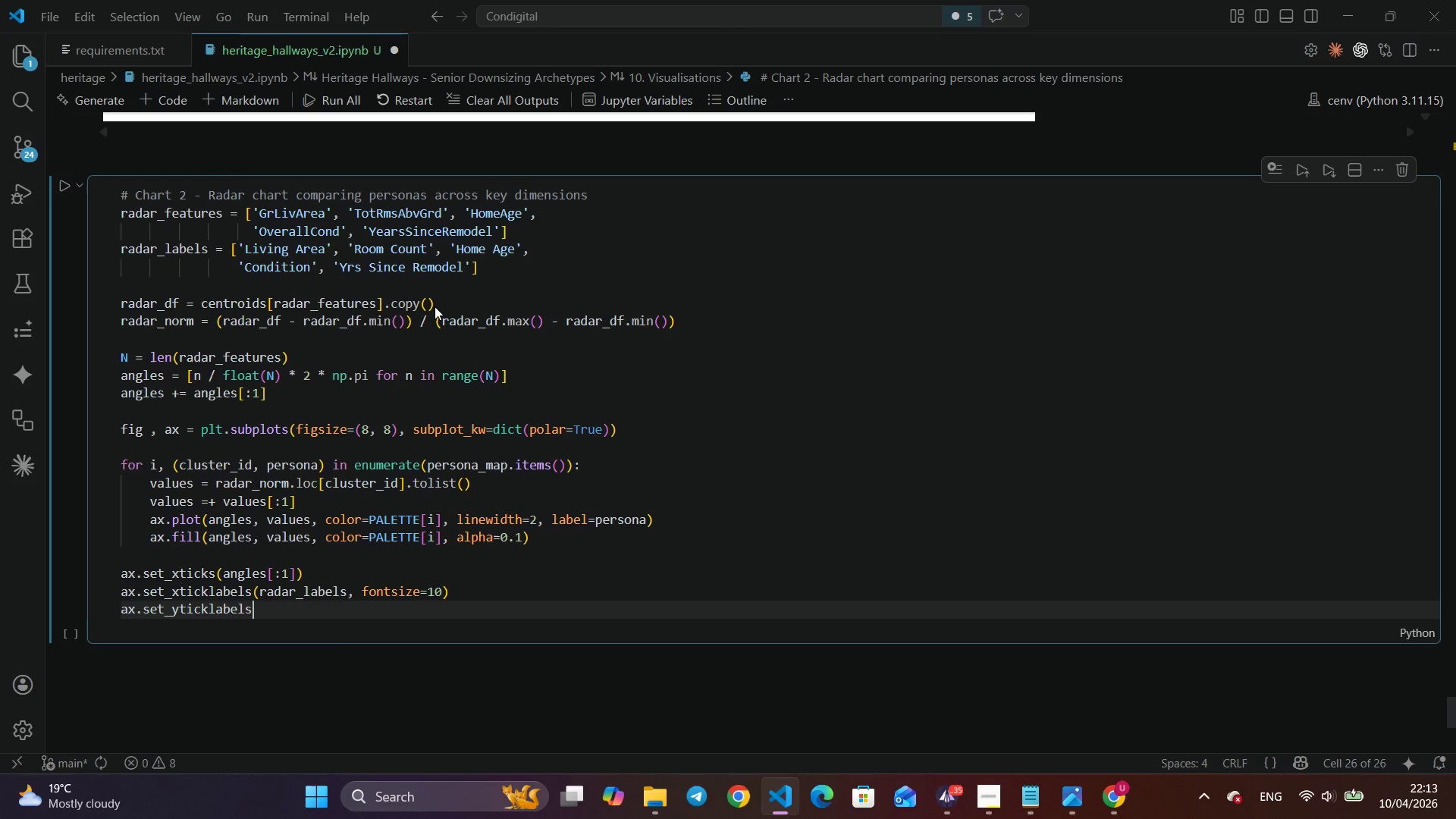 
key(Shift+ShiftLeft)
 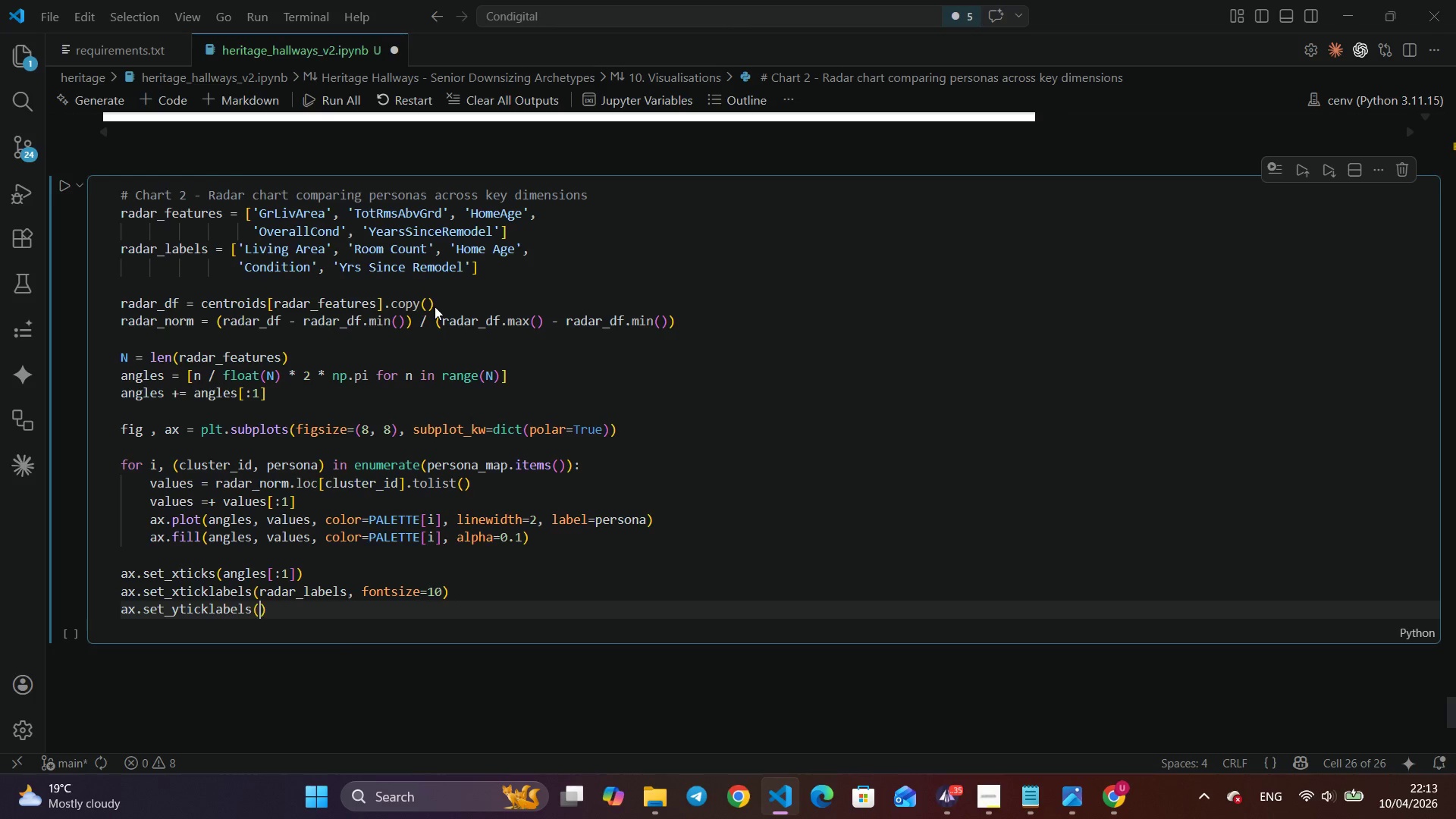 
key(Shift+9)
 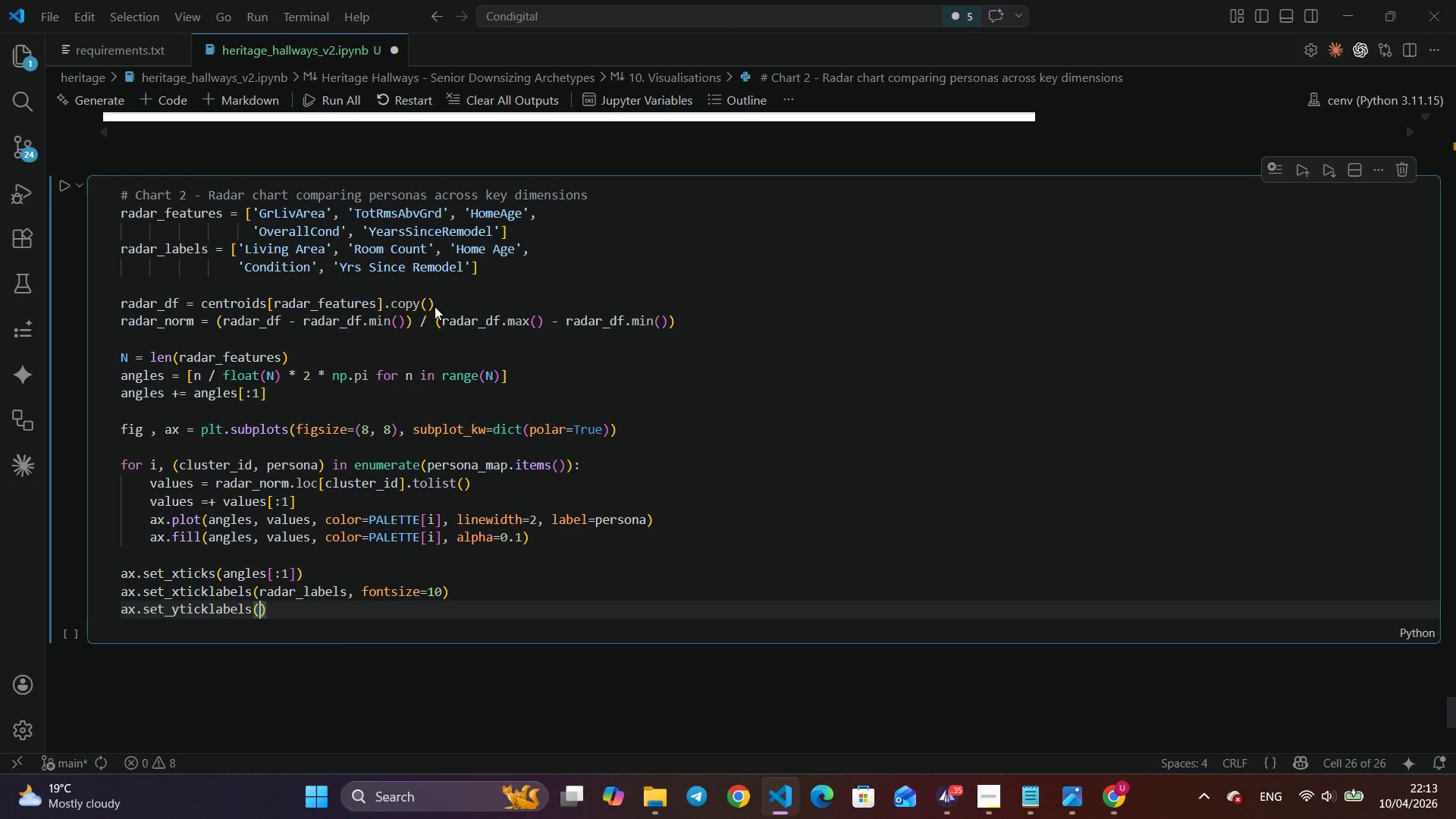 
key(BracketLeft)
 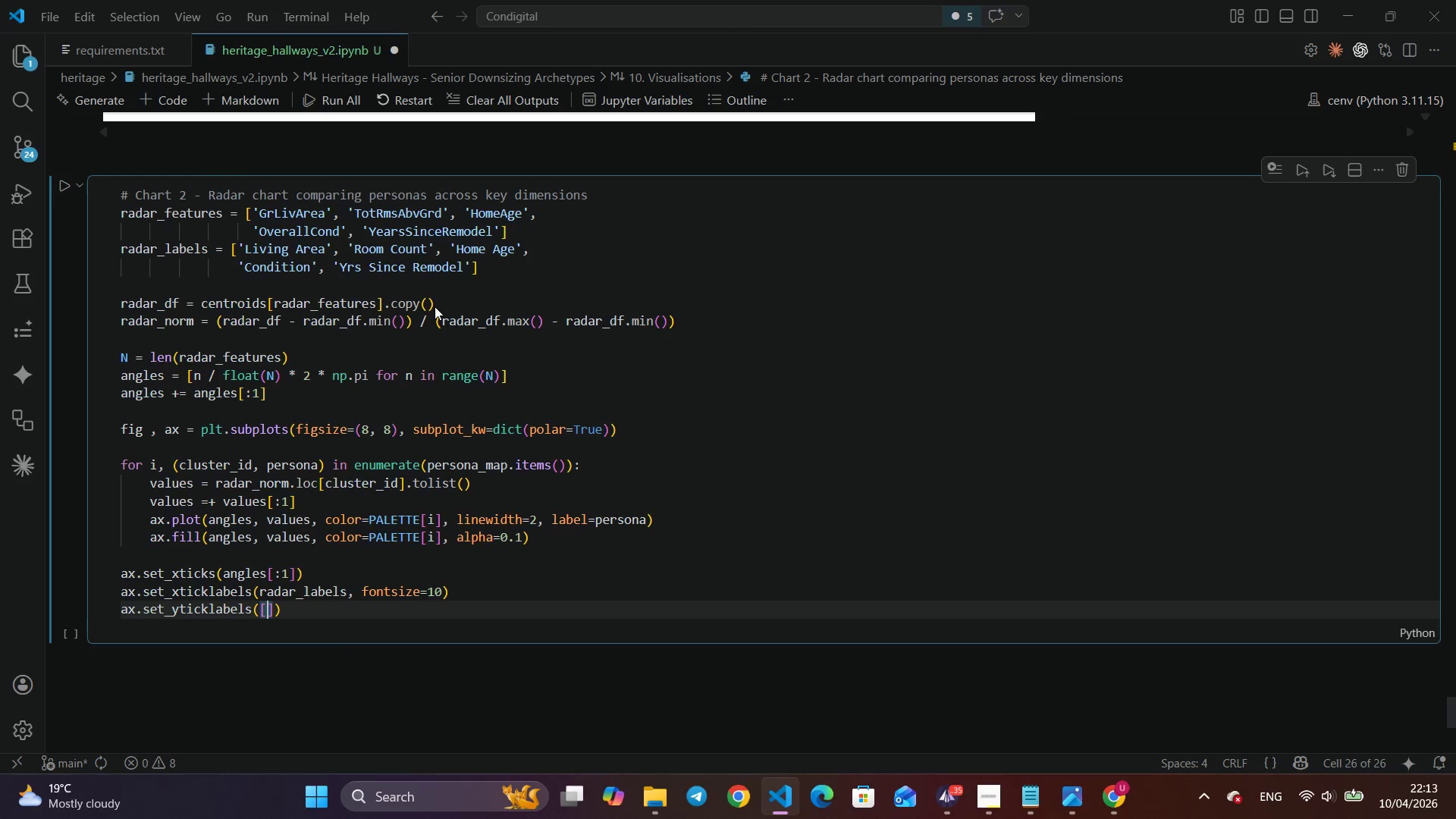 
key(ArrowRight)
 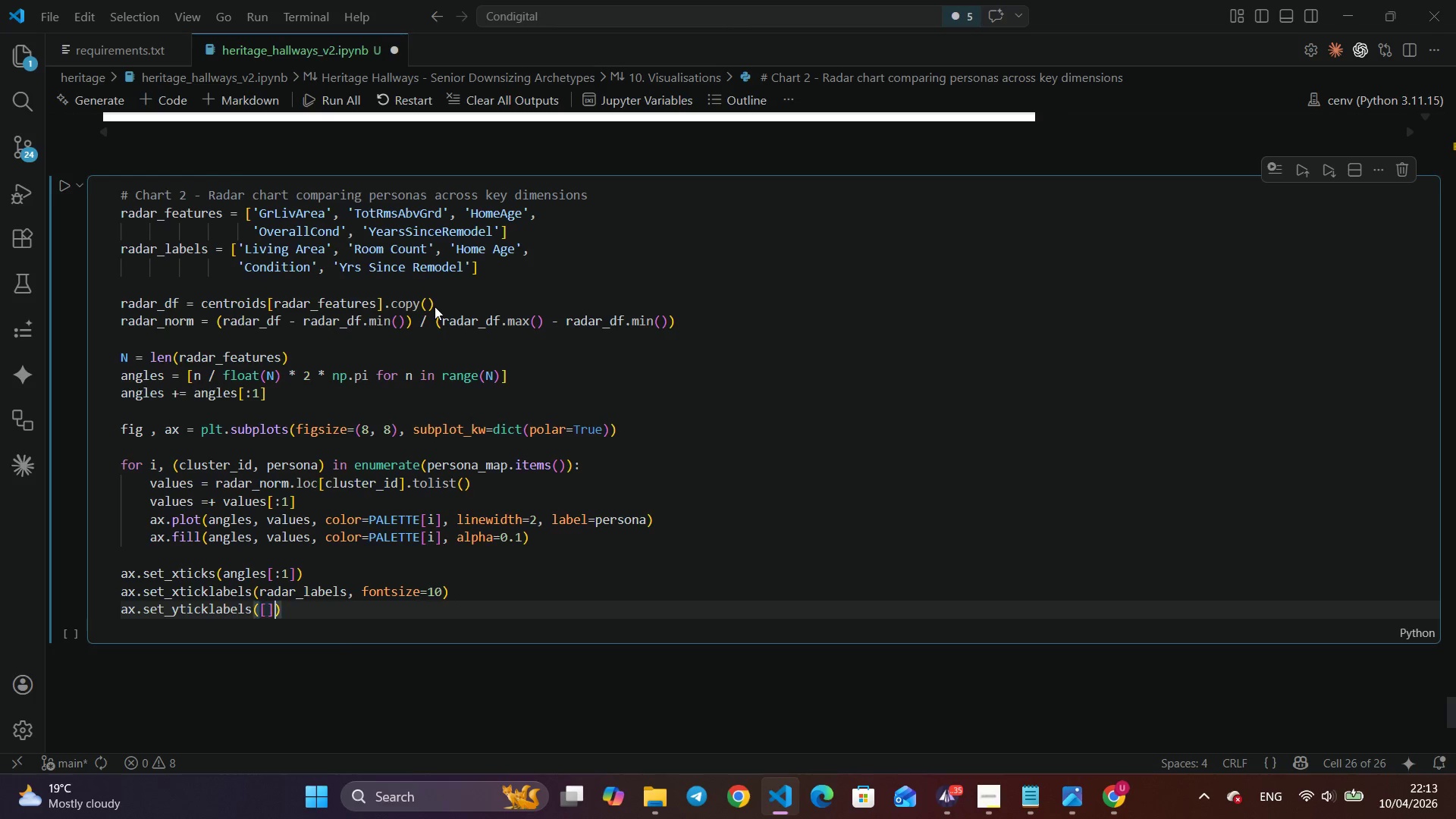 
key(ArrowRight)
 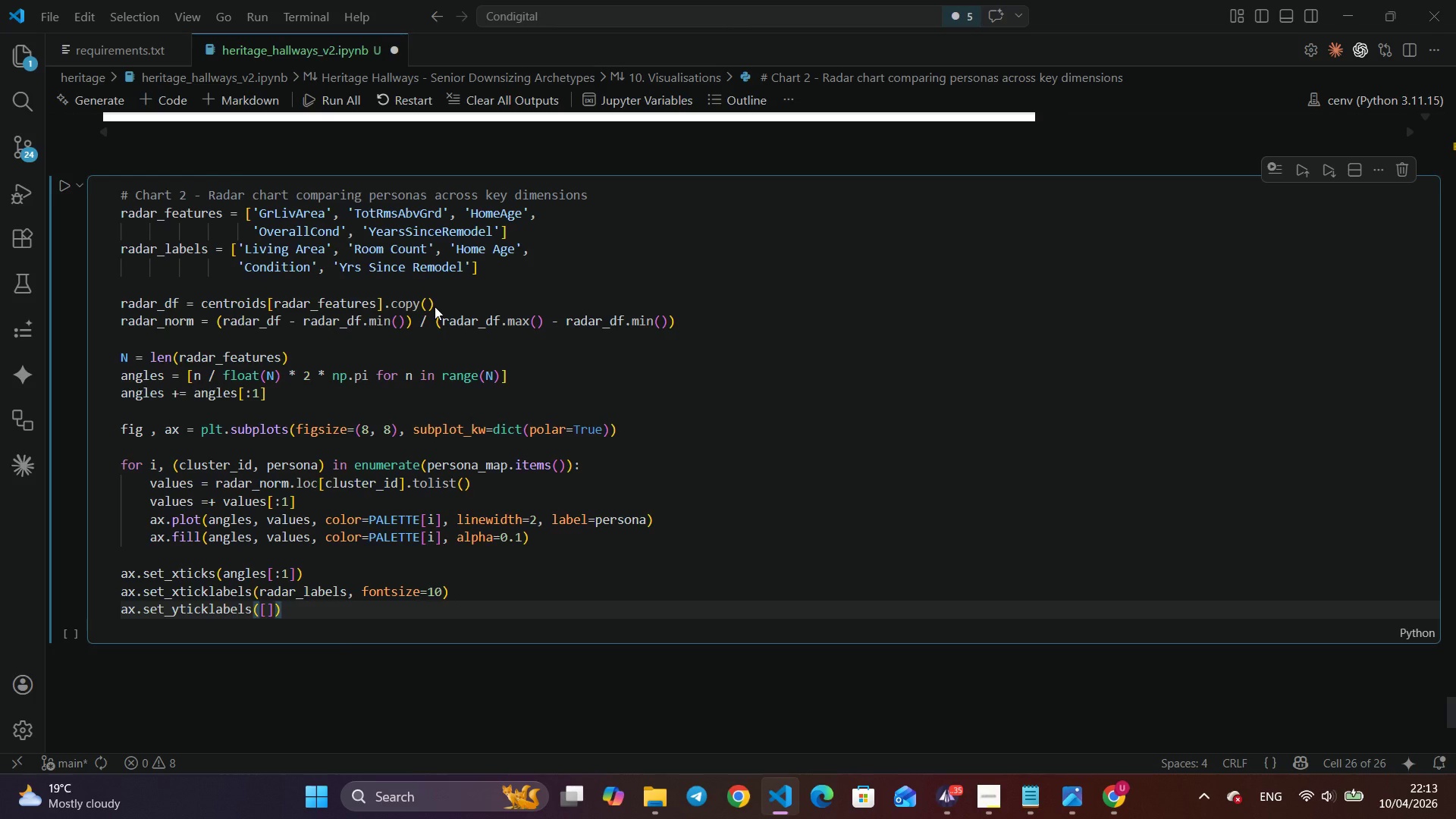 
key(Enter)
 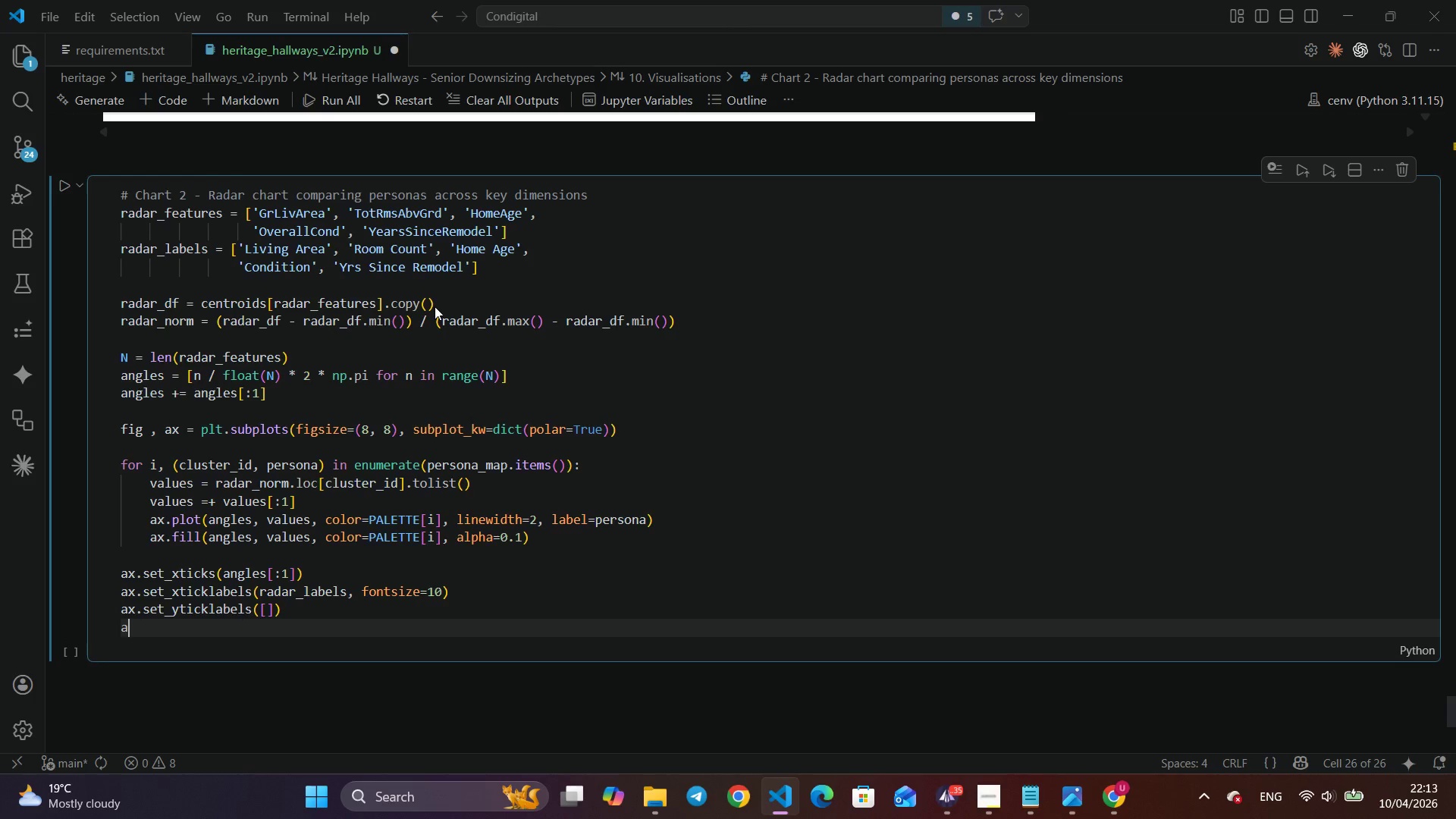 
type(ax.settile)
 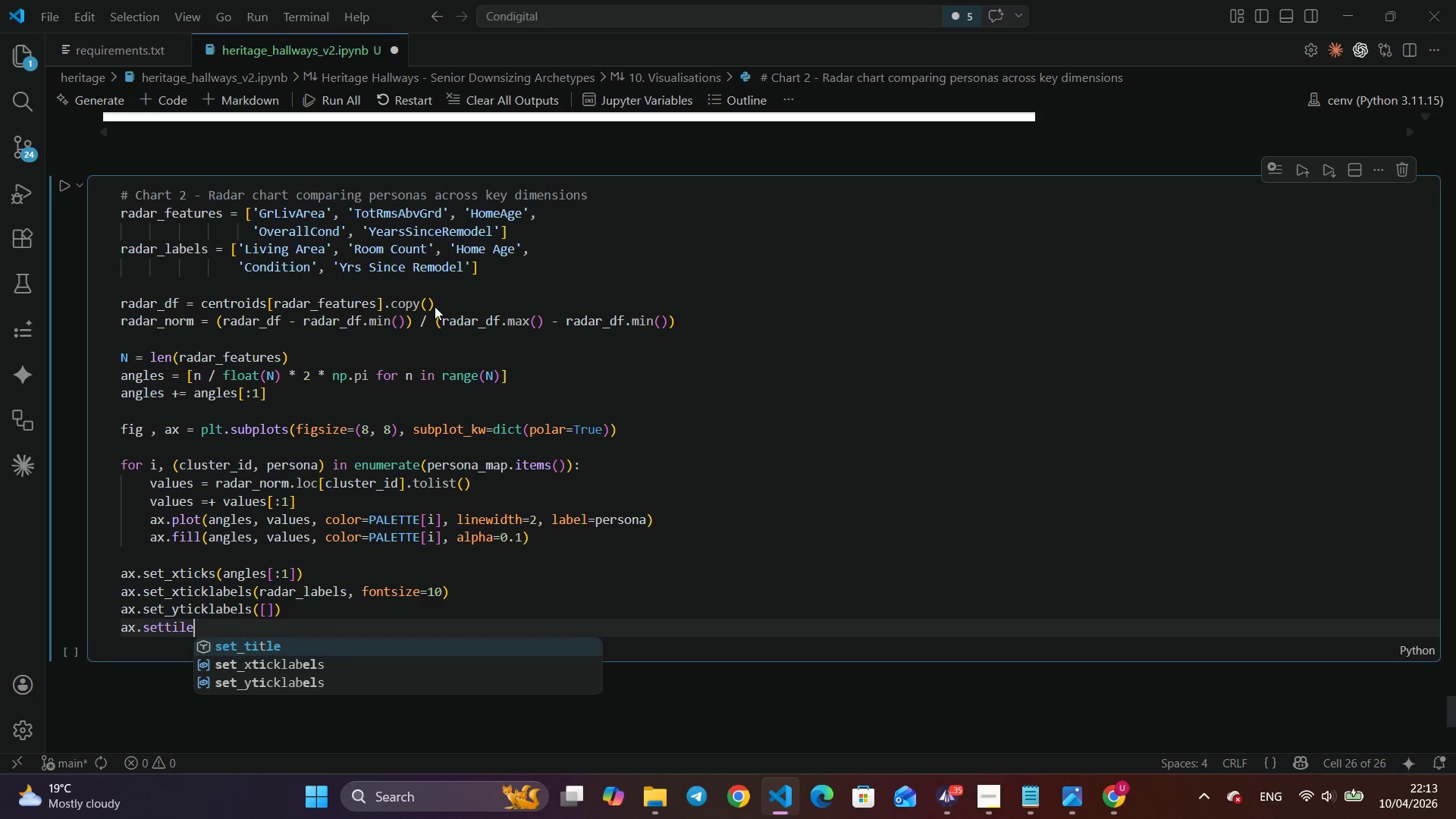 
key(Enter)
 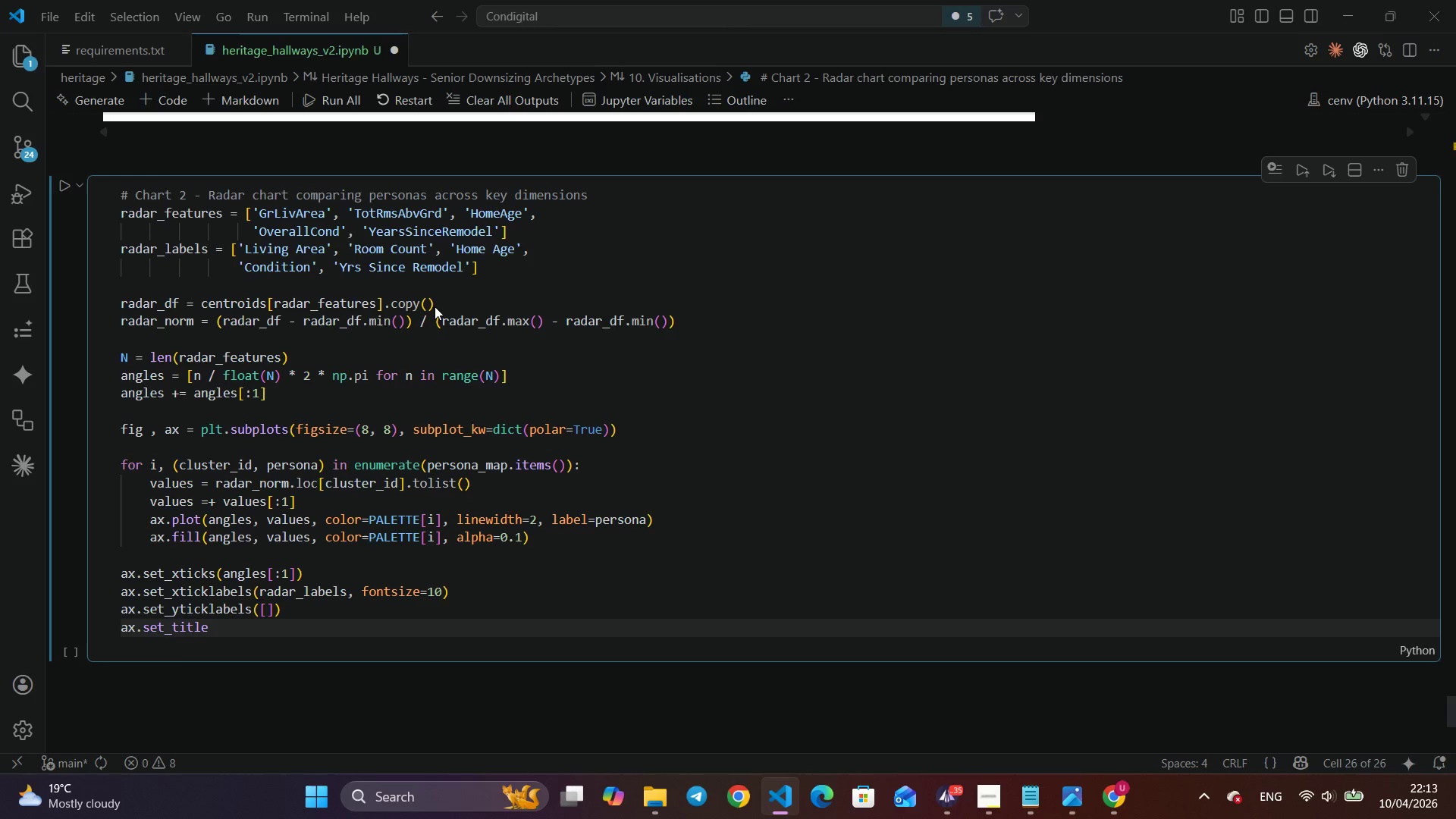 
type(('Persona Comparison - Normalised Feau)
key(Backspace)
type(tures RE)
key(Backspace)
type(adar)
 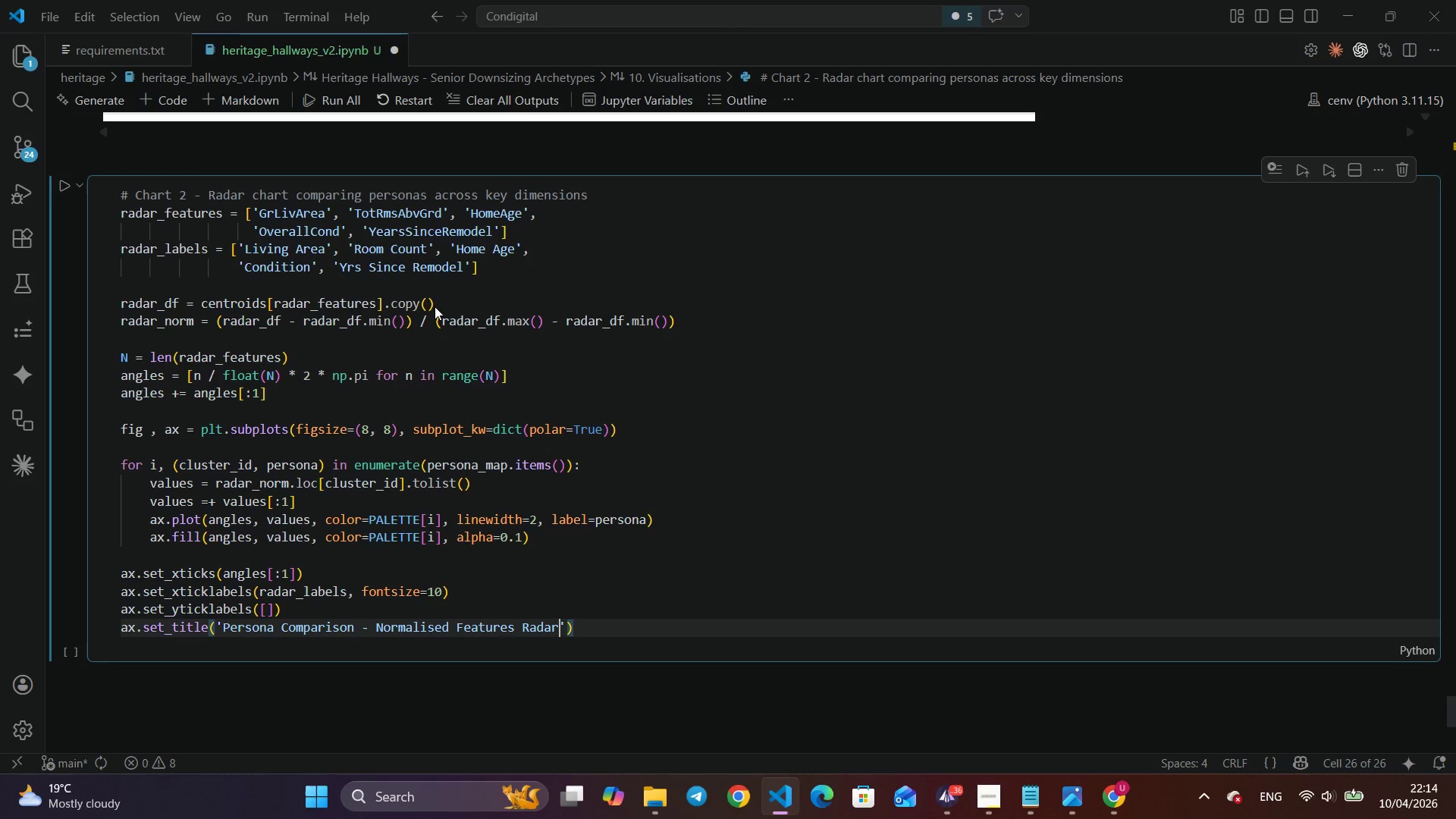 
key(ArrowRight)
 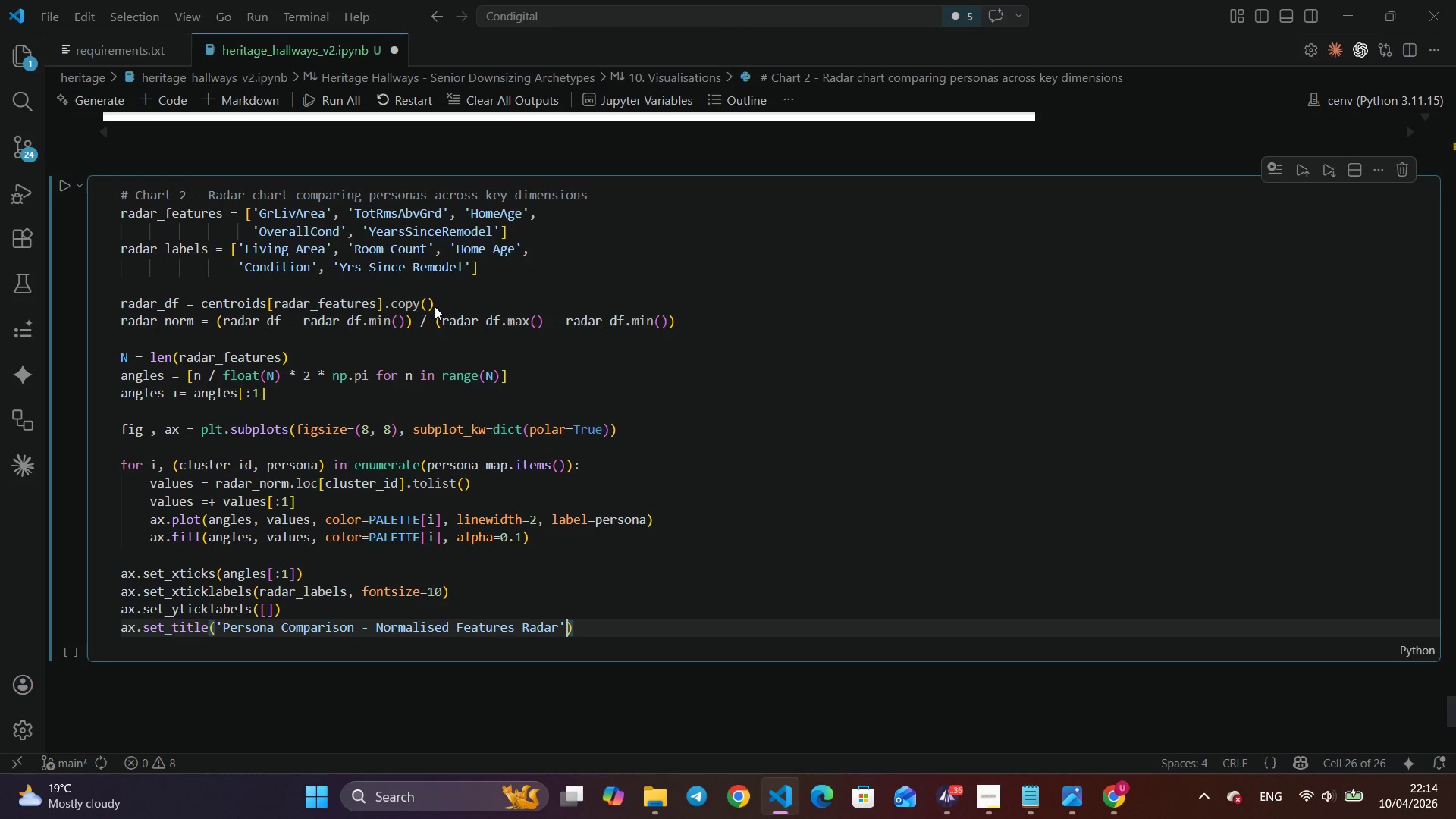 
key(Comma)
 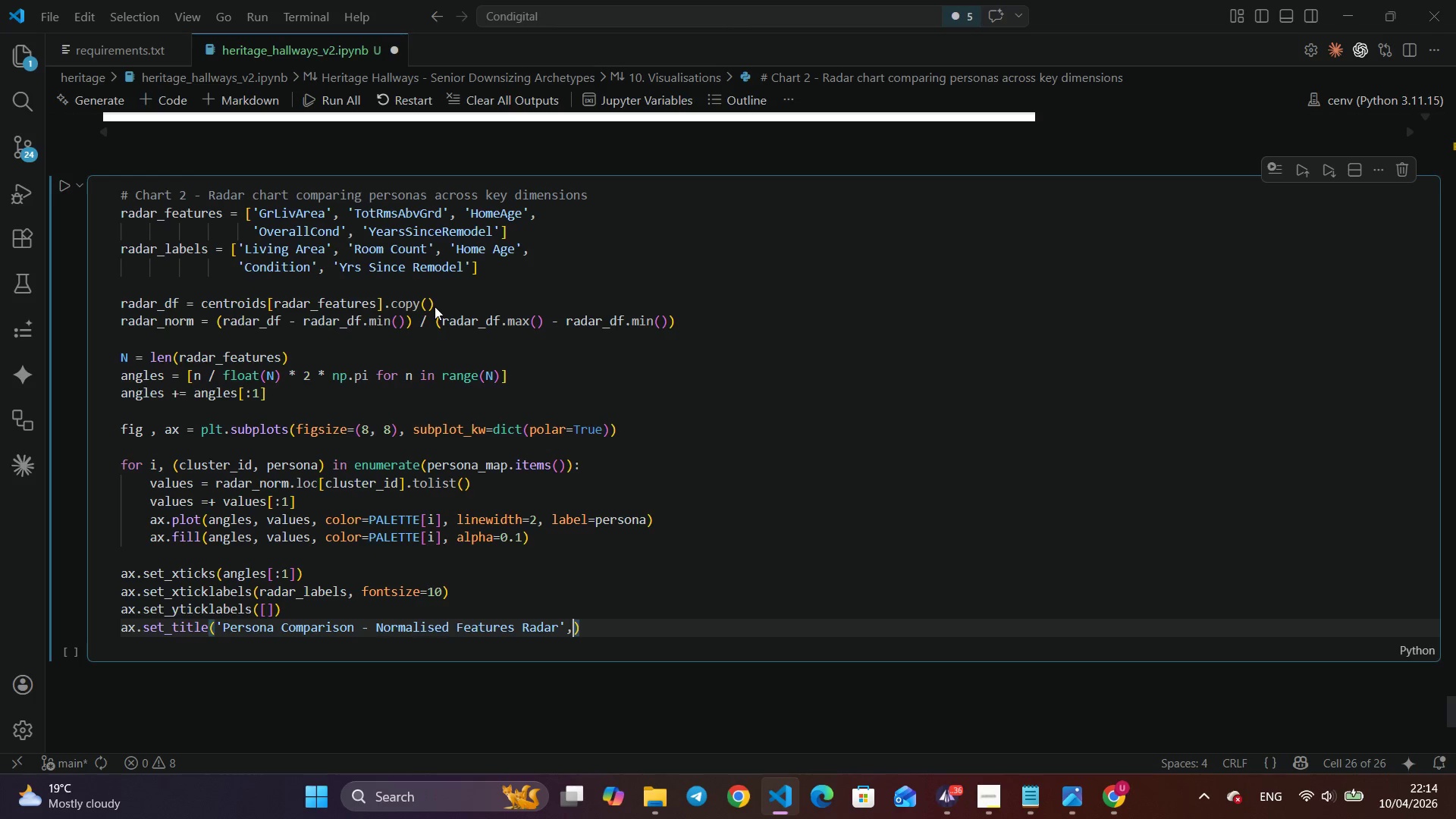 
key(Enter)
 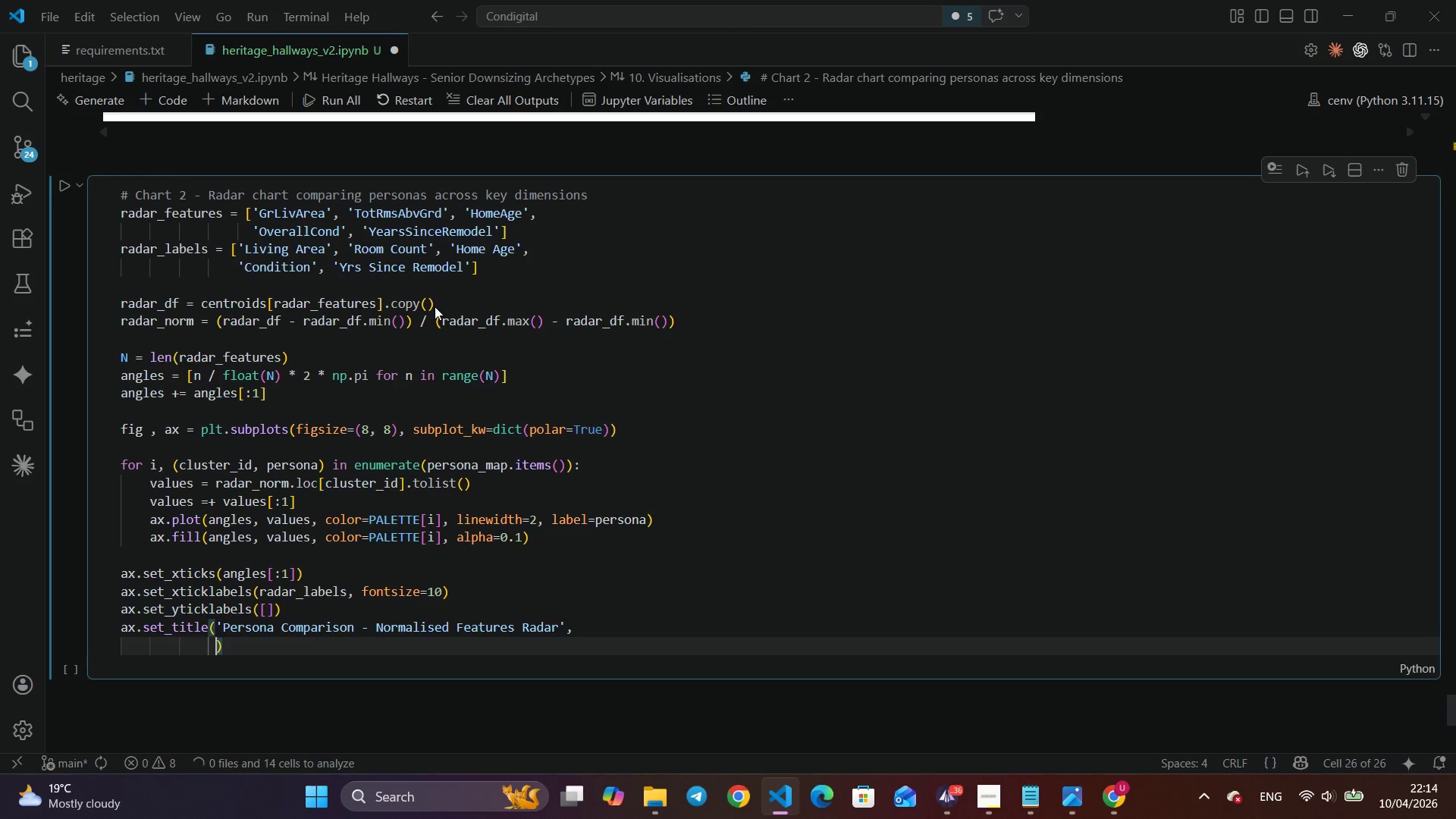 
type(fontsize=13, fontweight=\)
key(Backspace)
type('bold)
 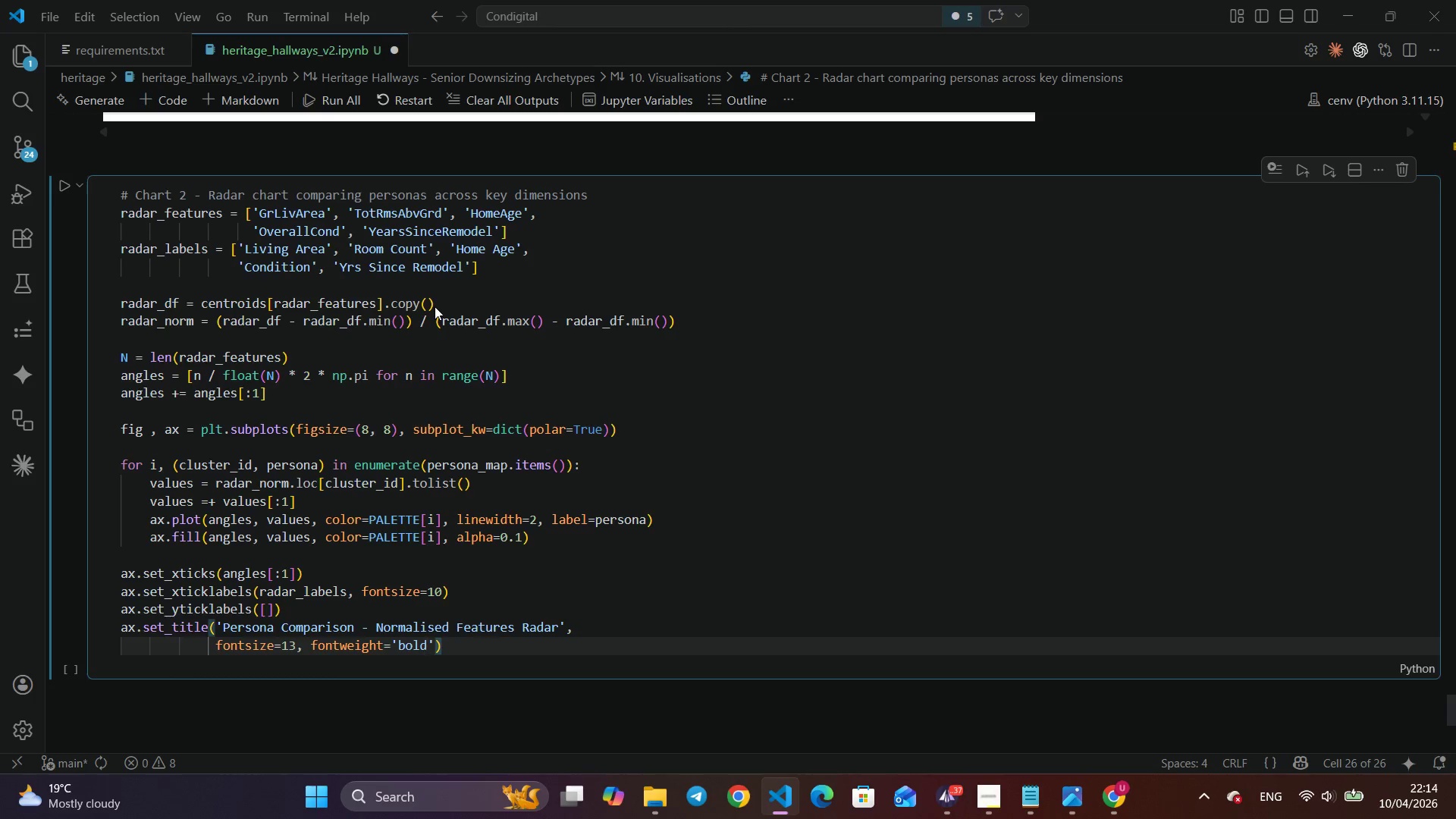 
key(ArrowRight)
 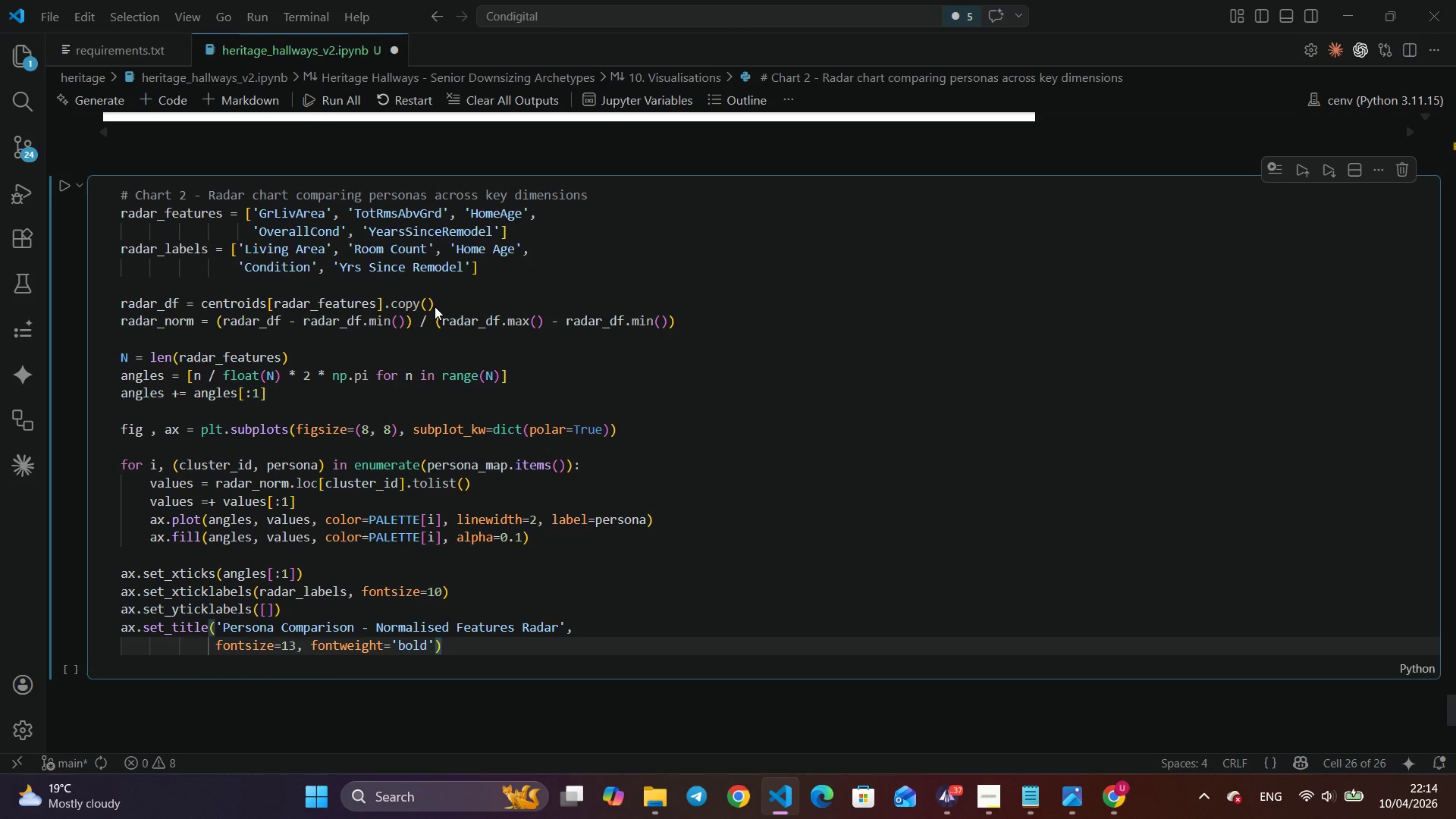 
type(, pad=20)
 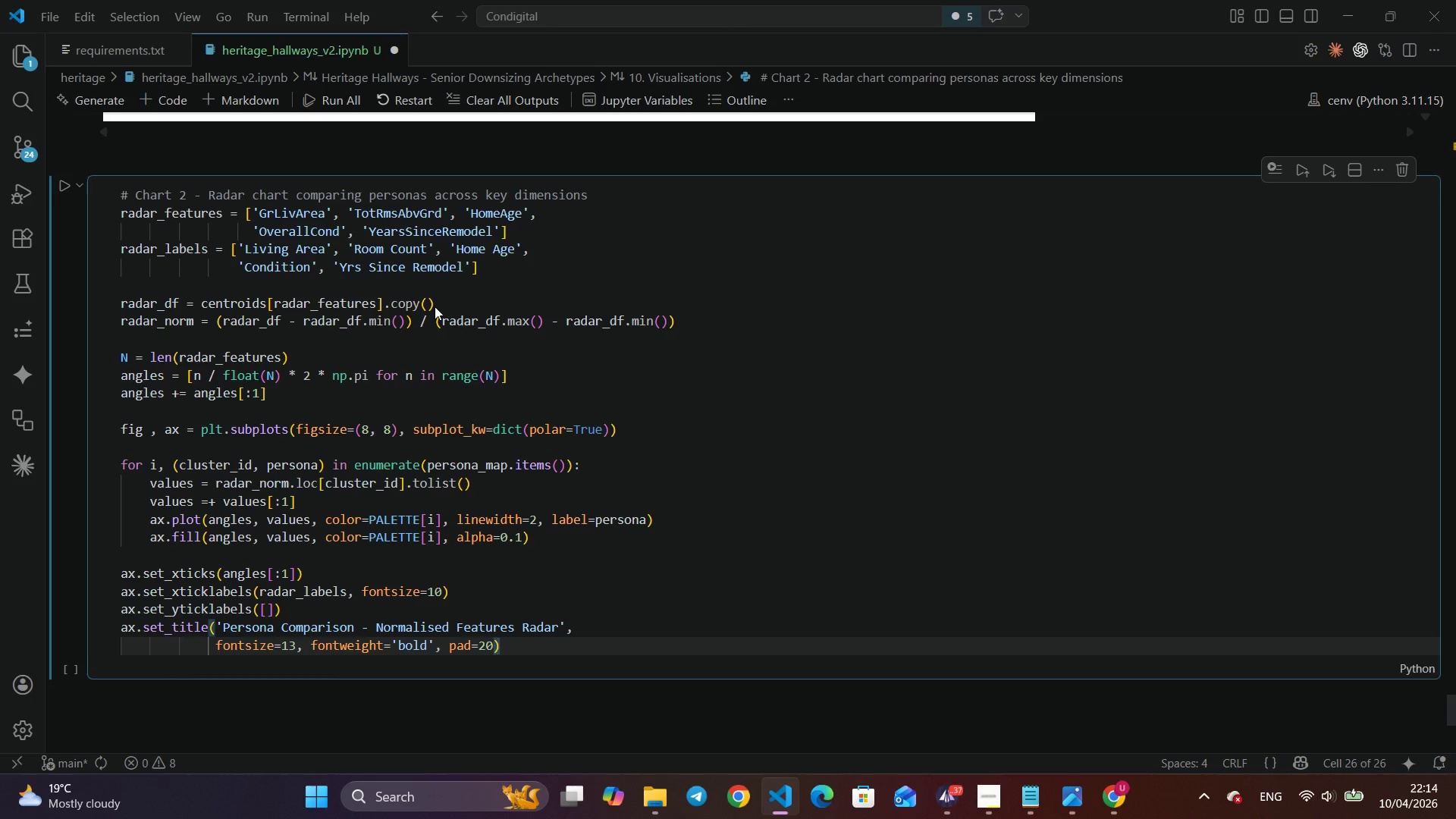 
key(ArrowRight)
 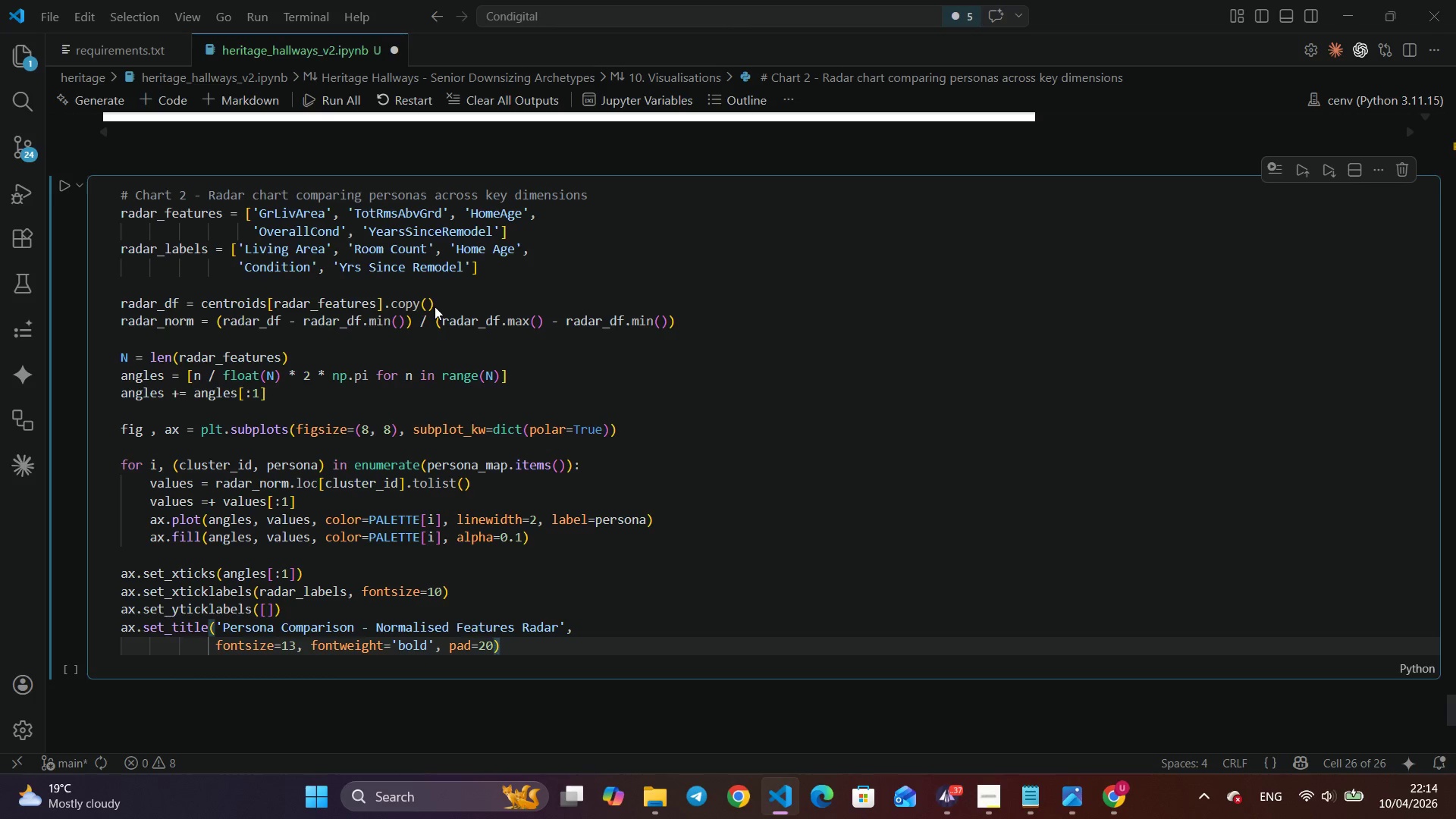 
key(Enter)
 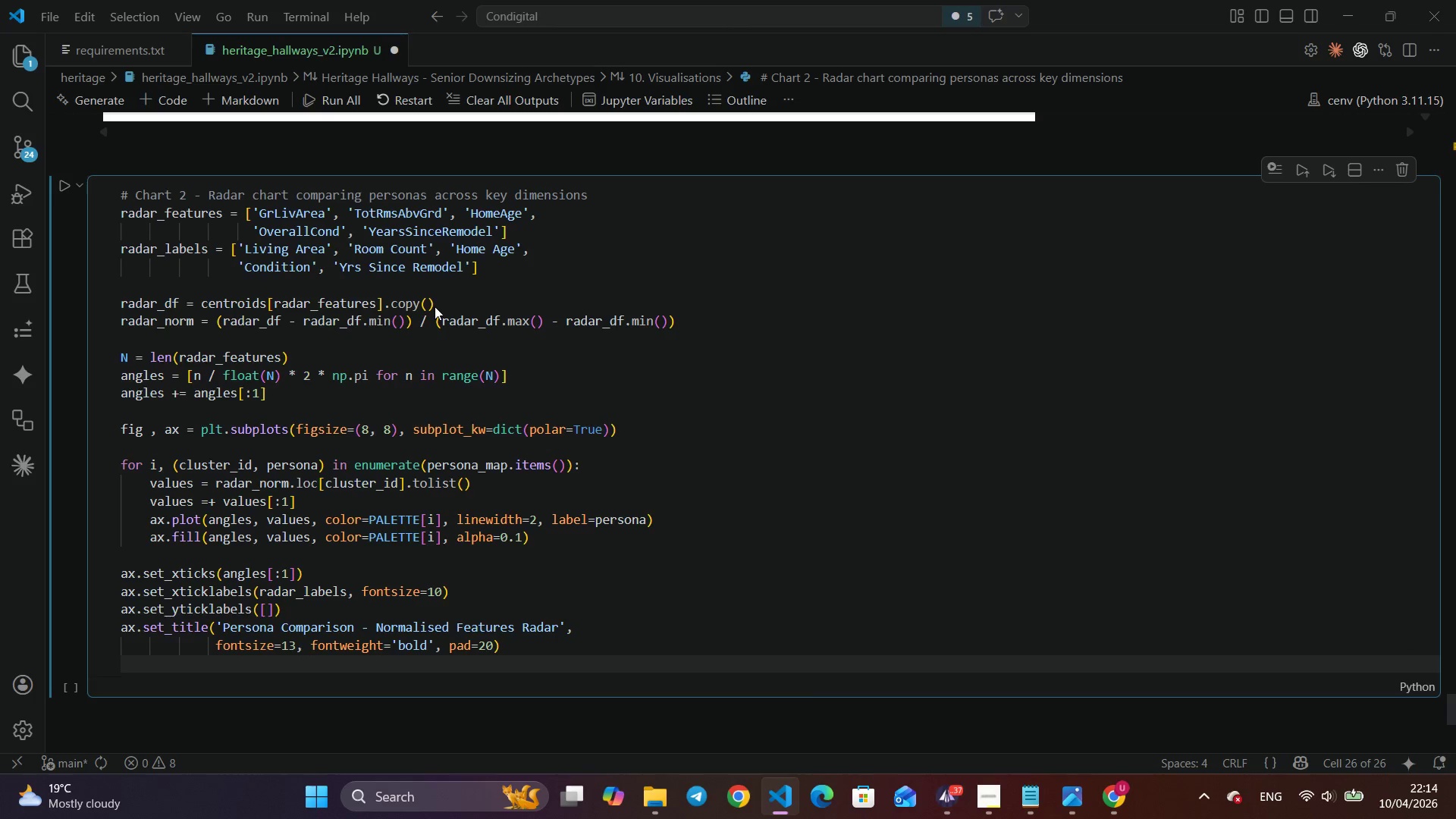 
type(ax.legen)
 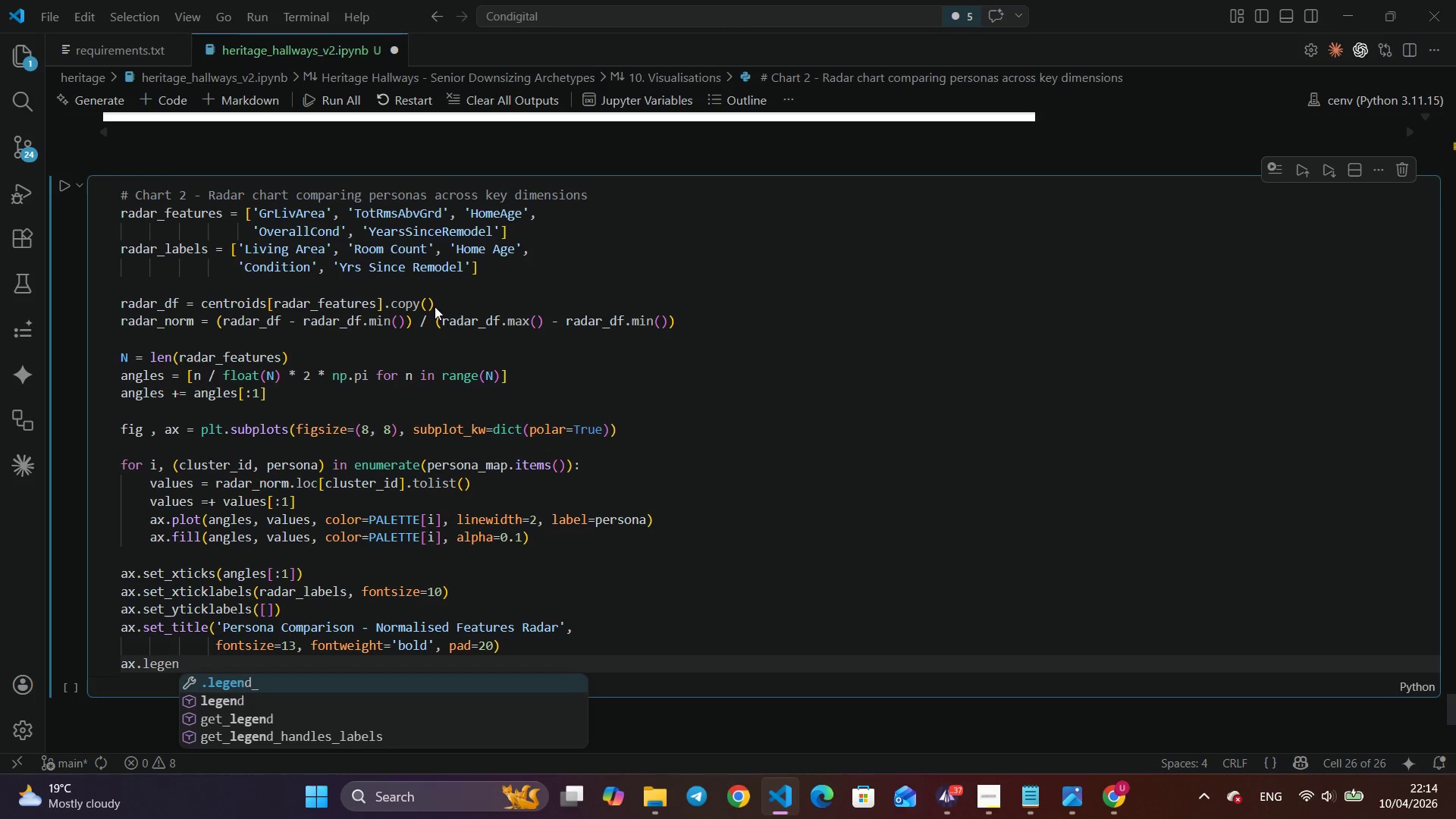 
key(ArrowDown)
 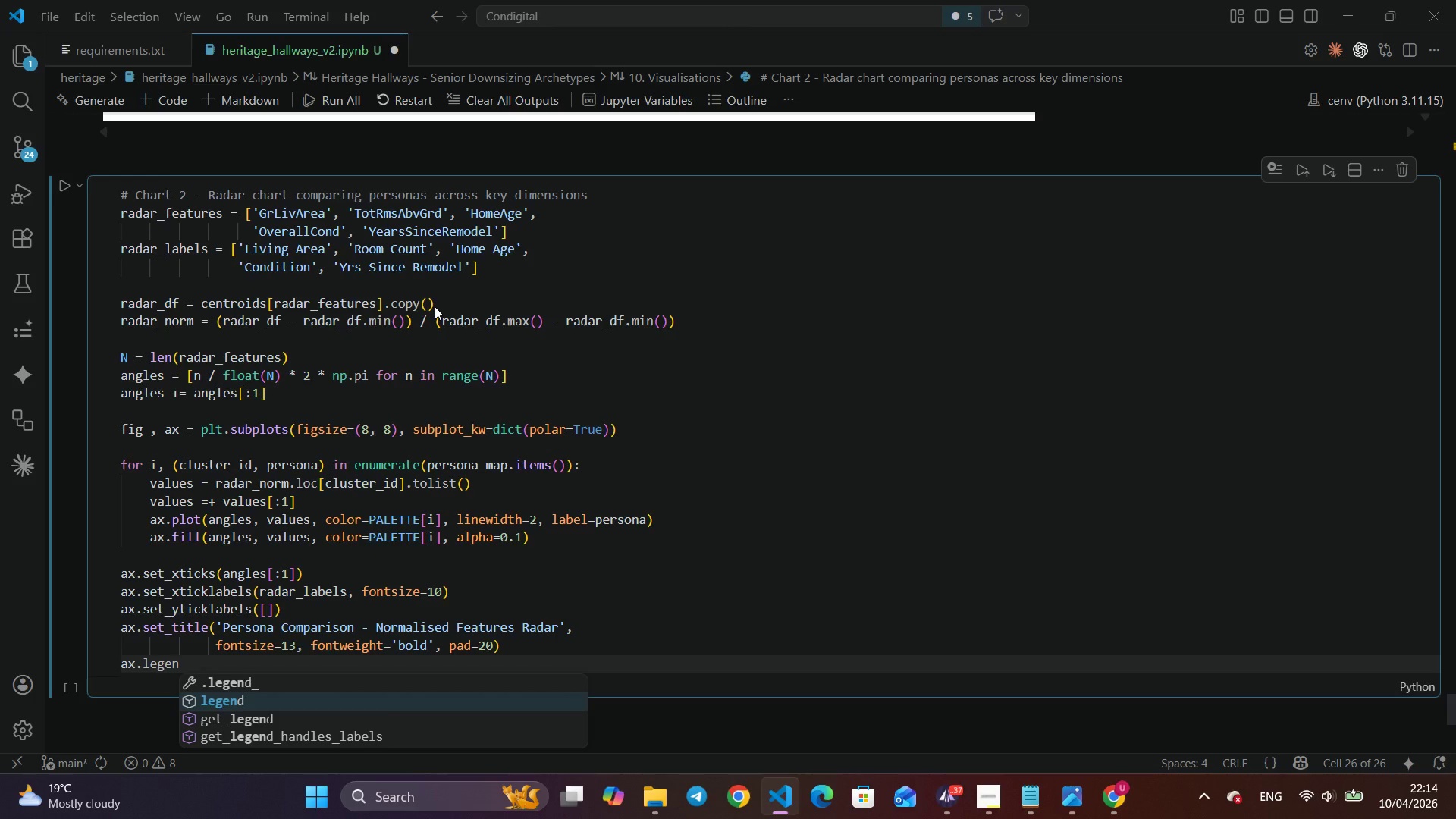 
key(Enter)
 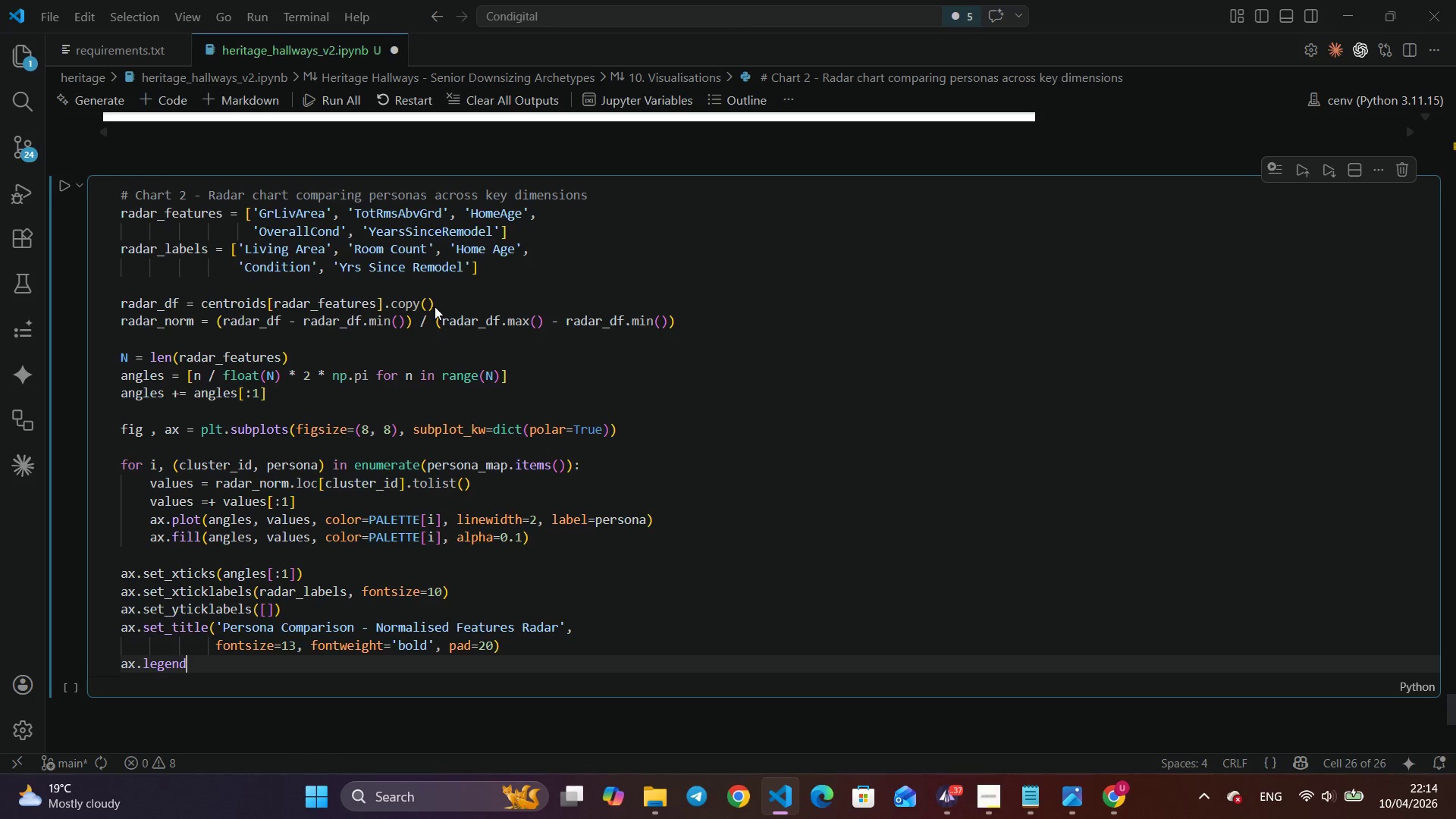 
type((loc='uper)
key(Backspace)
key(Backspace)
type(per right)
 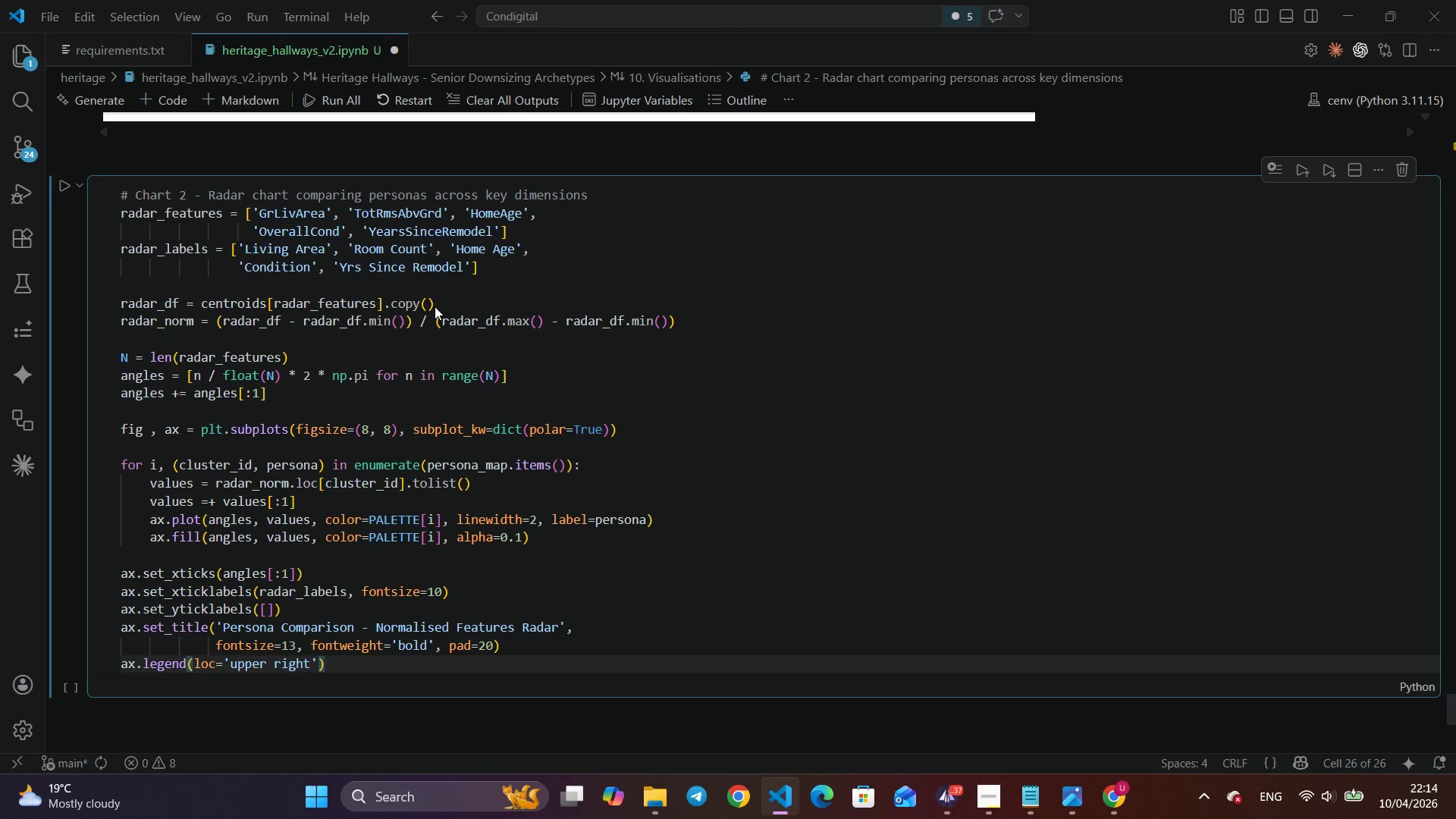 
key(ArrowRight)
 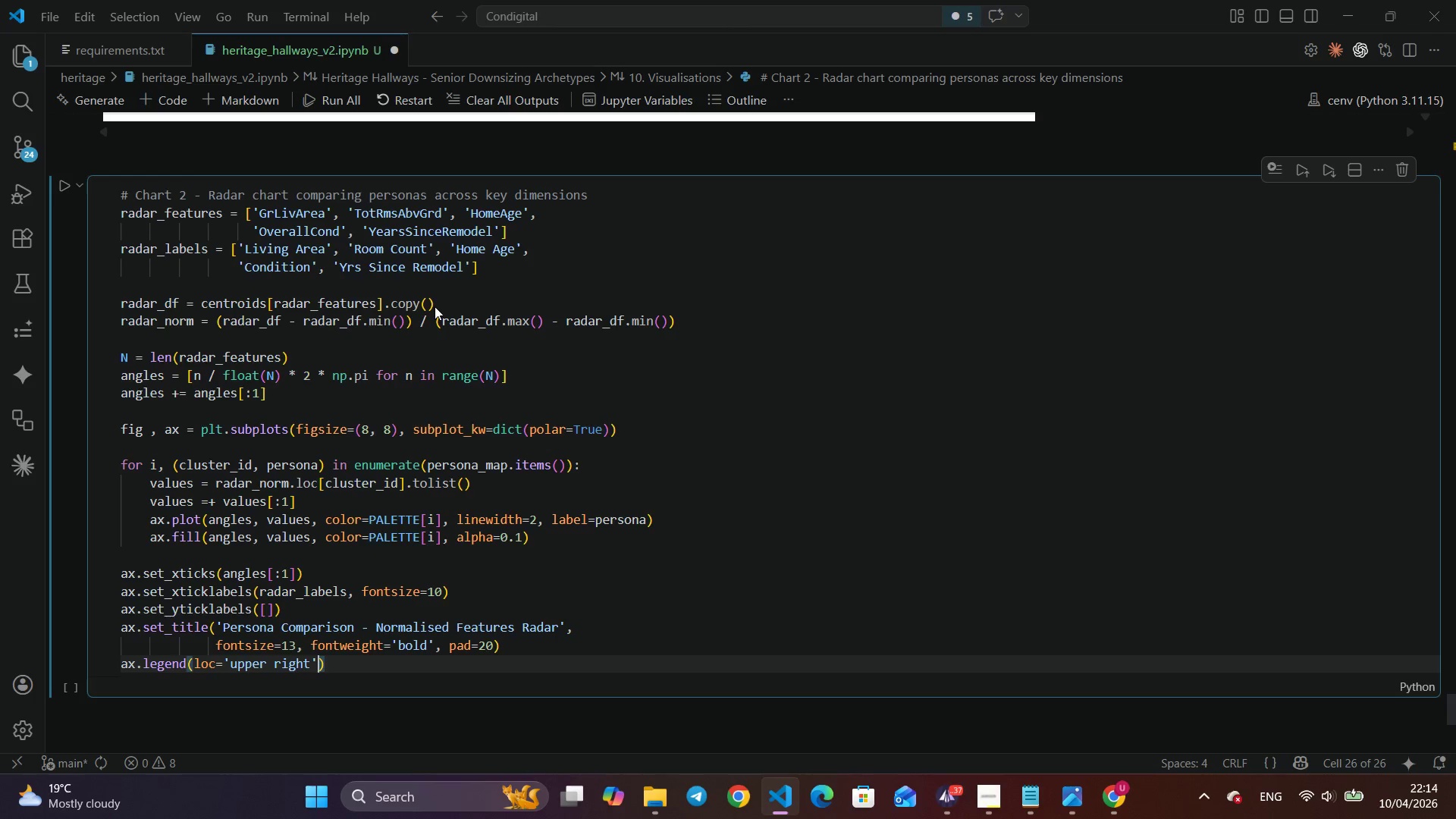 
type(, bbox_ot)
key(Backspace)
key(Backspace)
type(to_ANCHOR+(1.4, 1.15)
 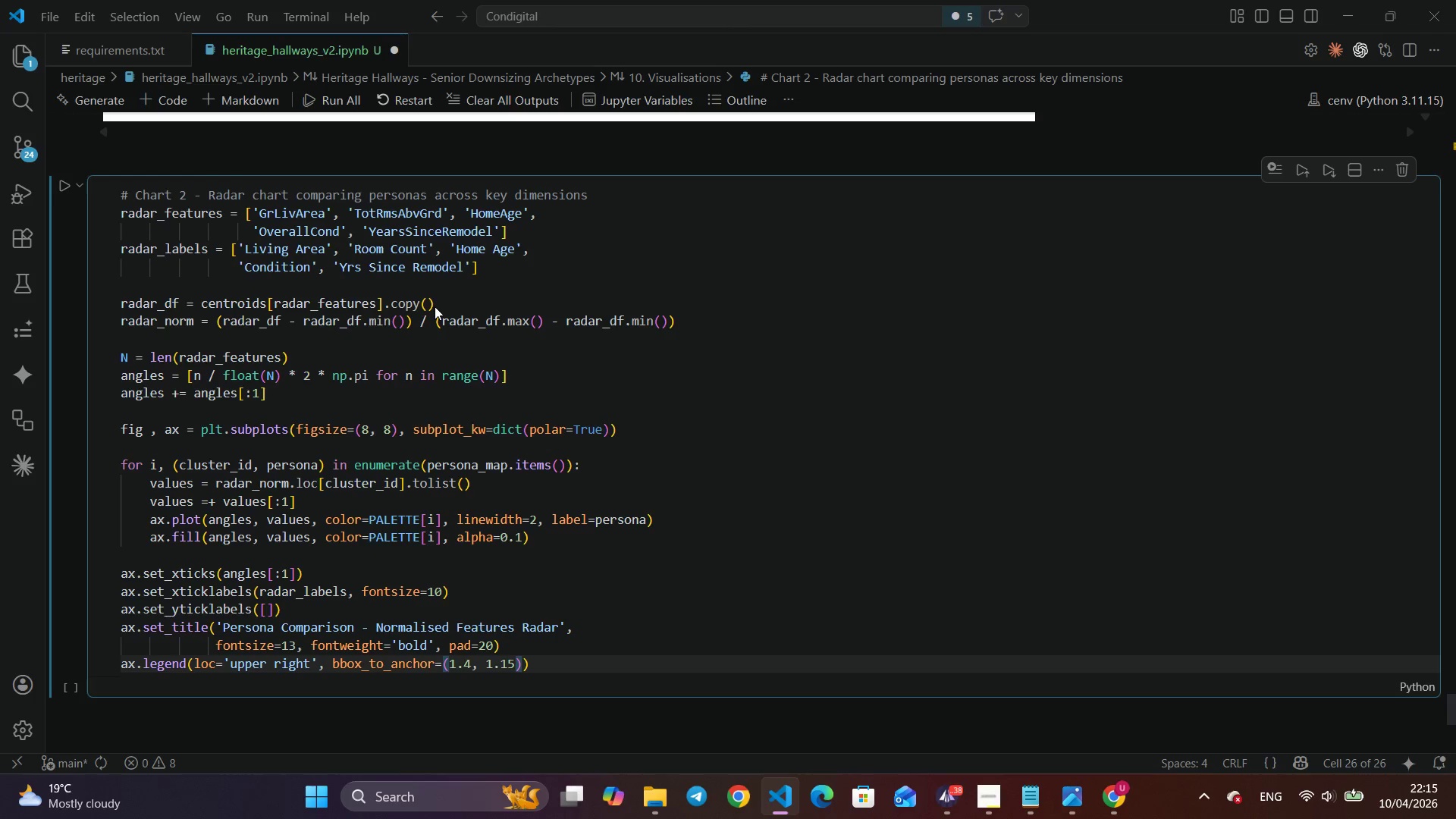 
key(ArrowRight)
 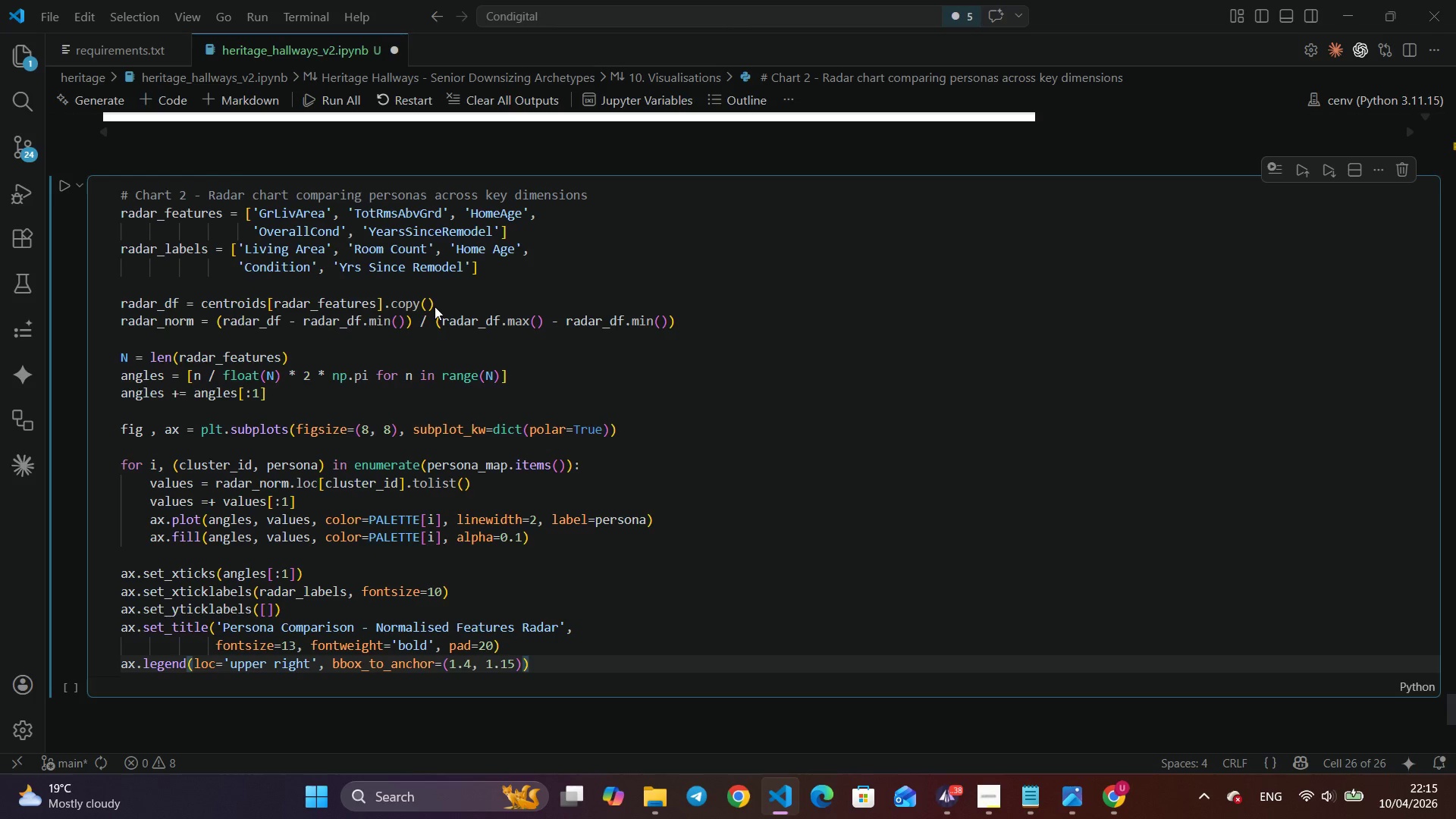 
type(, fontsize=9)
 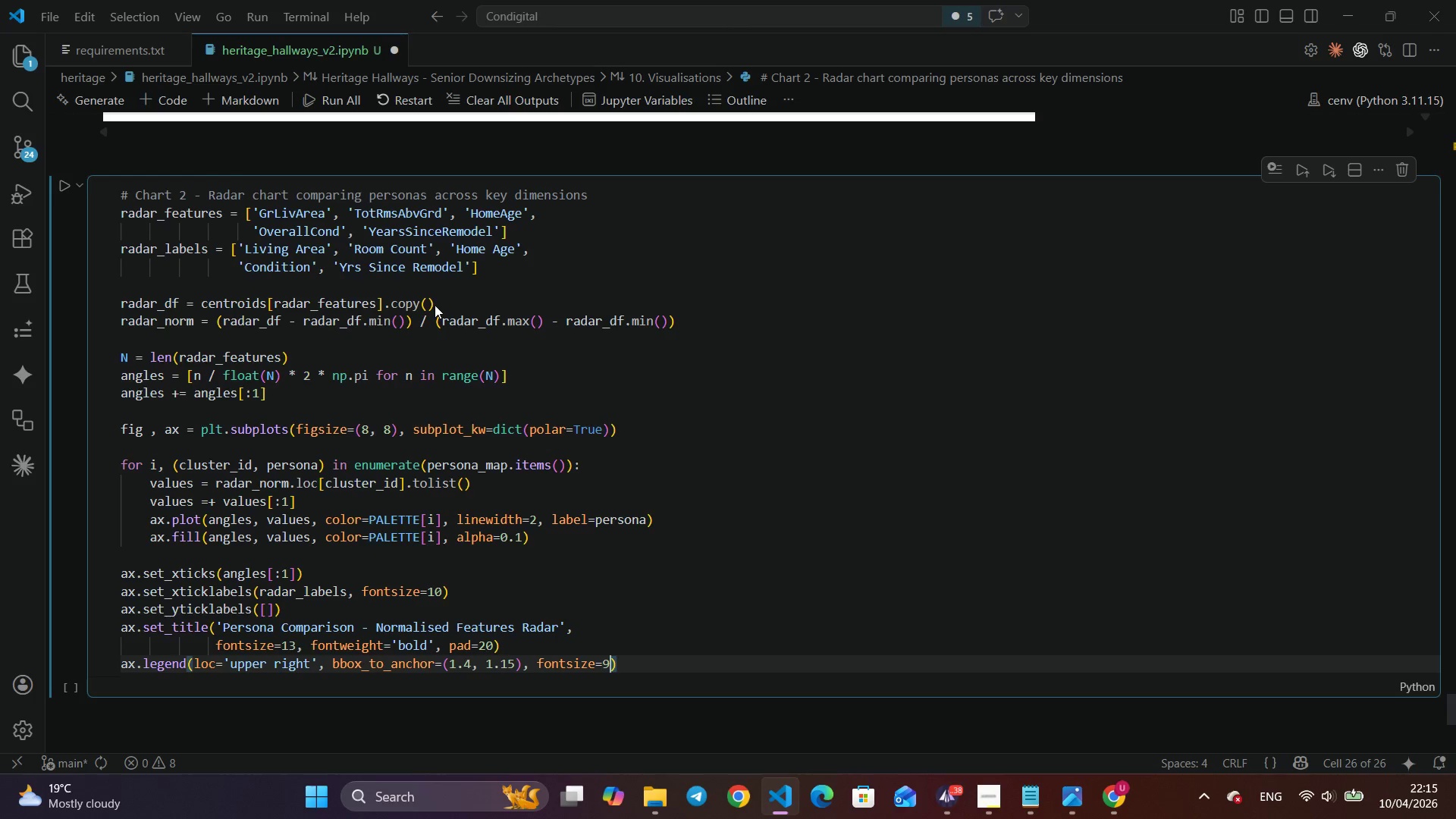 
scroll: coordinate [449, 300], scroll_direction: down, amount: 10.0
 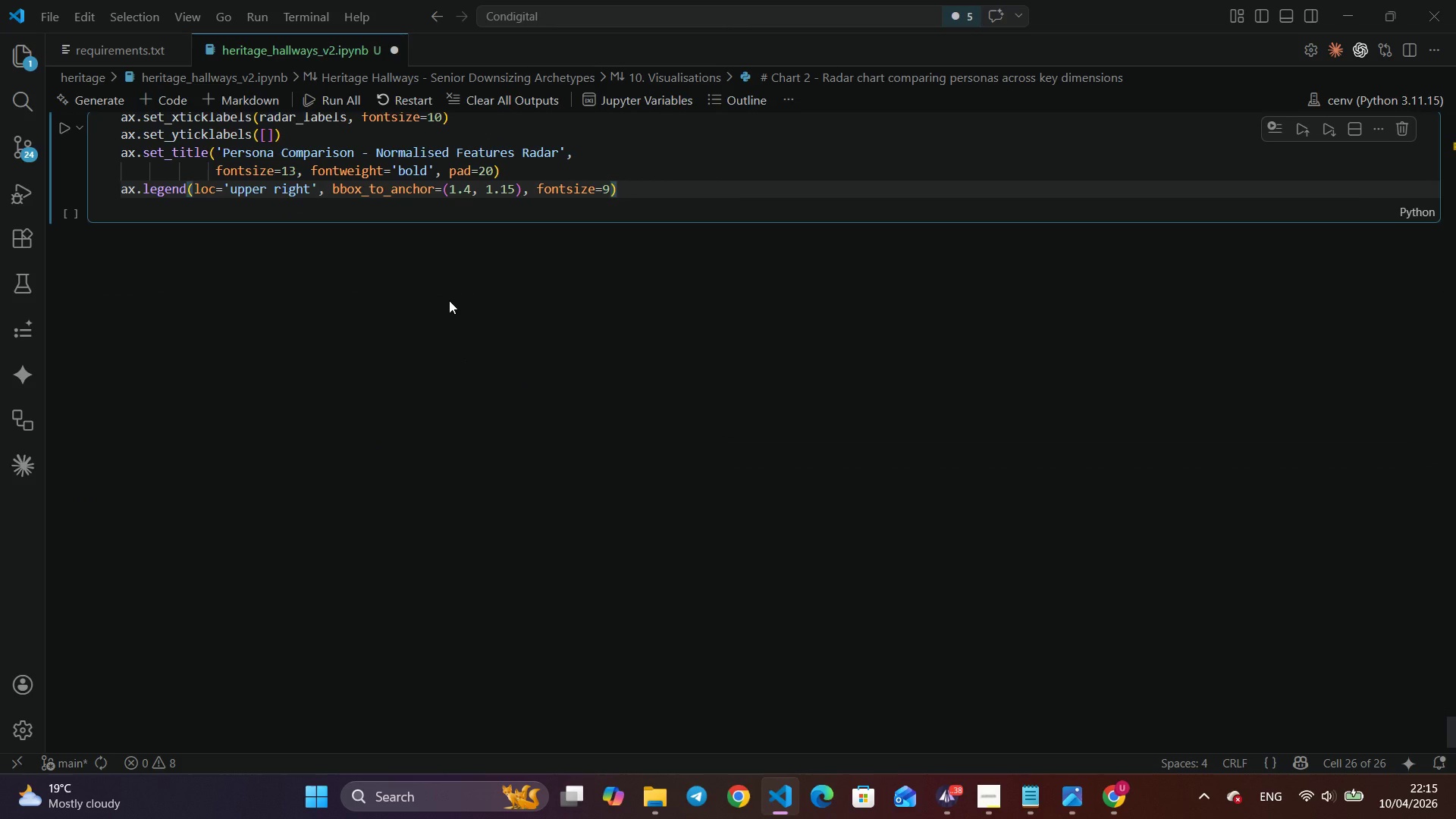 
key(ArrowRight)
 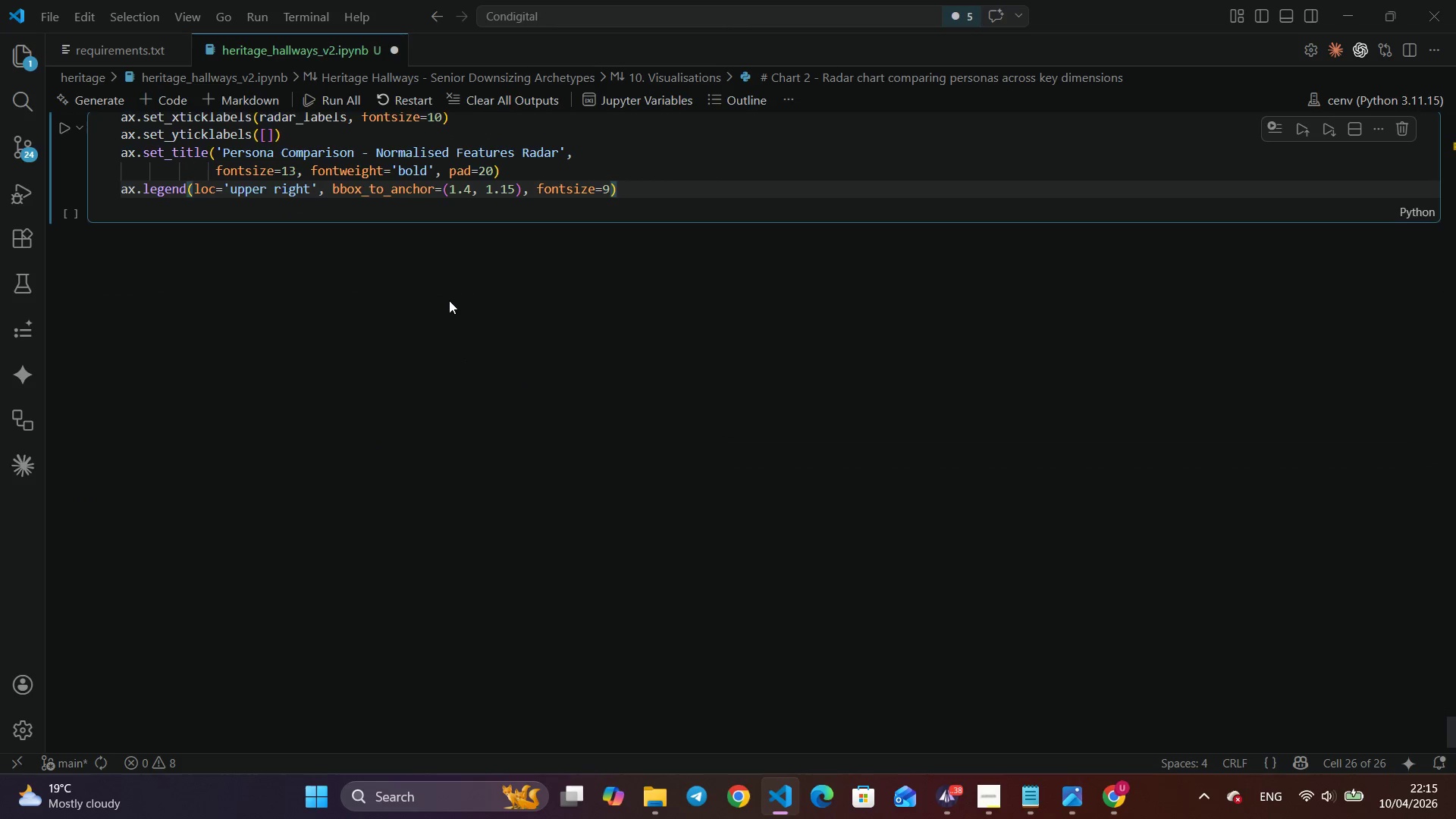 
key(Enter)
 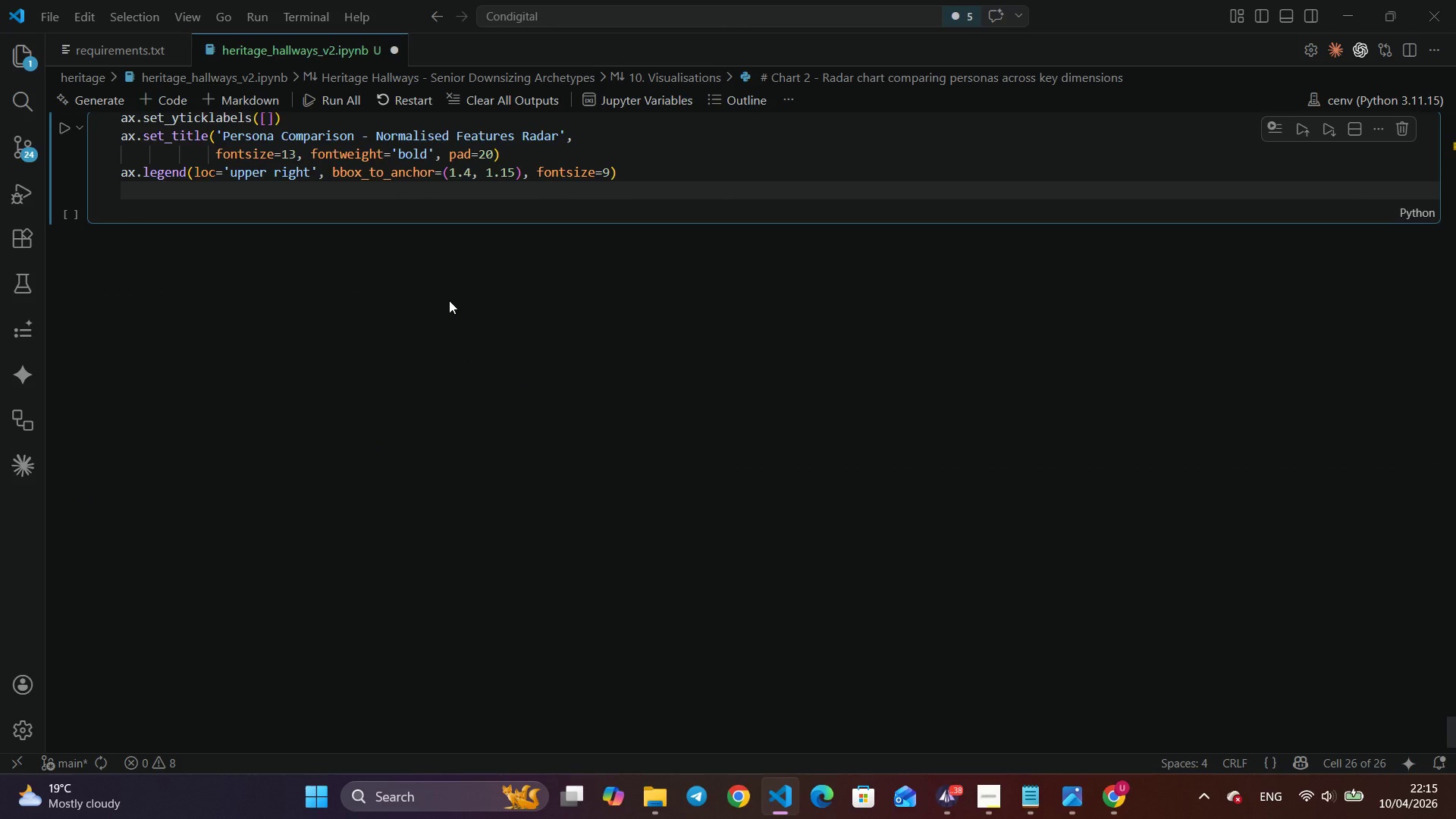 
type(plt.tight)
 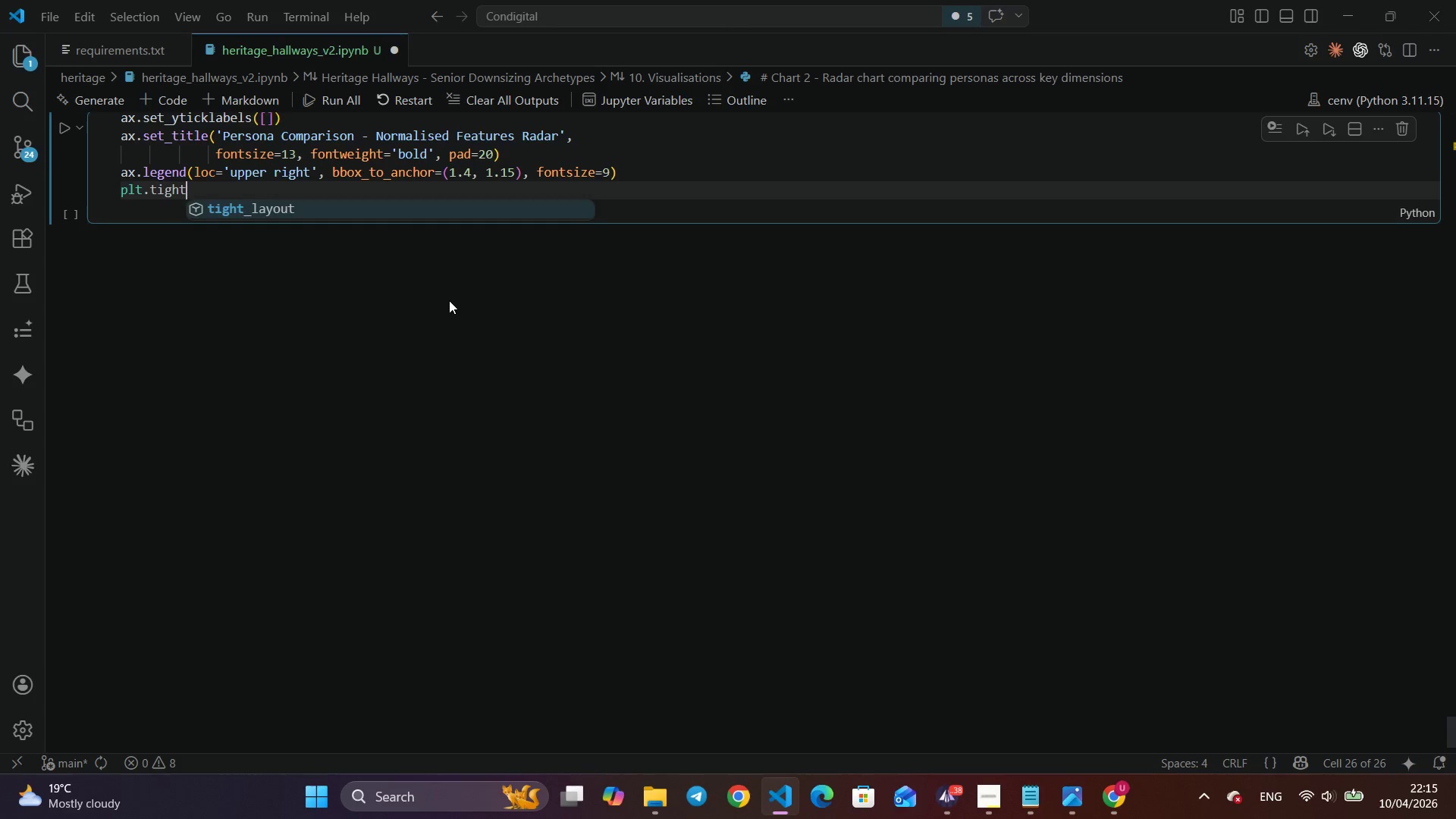 
key(Enter)
 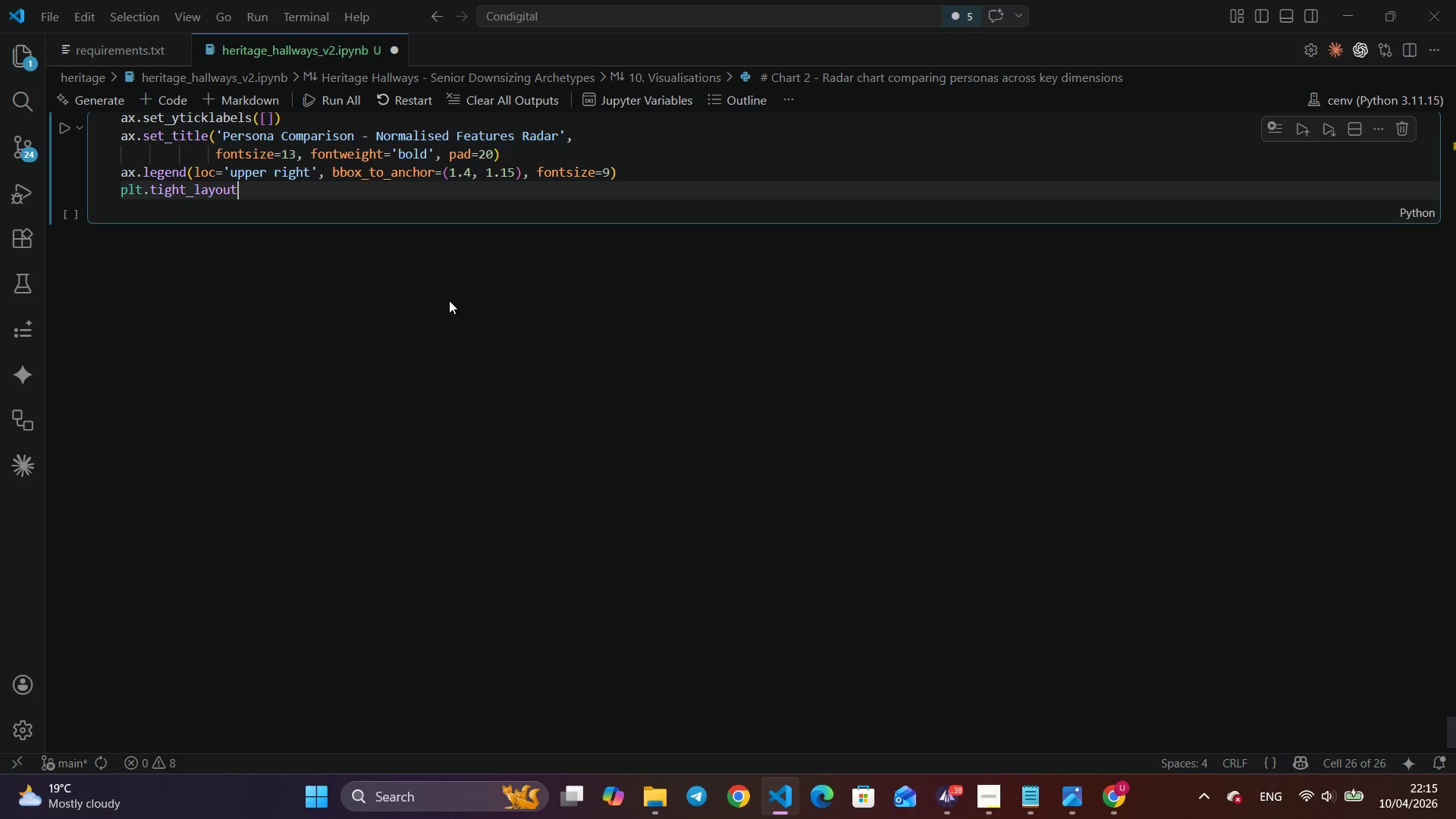 
key(Shift+ShiftLeft)
 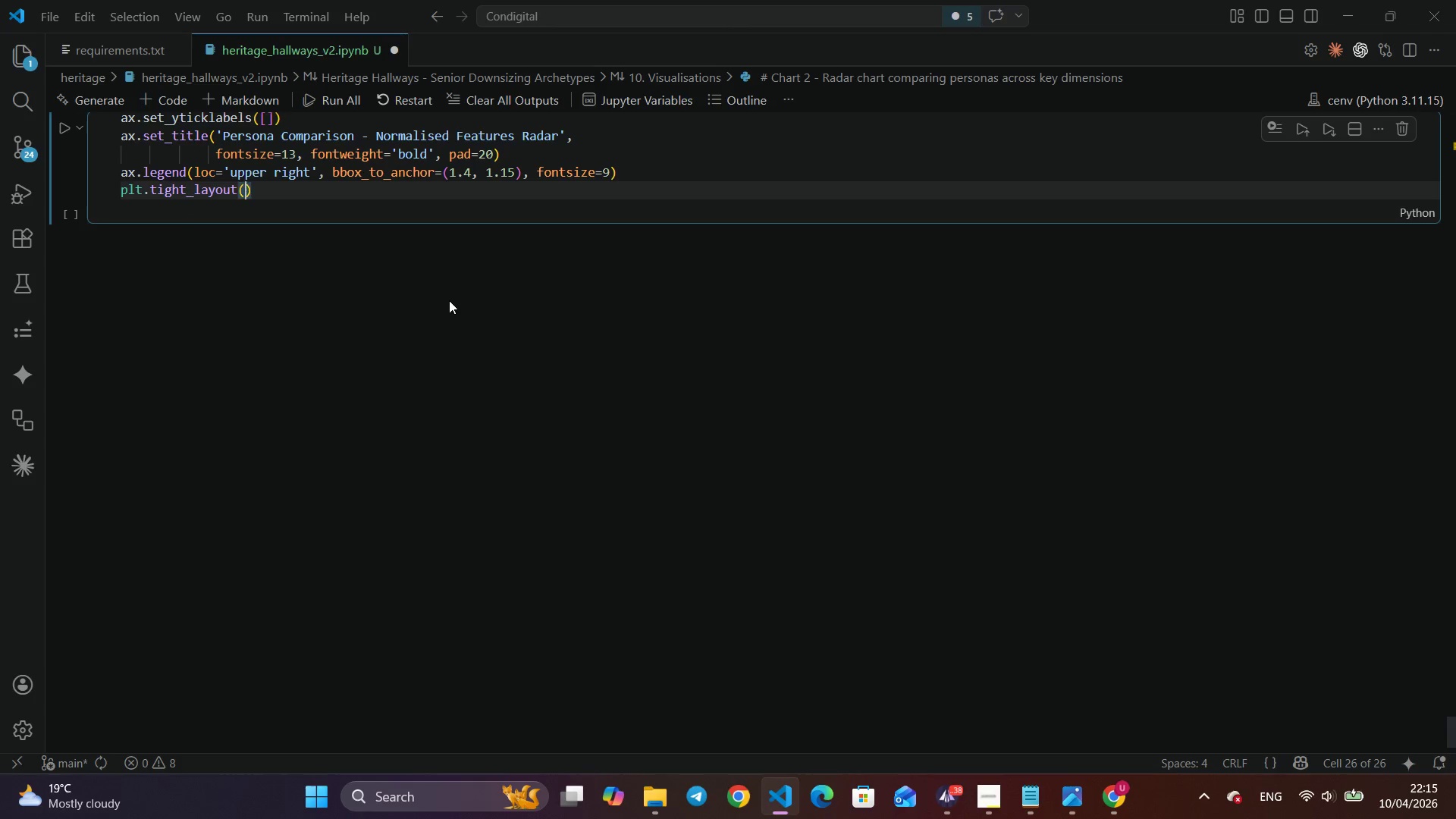 
key(Shift+9)
 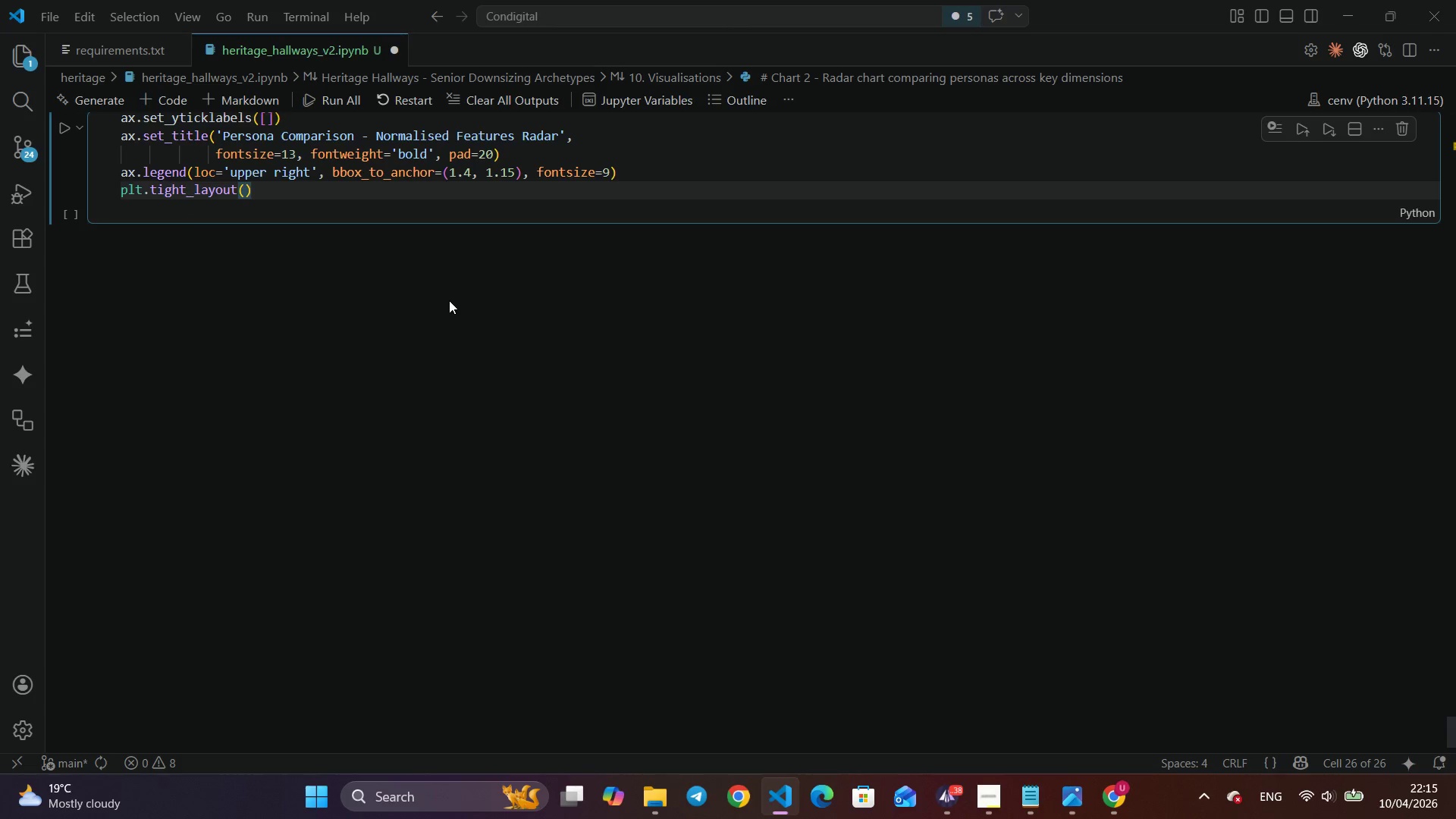 
key(ArrowRight)
 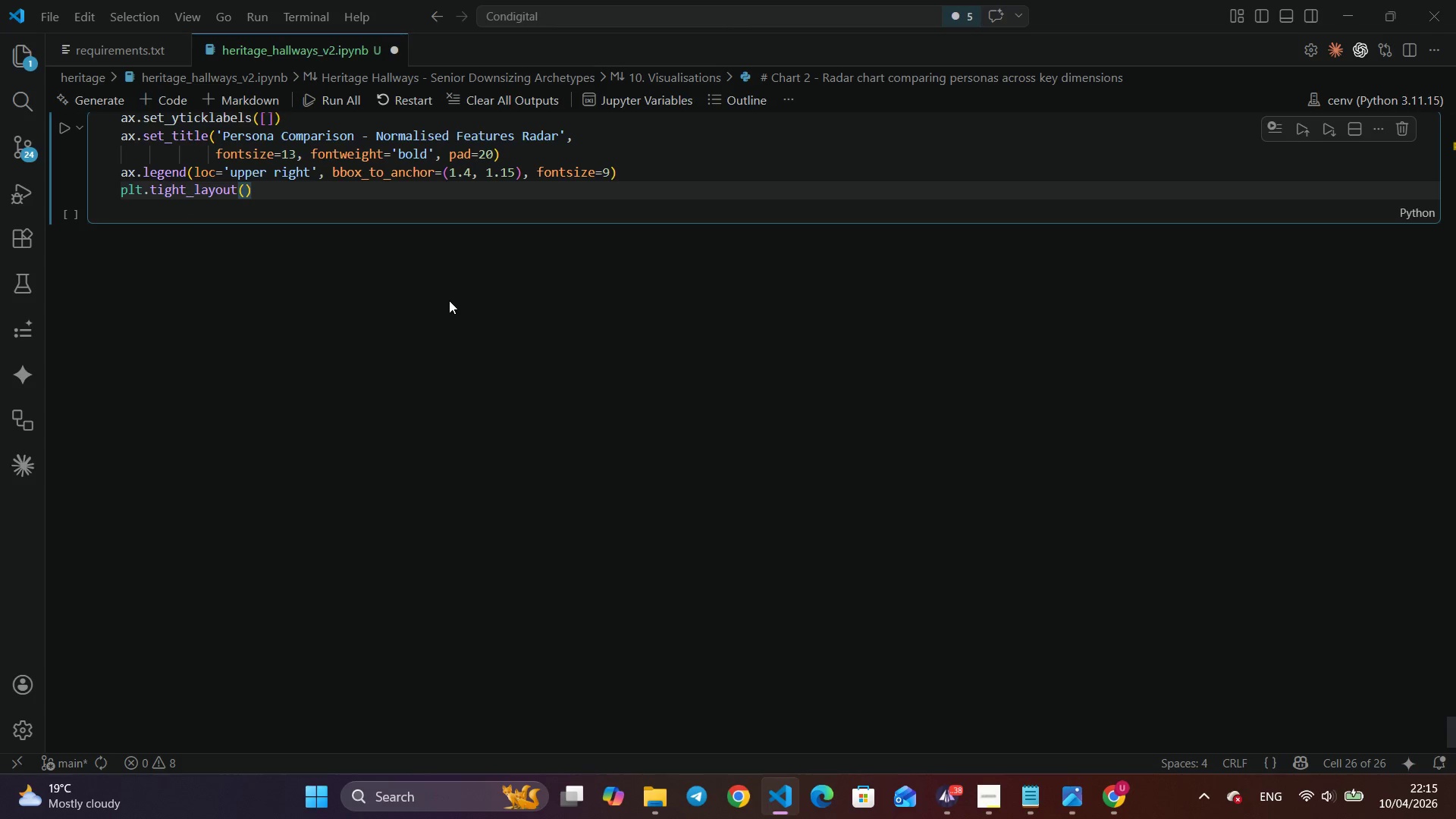 
key(Enter)
 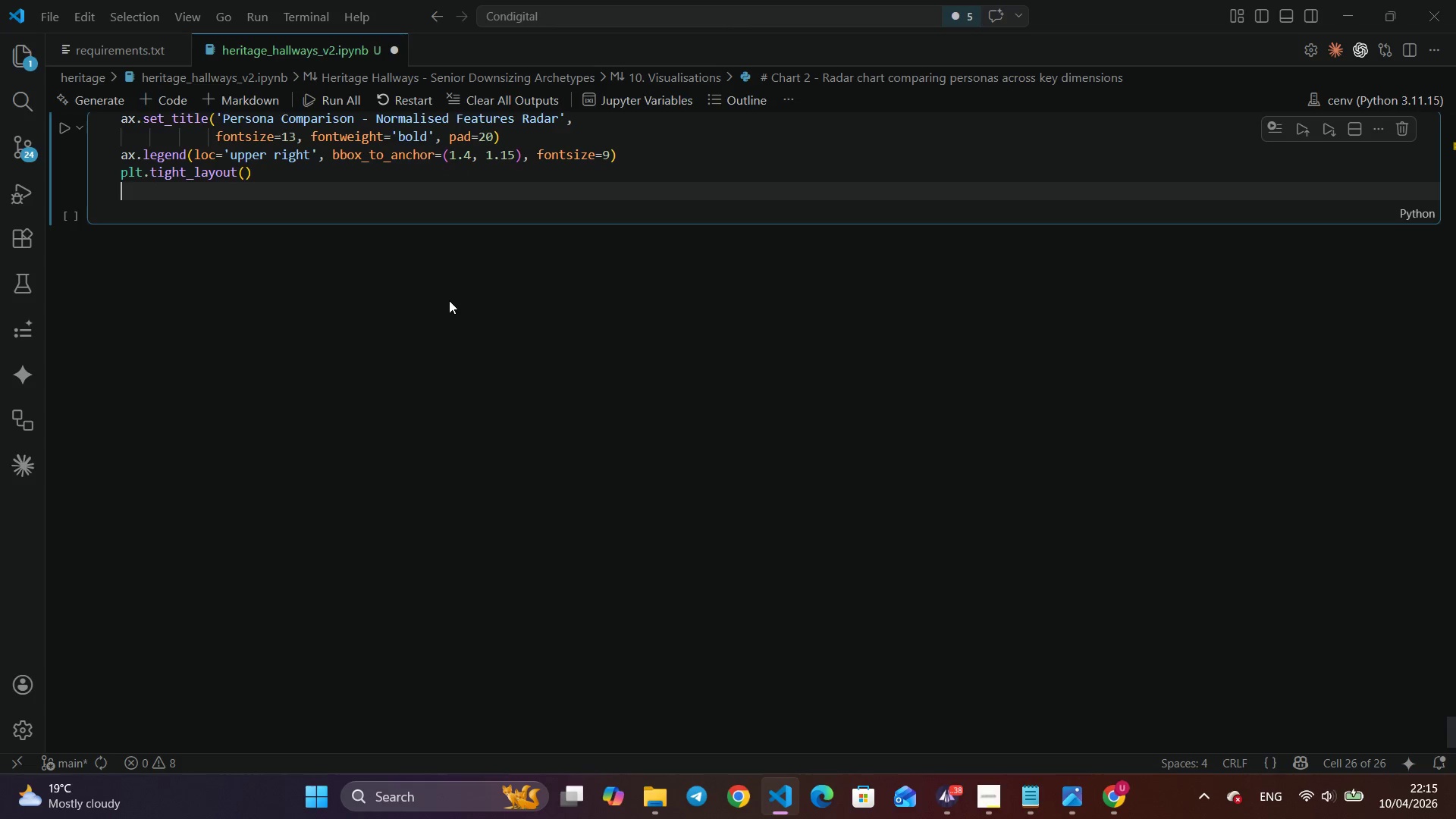 
type(plr)
key(Backspace)
type(t.sav)
 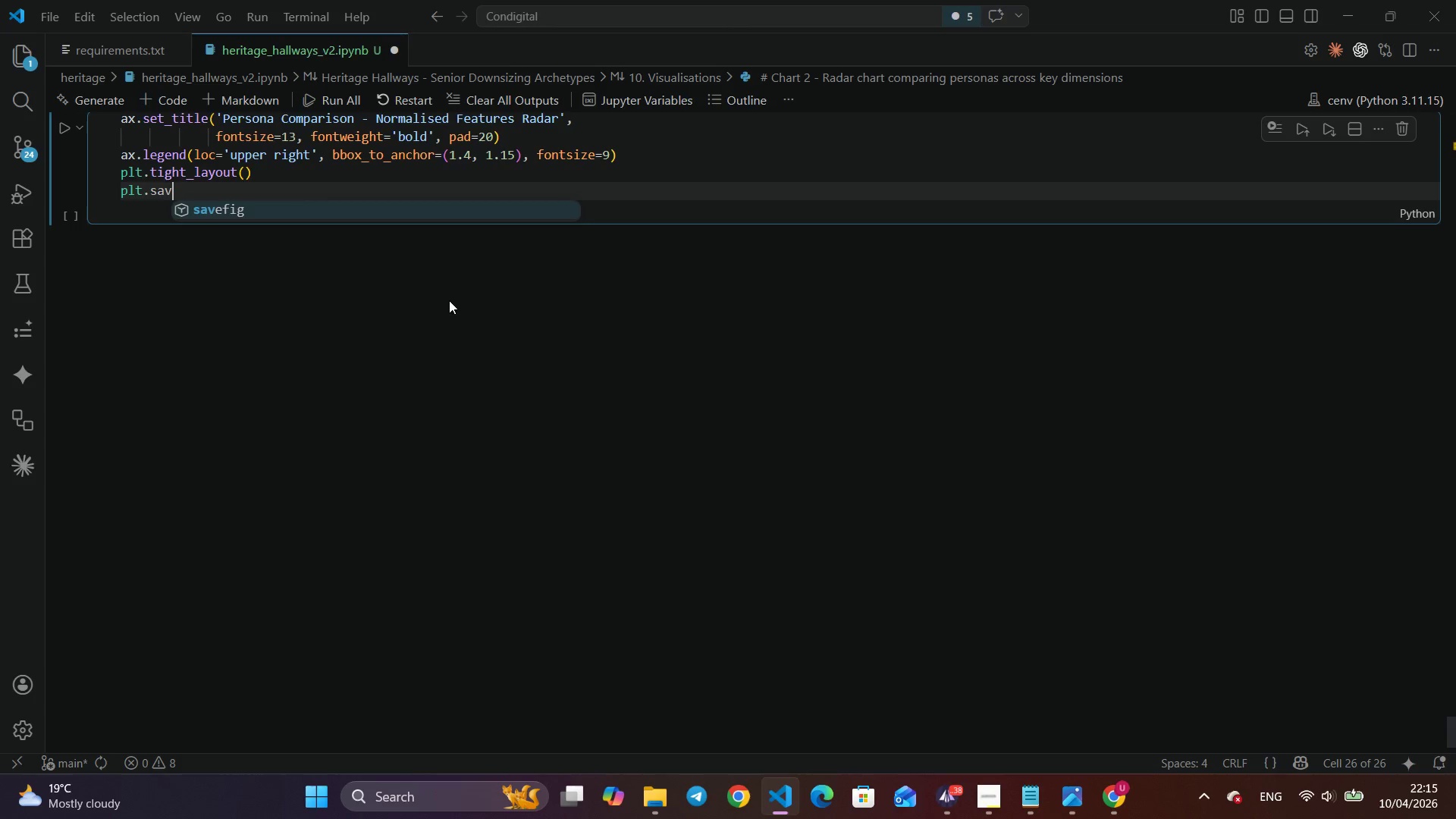 
key(Enter)
 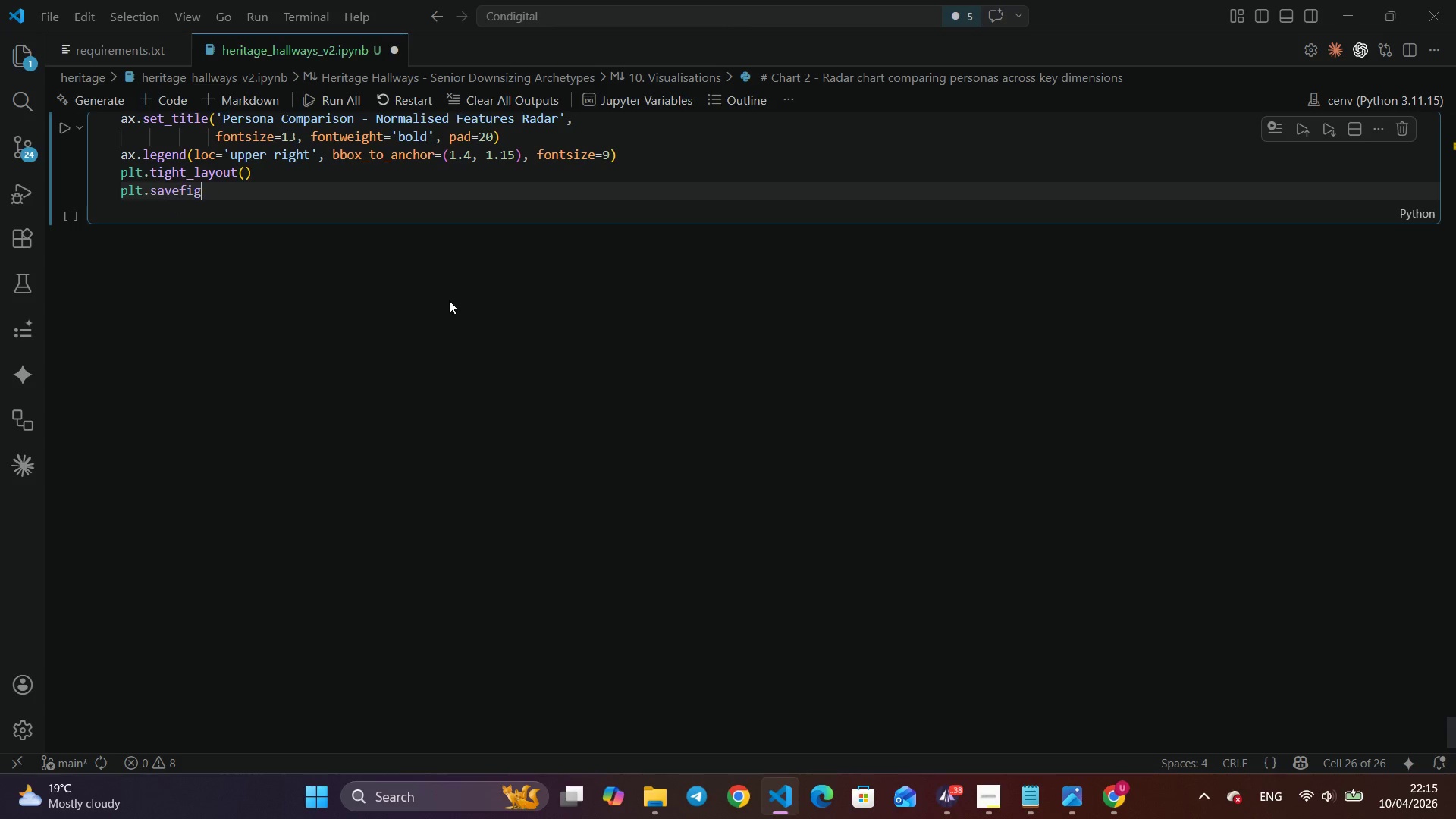 
type(('viz5)
 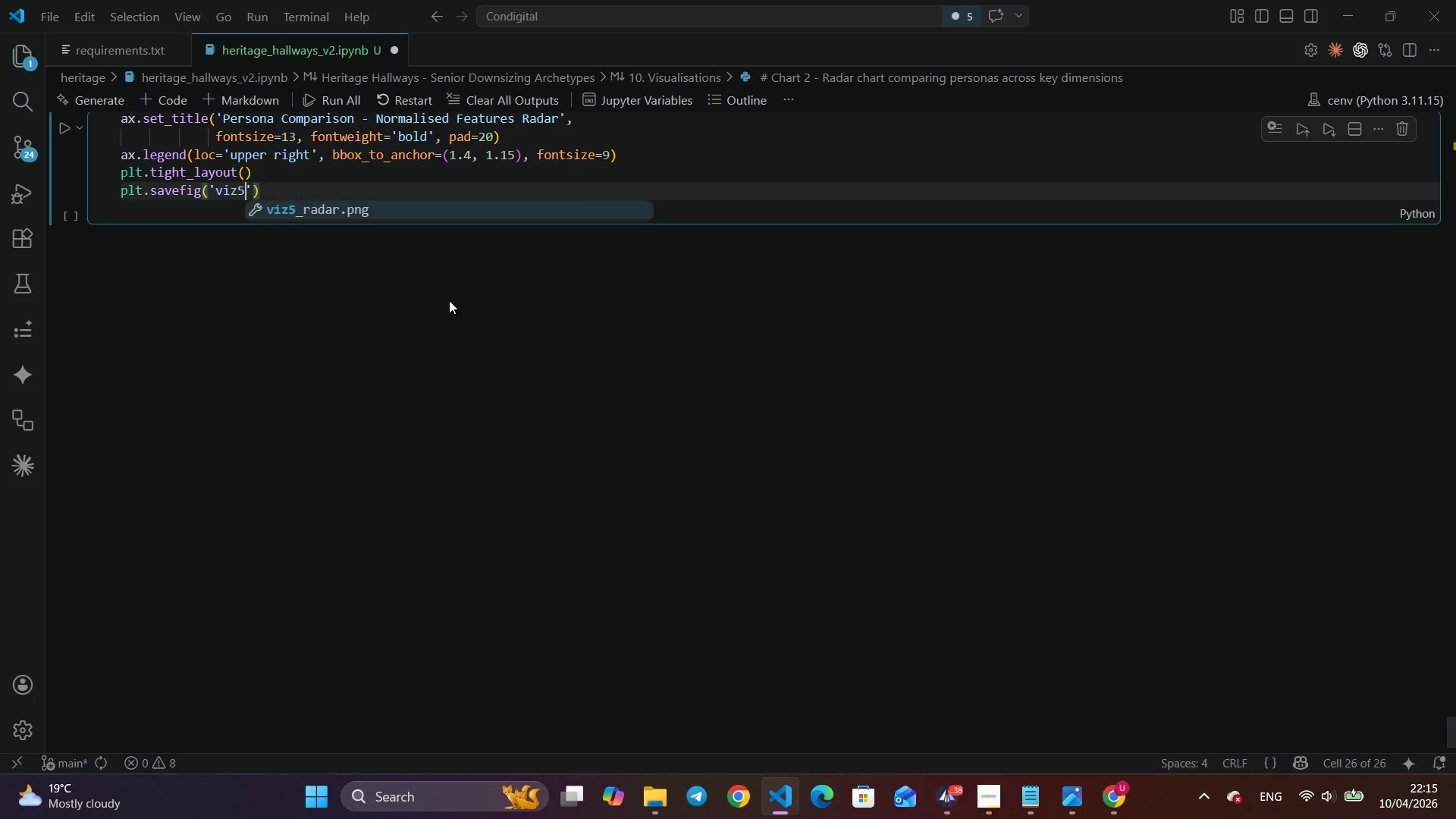 
key(Enter)
 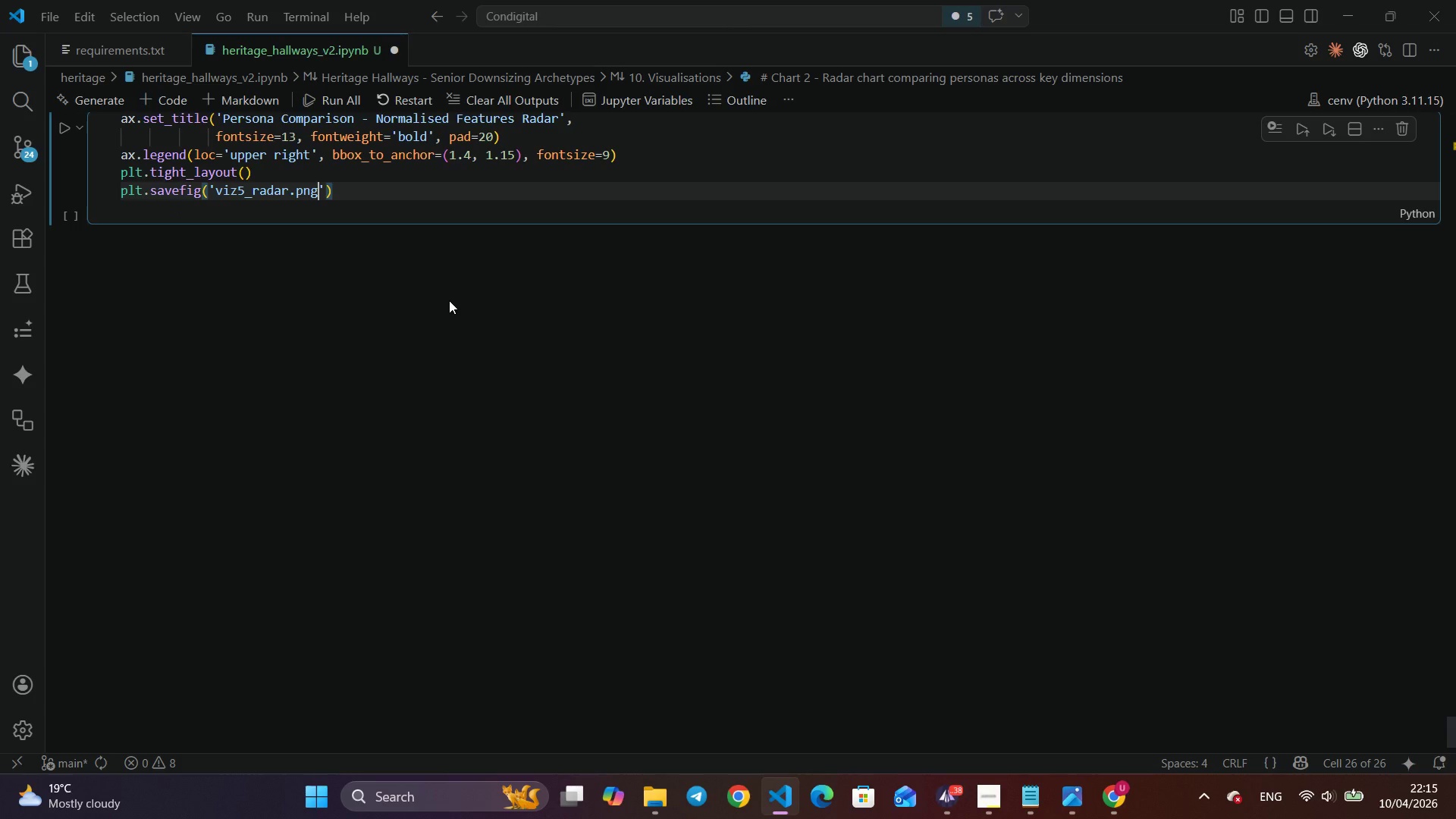 
key(ArrowRight)
 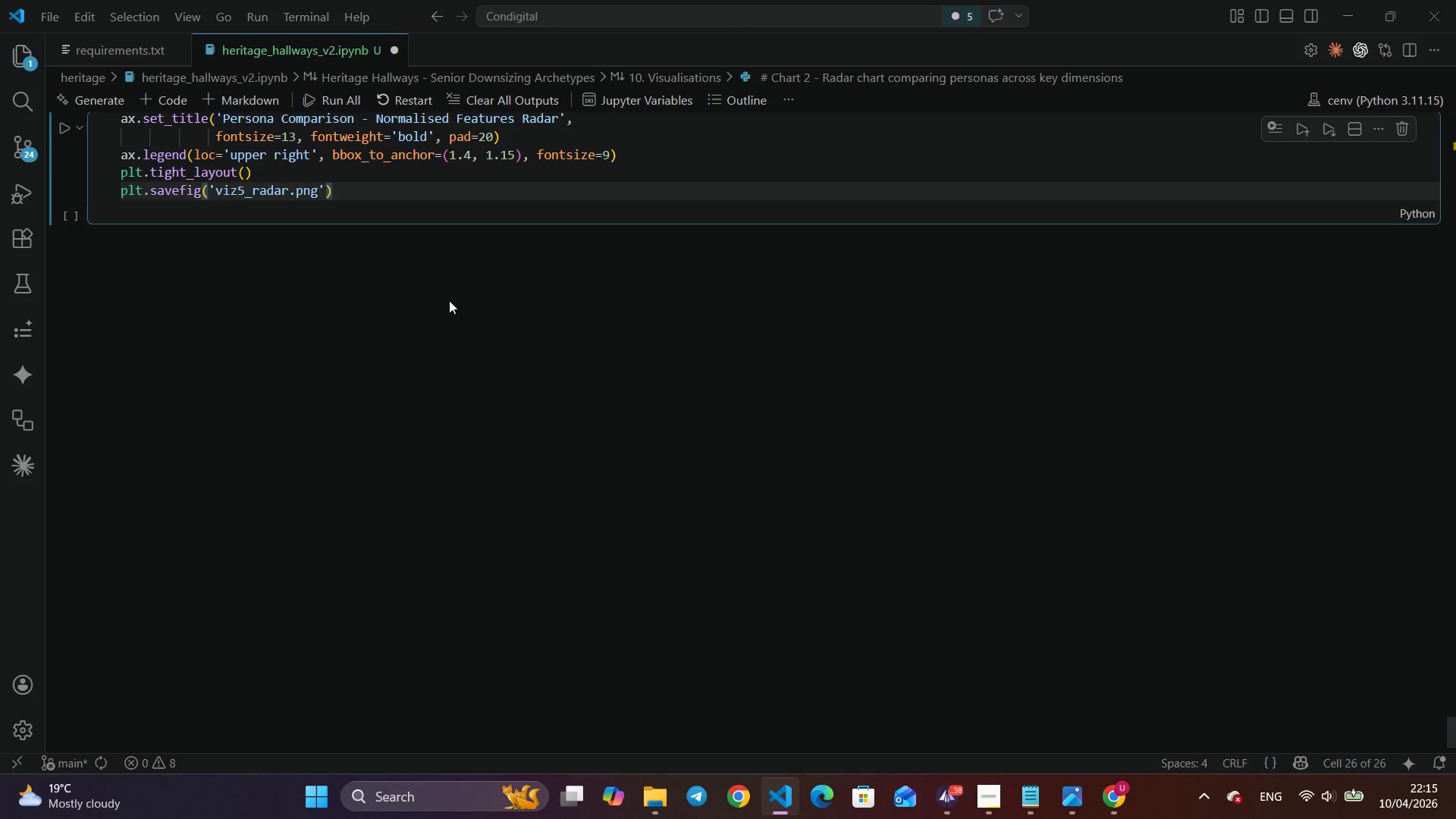 
type(, dpi=150)
 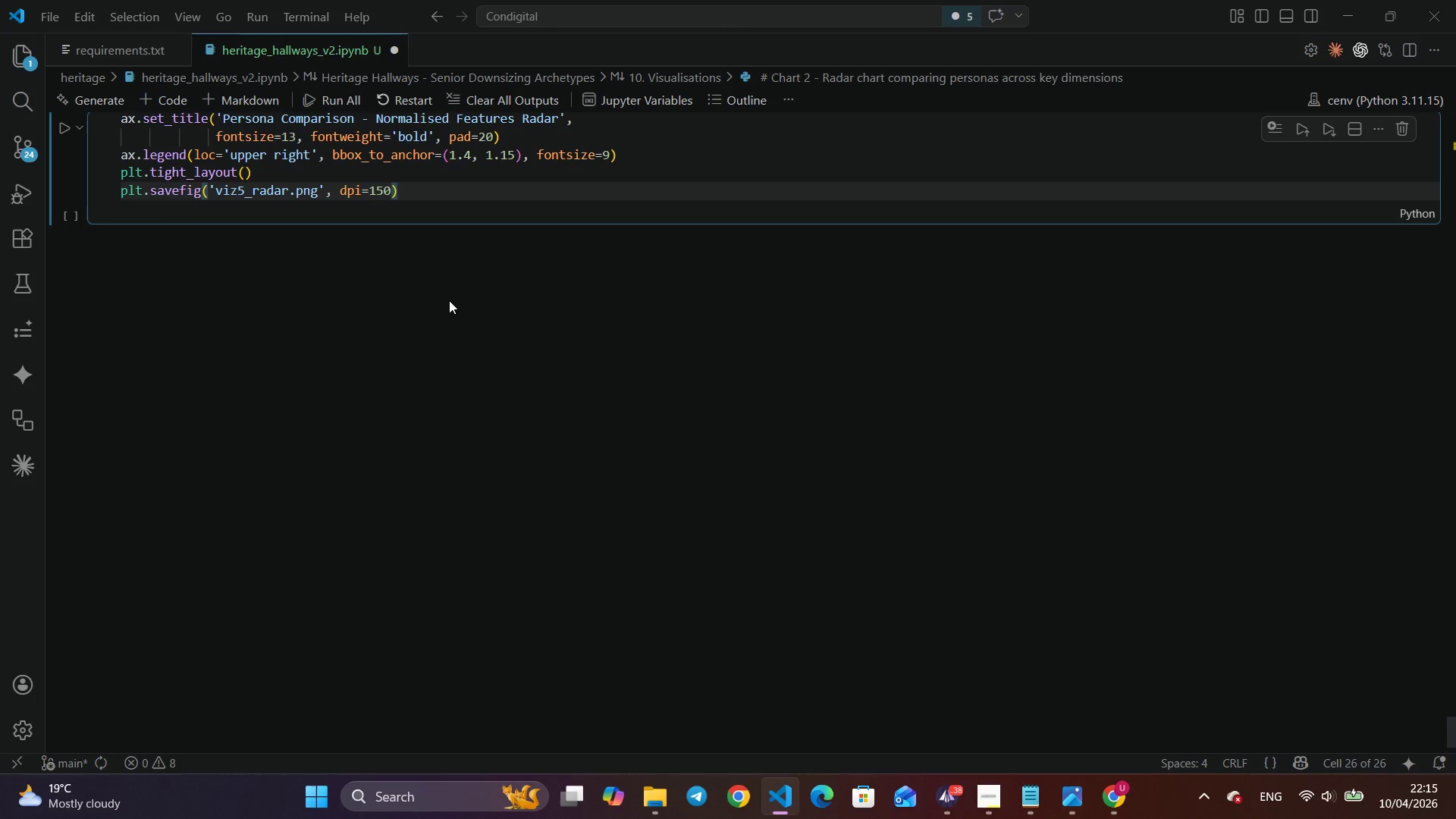 
key(ArrowRight)
 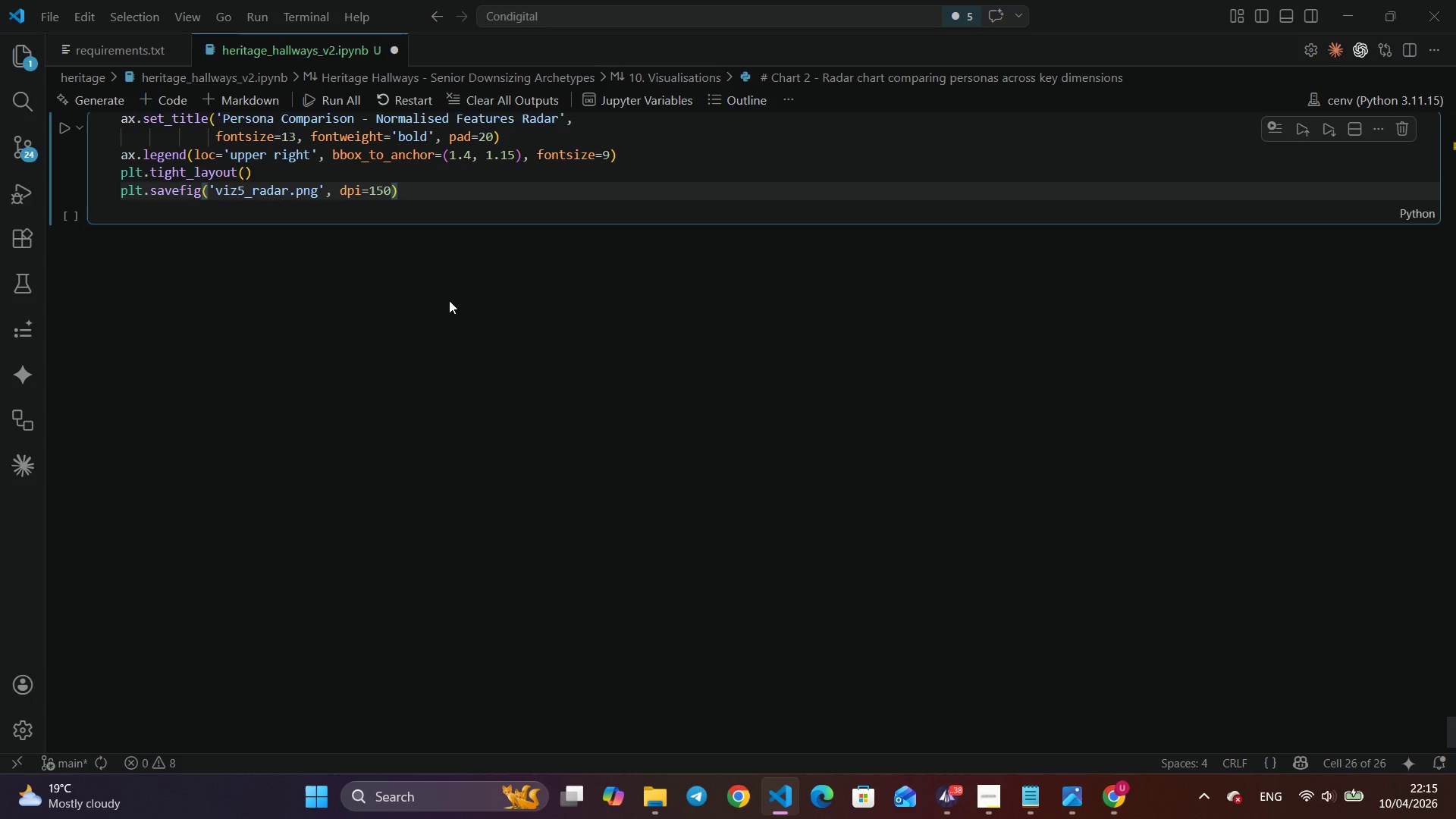 
key(Enter)
 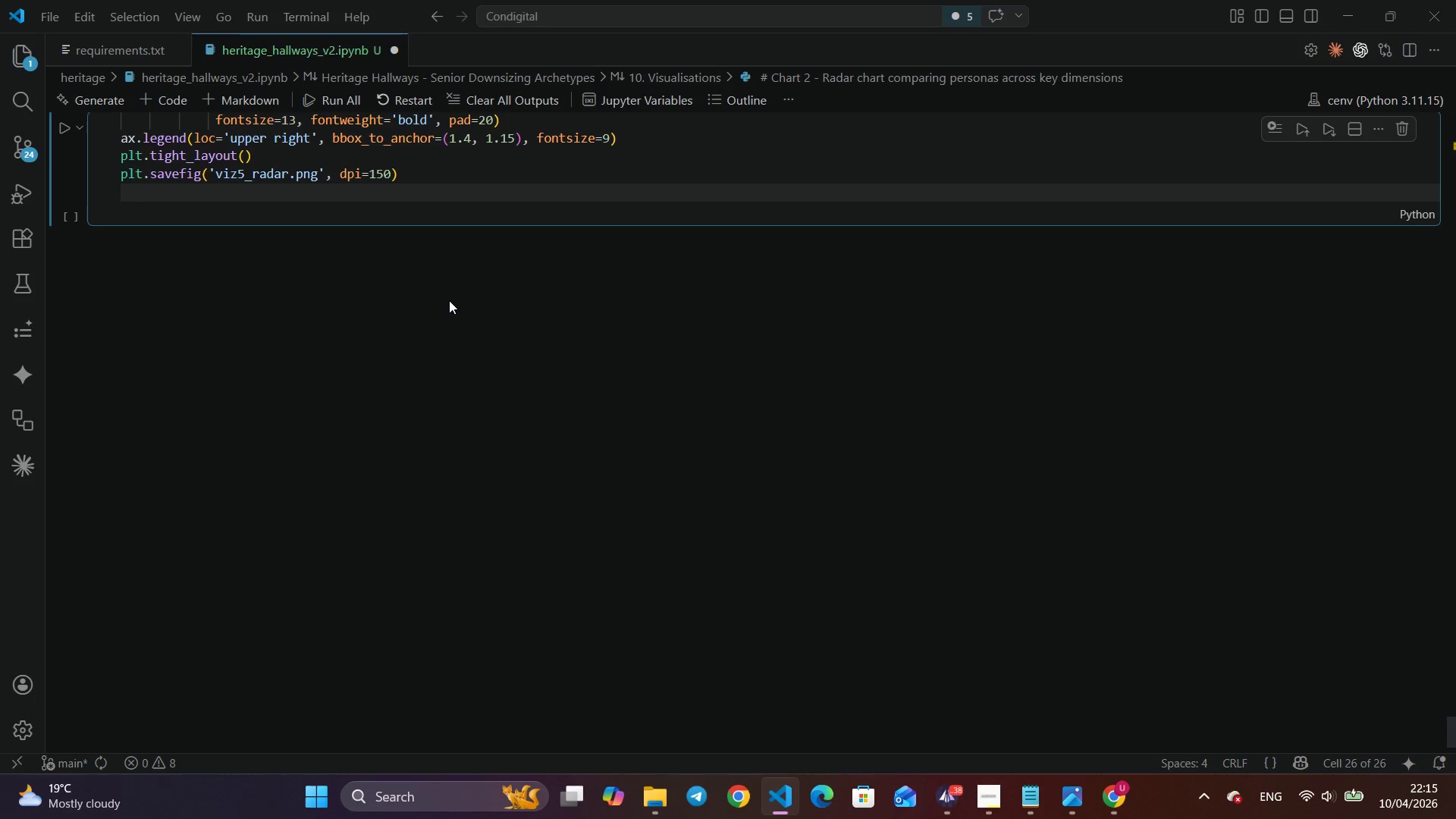 
type(plt.show()
 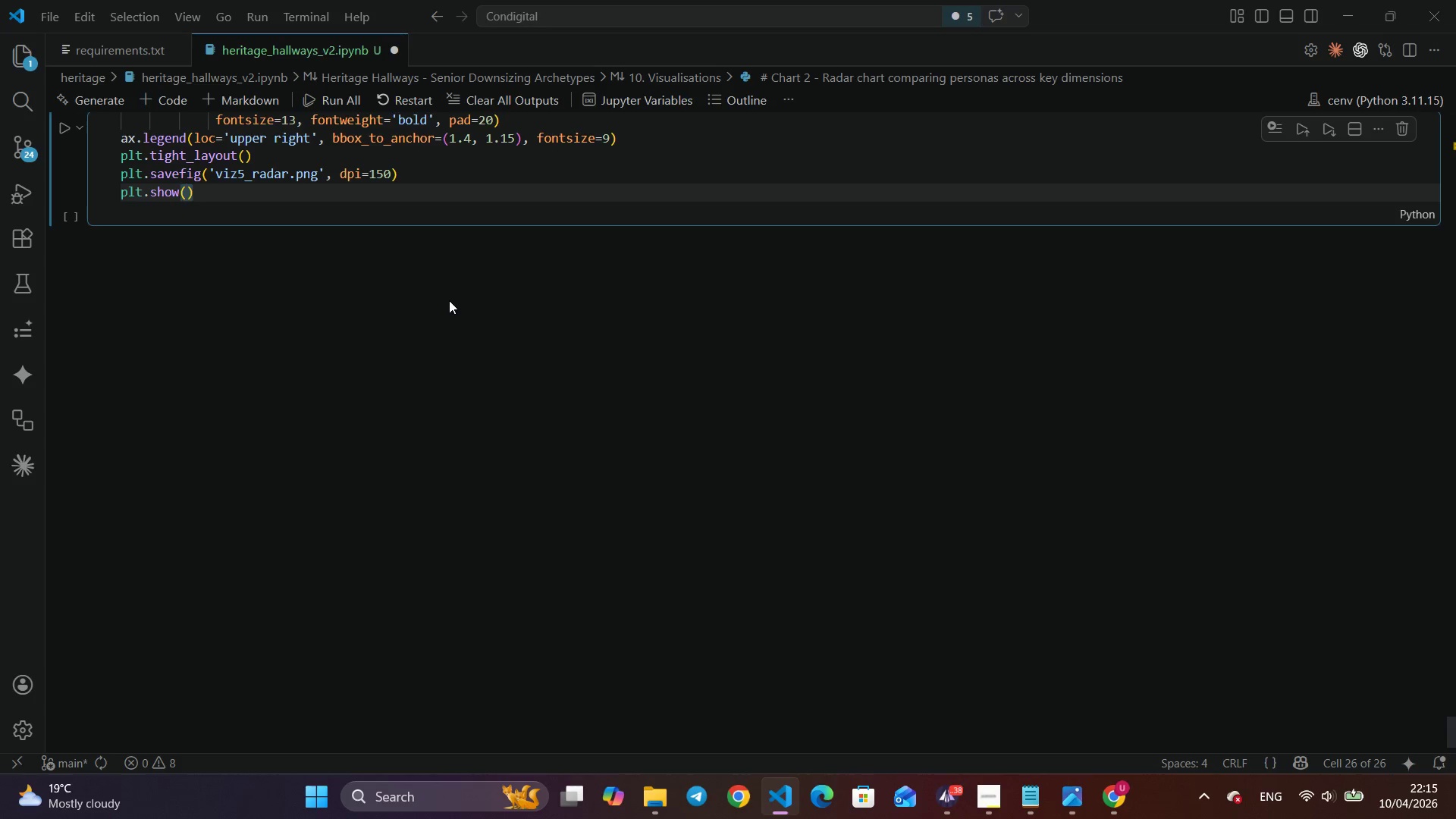 
left_click([64, 136])
 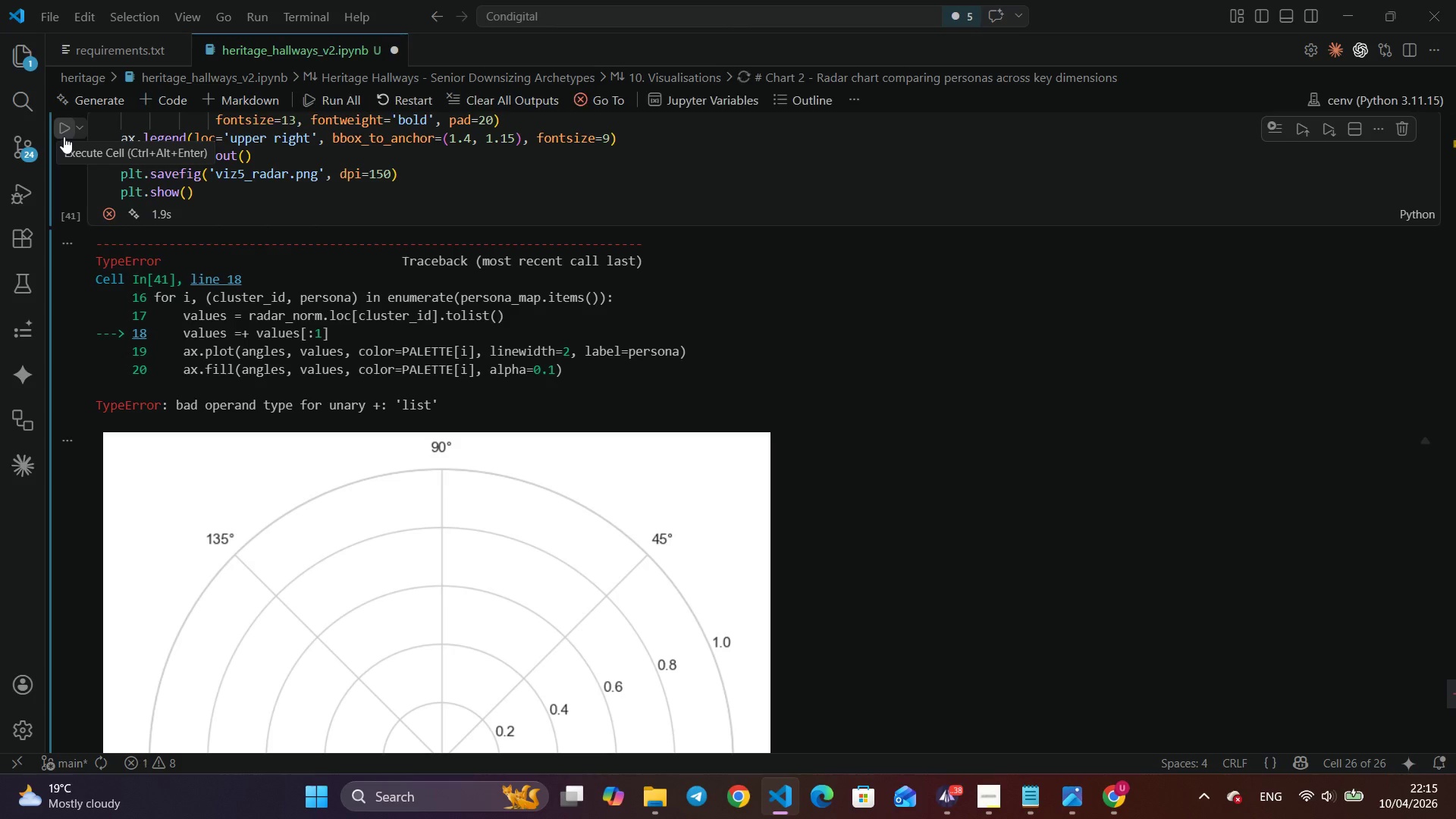 
scroll: coordinate [315, 329], scroll_direction: up, amount: 7.0
 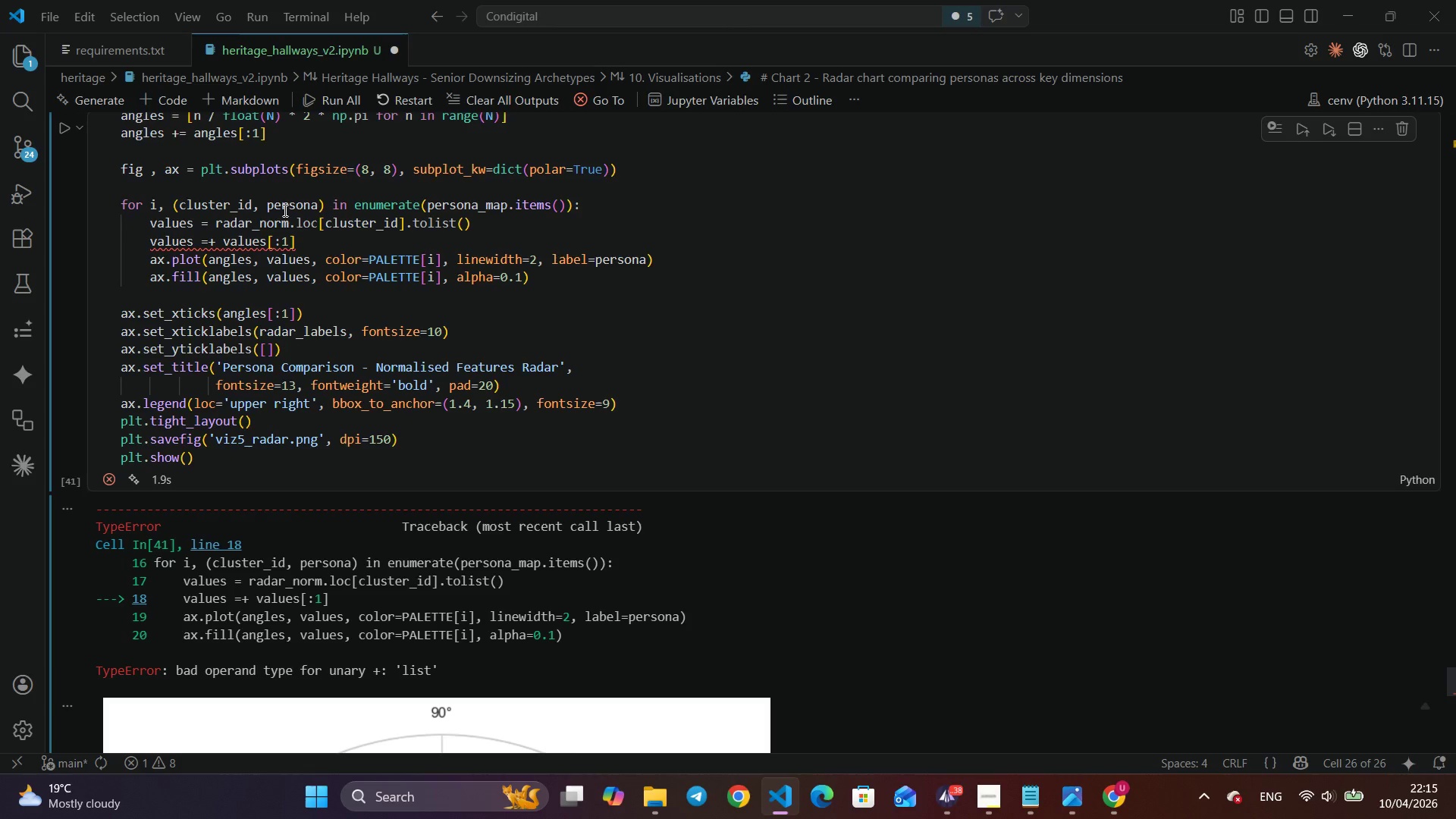 
left_click([215, 244])
 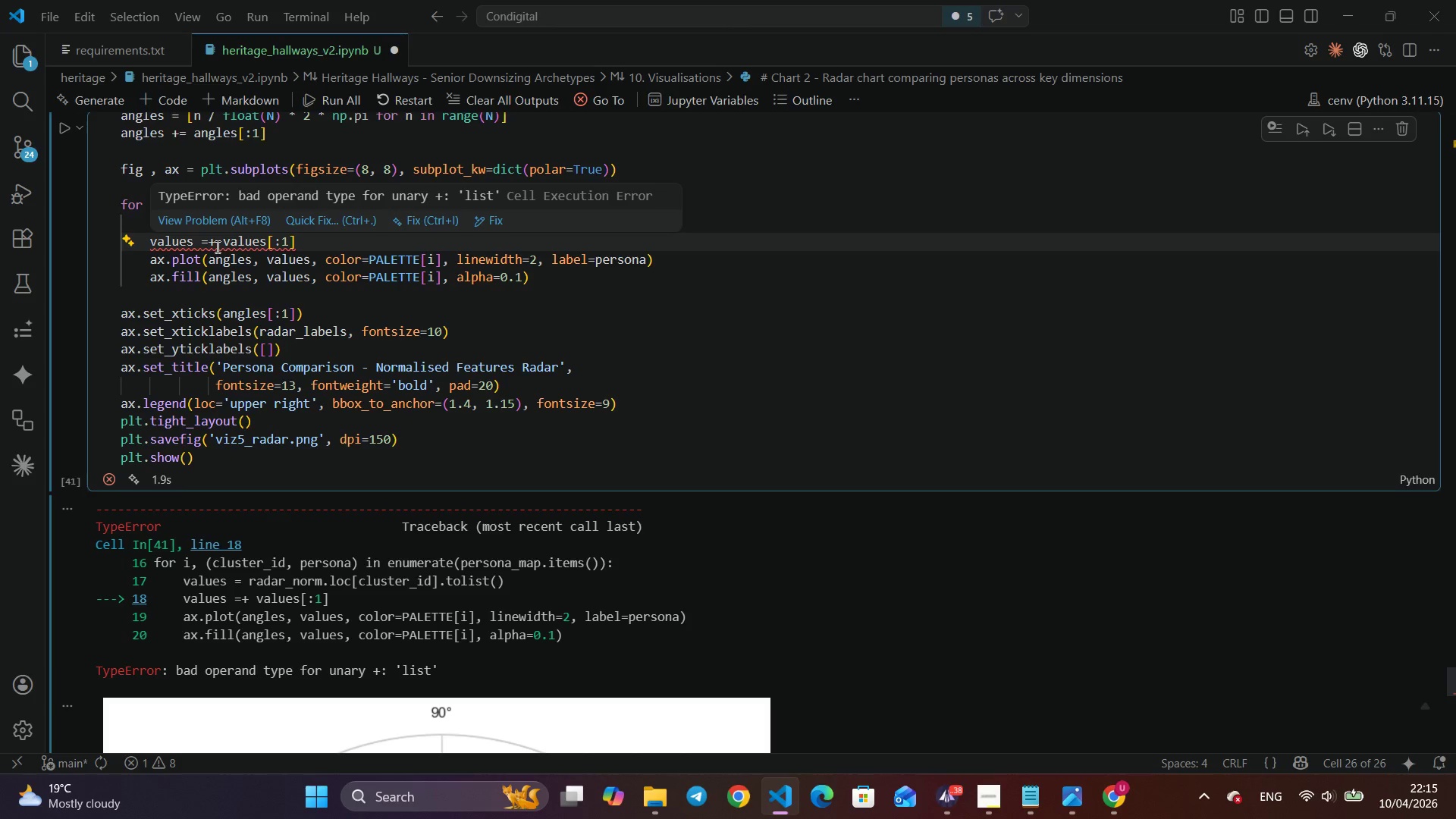 
key(Backspace)
 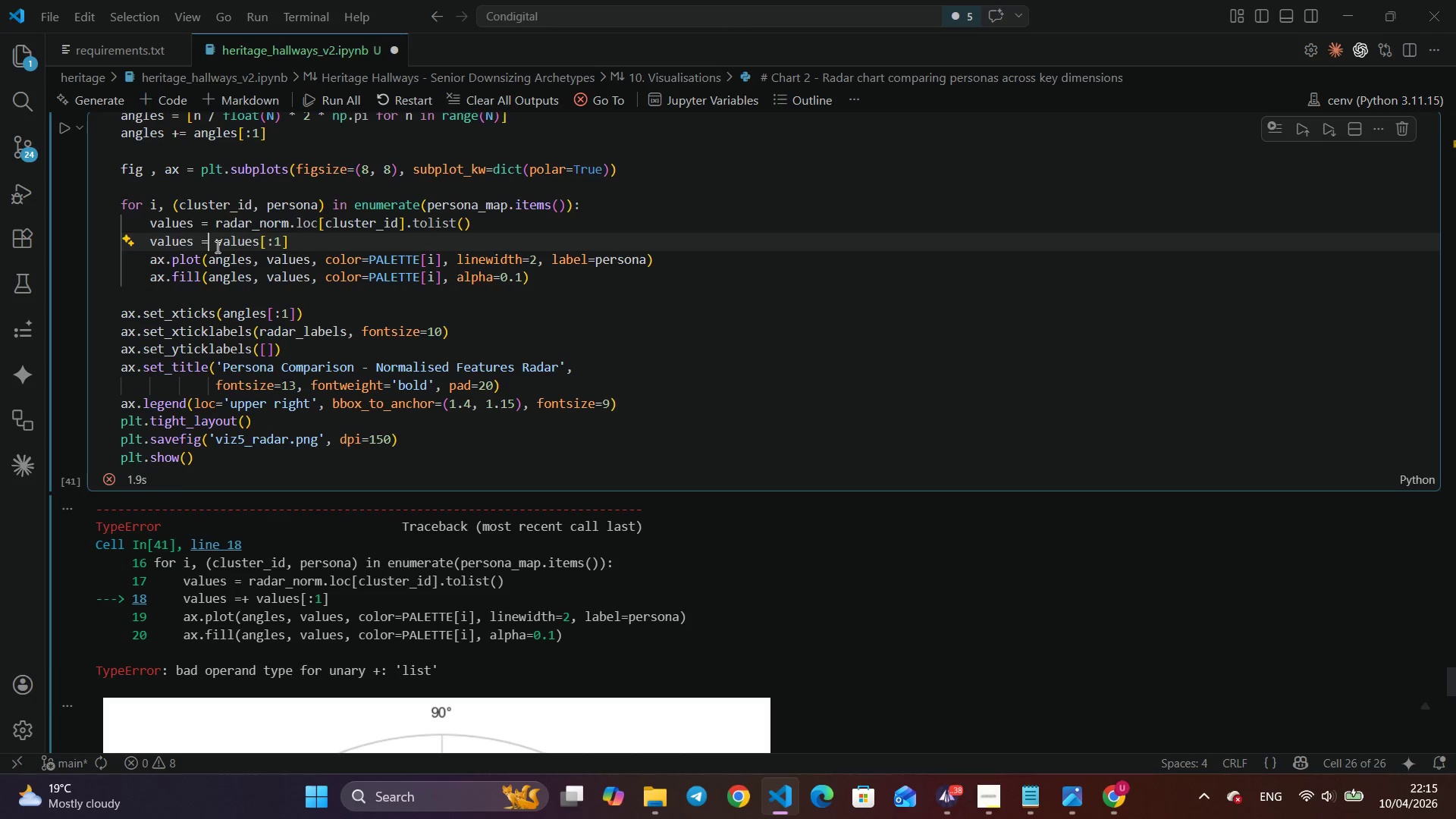 
key(Backspace)
 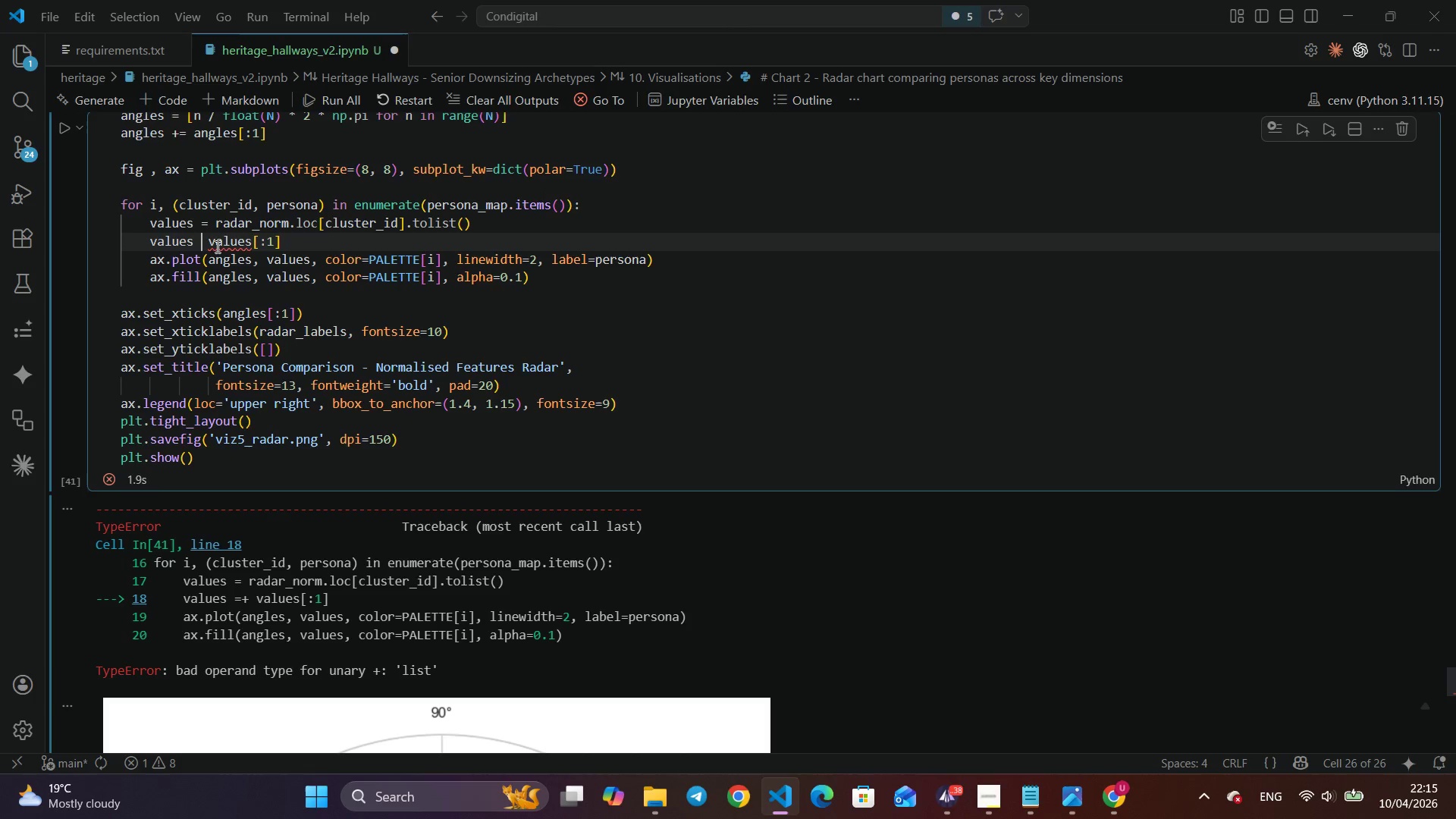 
key(Shift+Equal)
 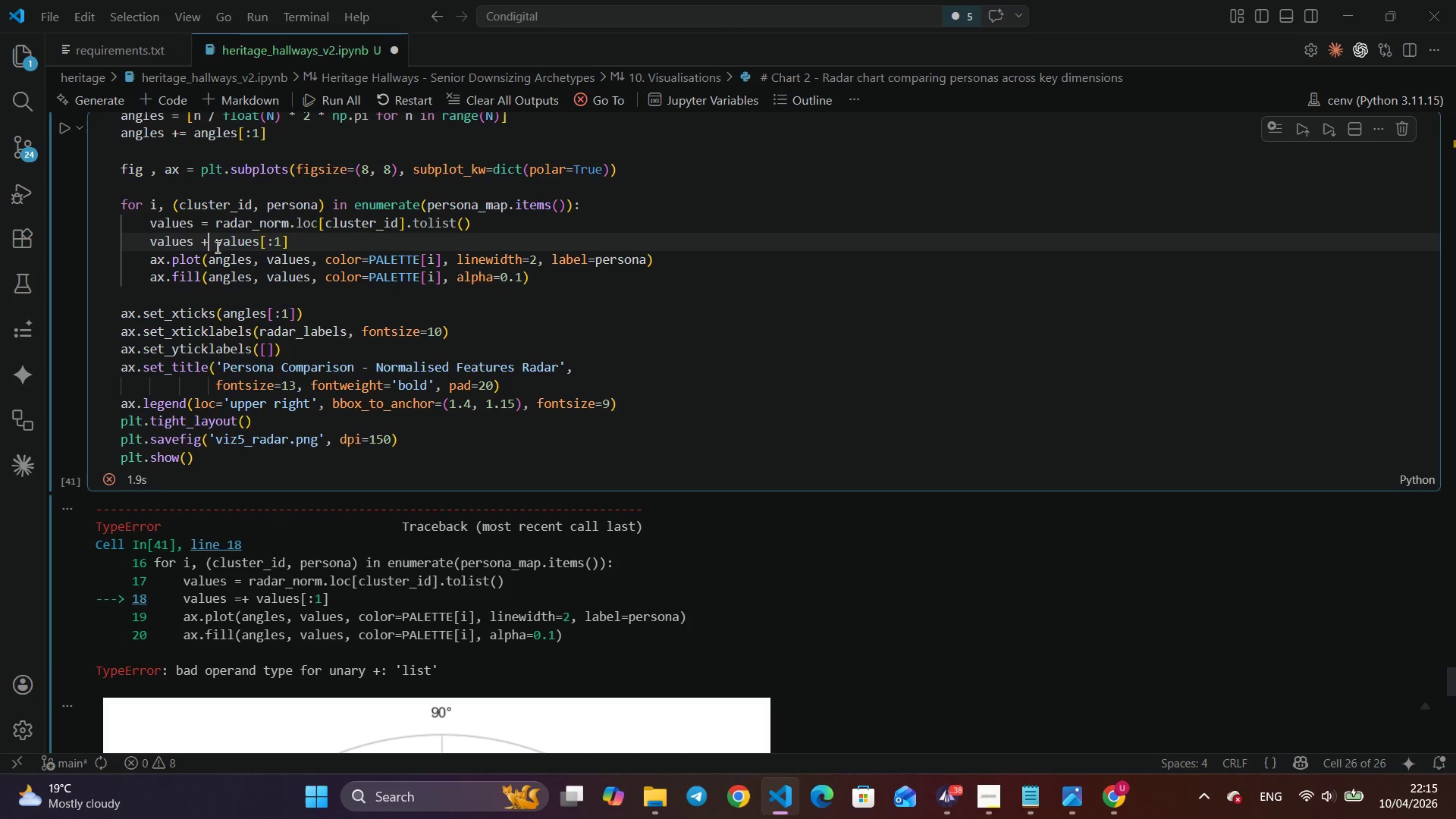 
key(Equal)
 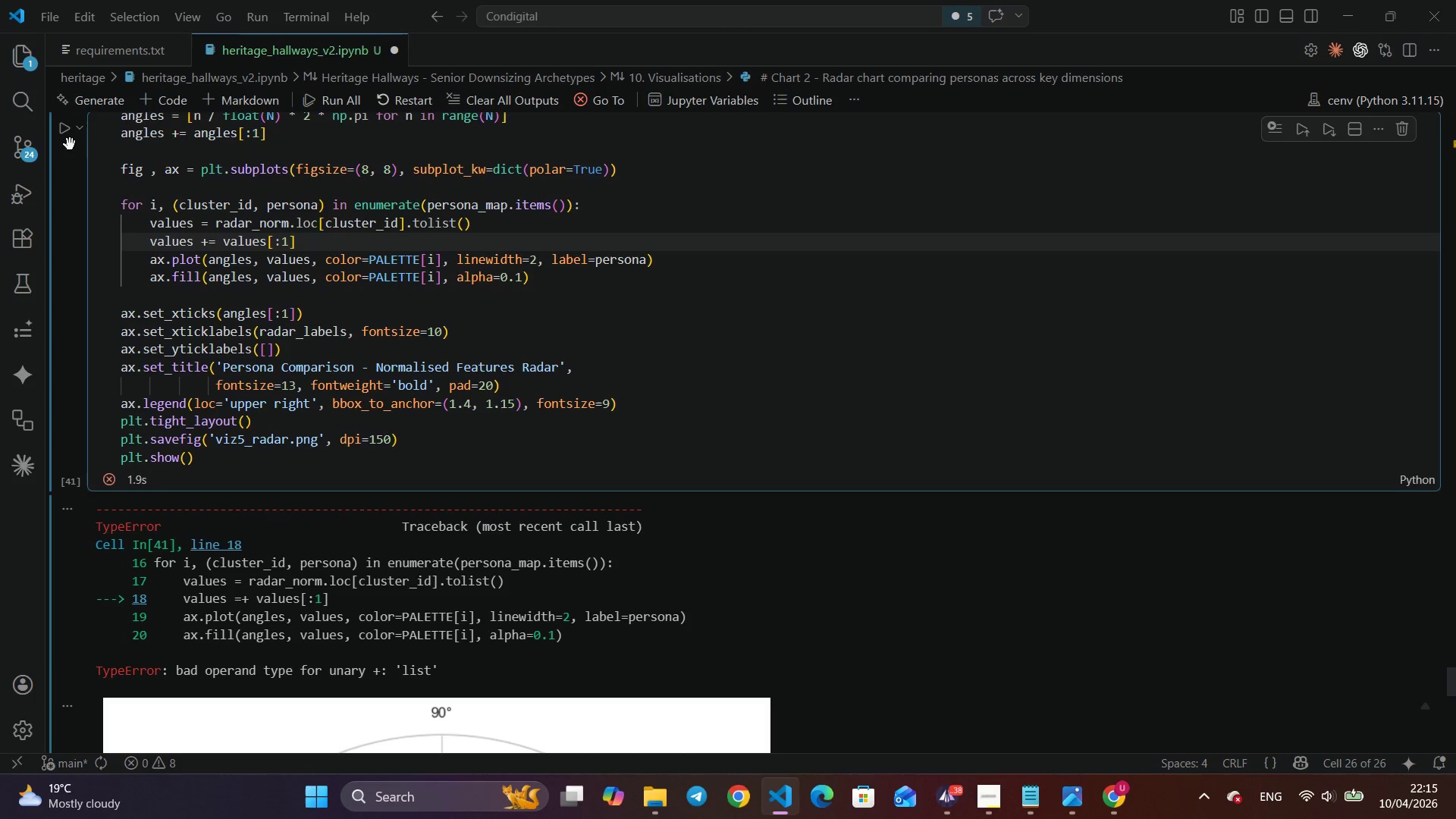 
left_click([63, 132])
 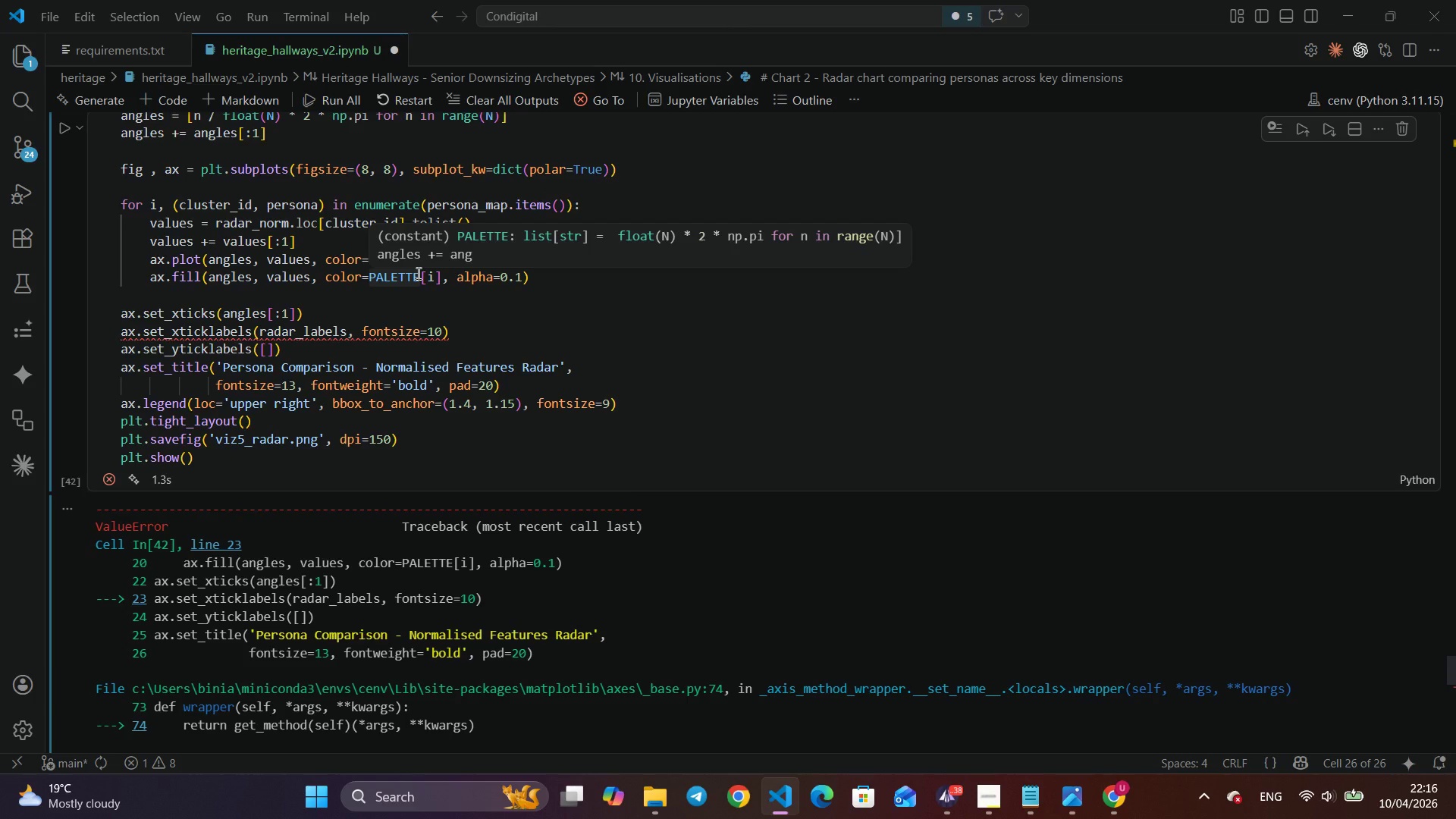 
wait(9.34)
 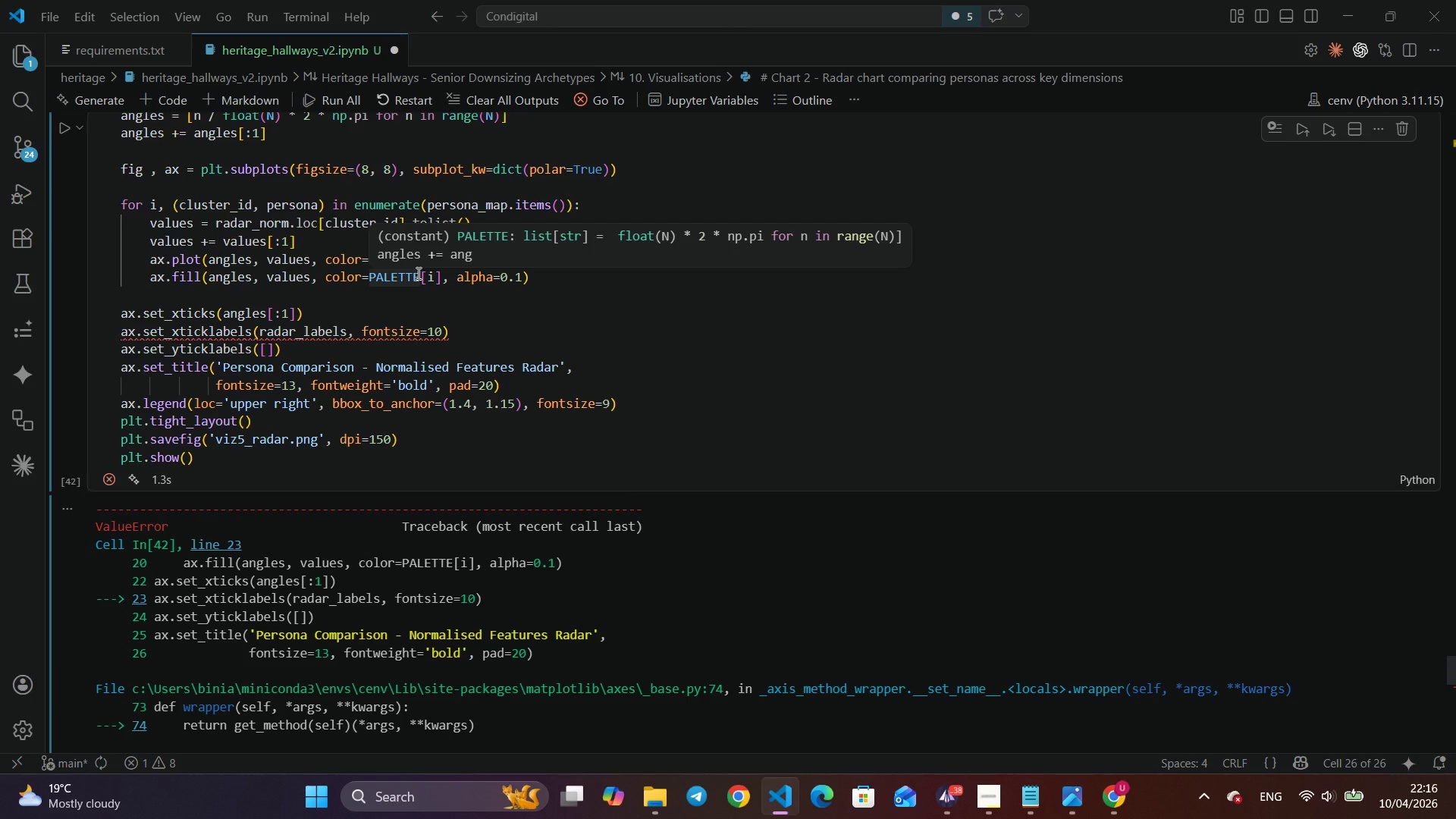 
scroll: coordinate [417, 273], scroll_direction: down, amount: 10.0
 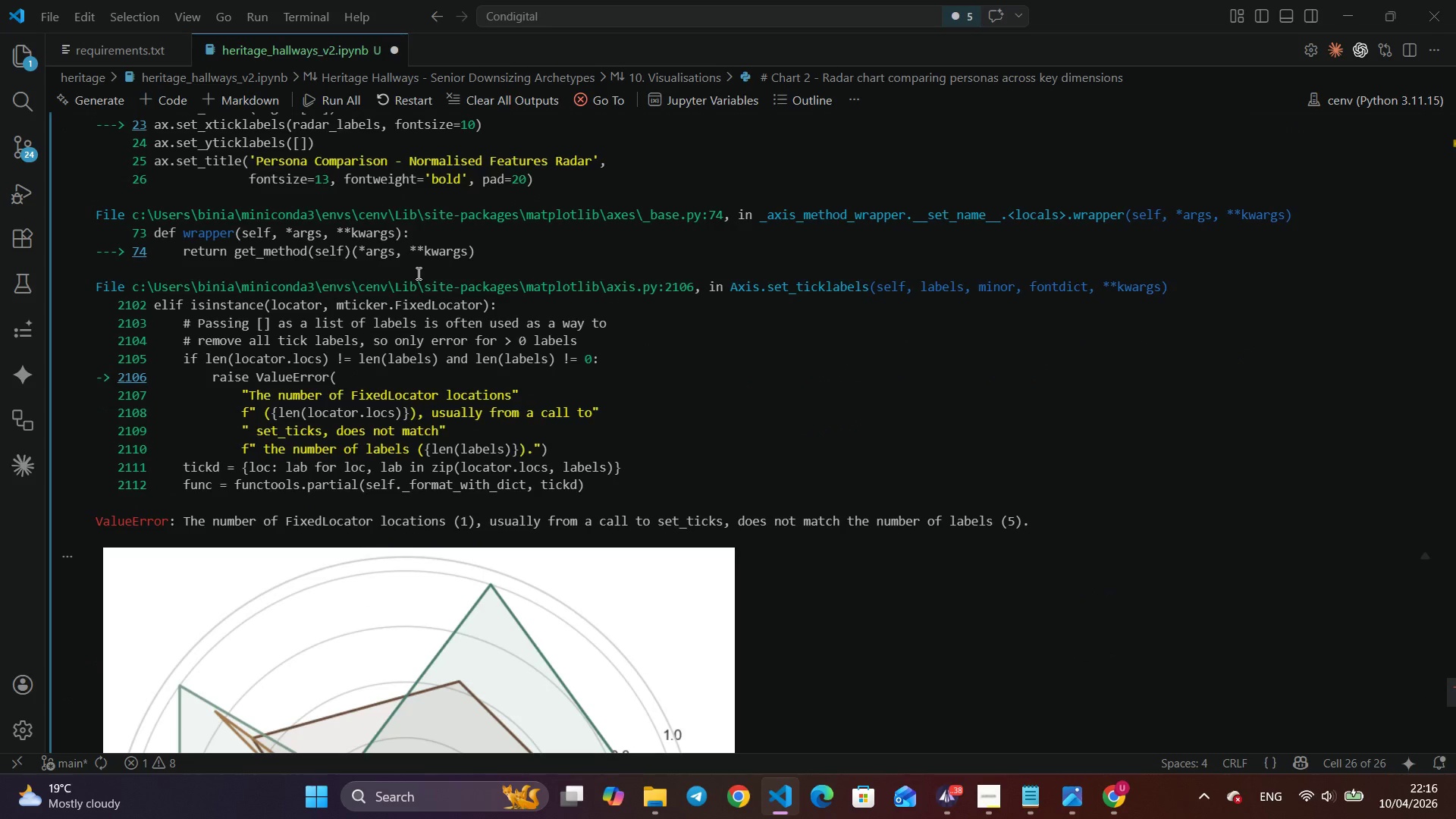 
wait(8.69)
 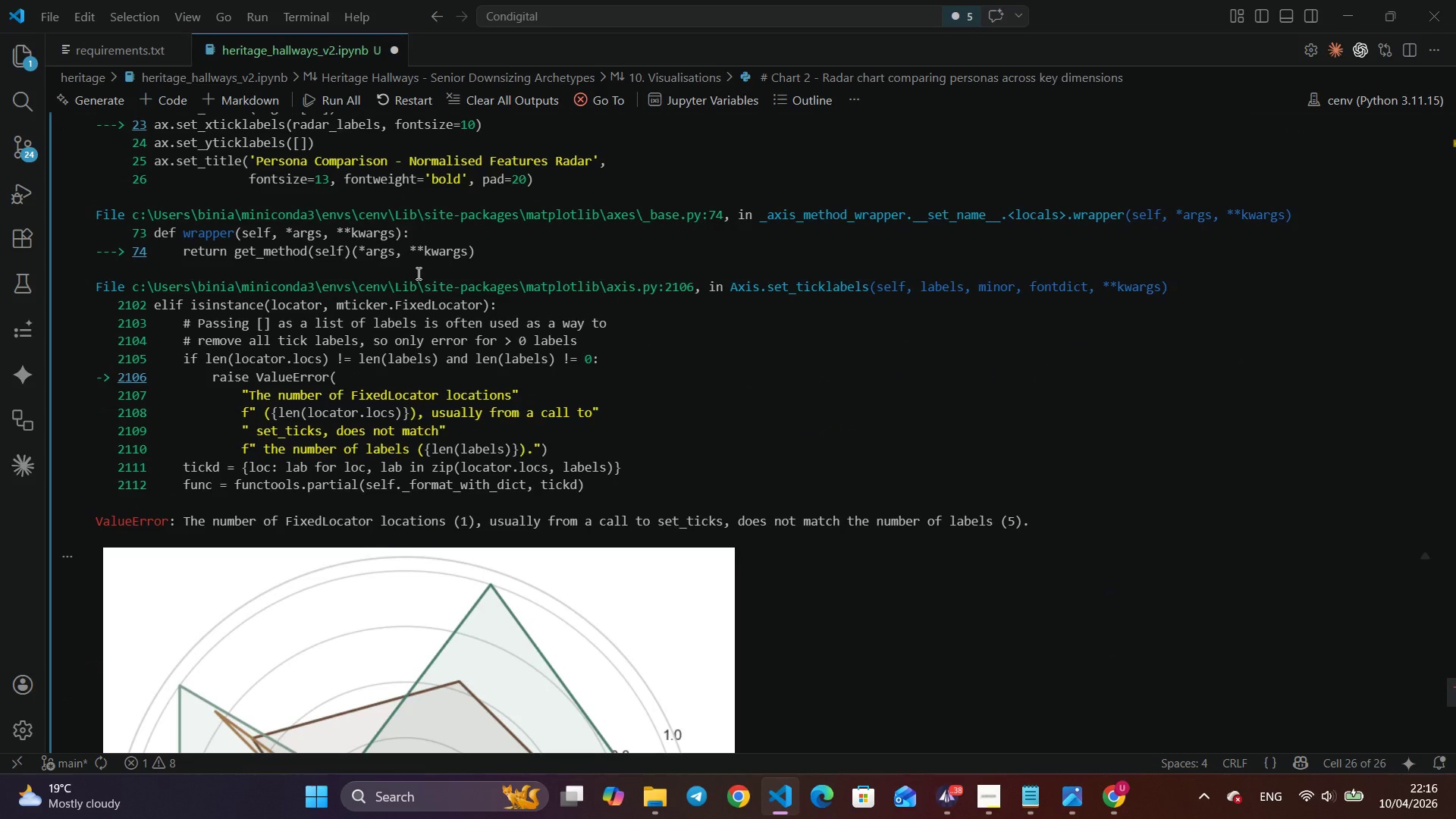 
scroll: coordinate [417, 273], scroll_direction: up, amount: 15.0
 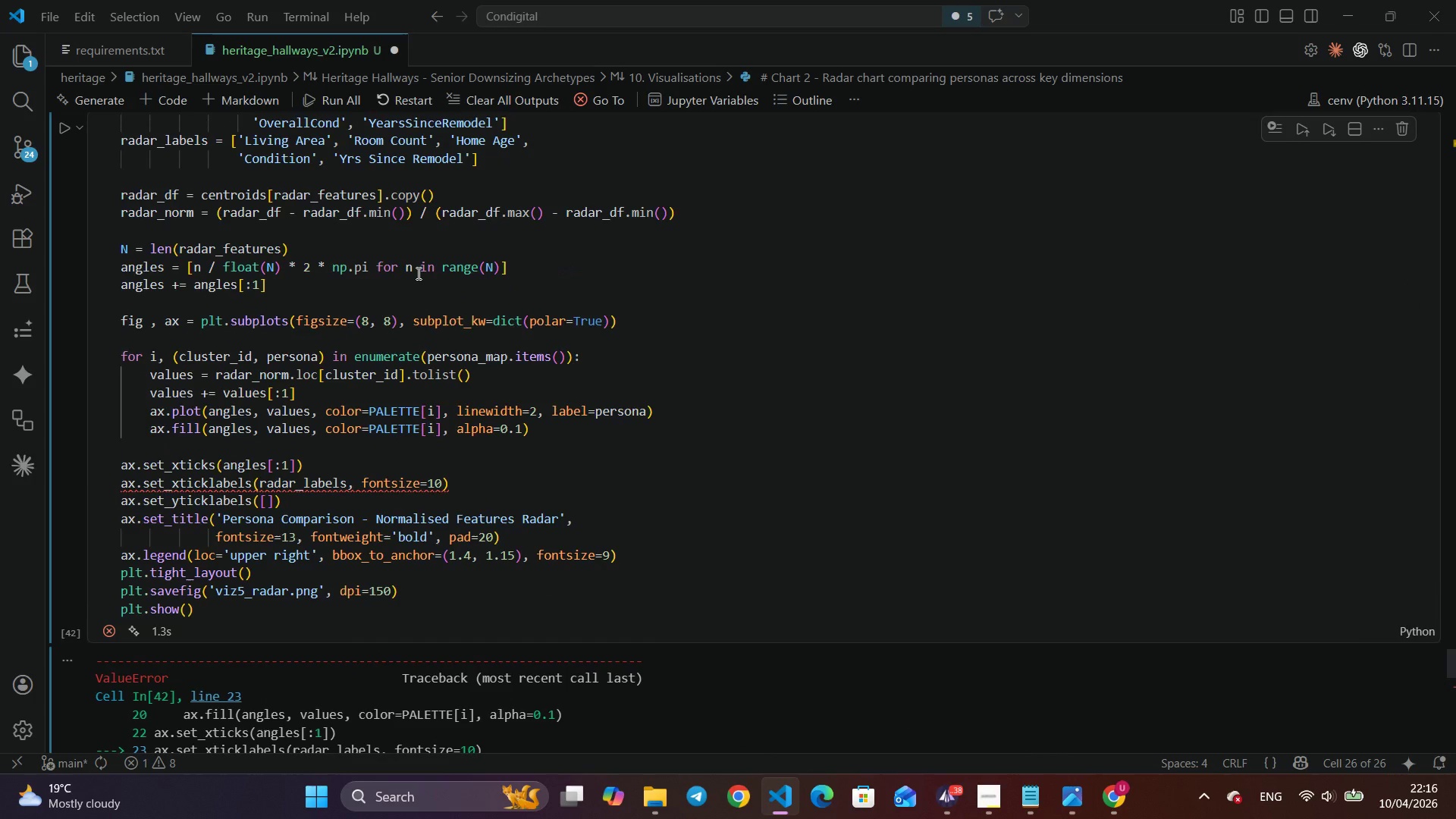 
wait(12.86)
 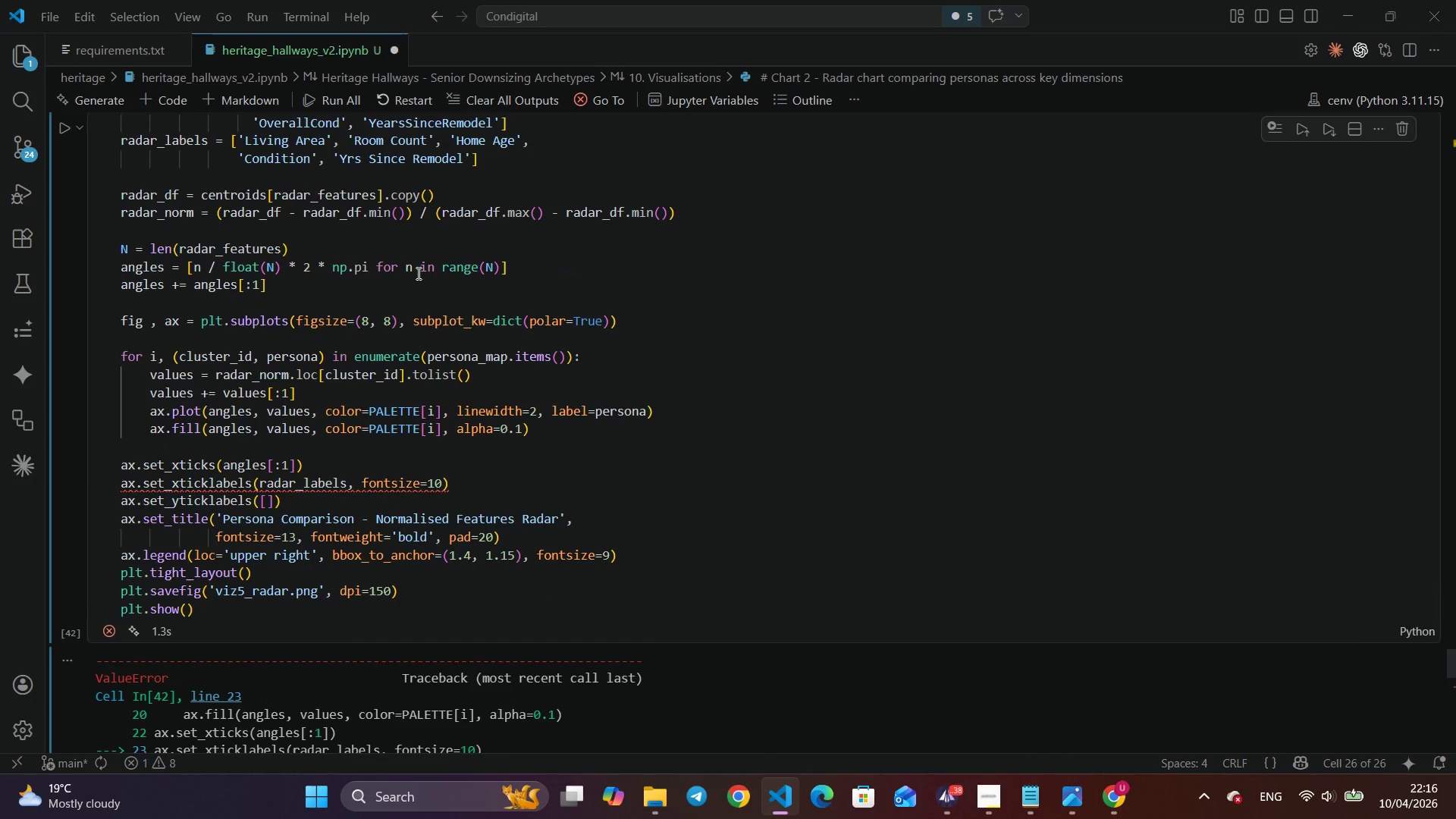 
scroll: coordinate [411, 272], scroll_direction: up, amount: 1.0
 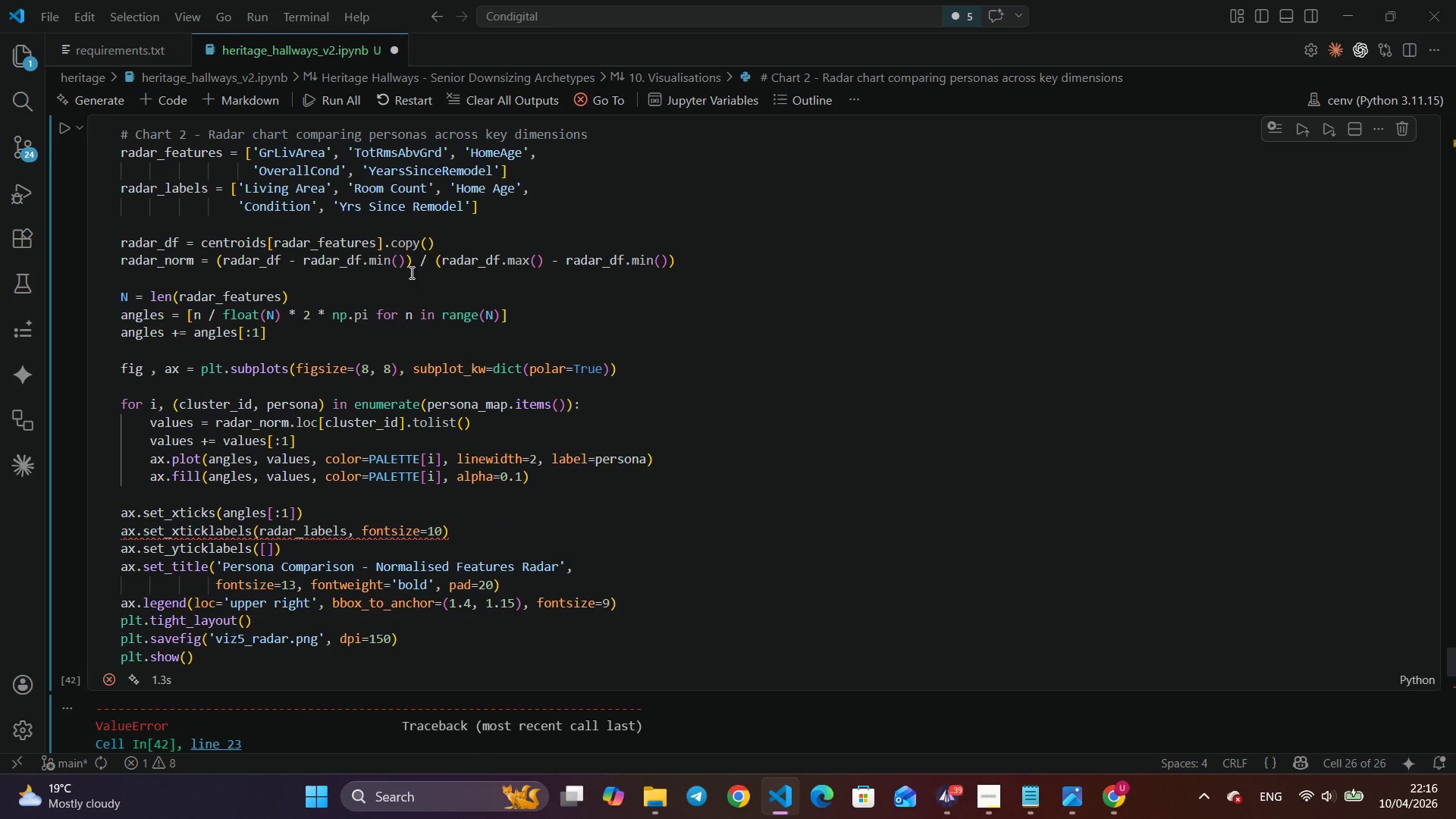 
wait(12.37)
 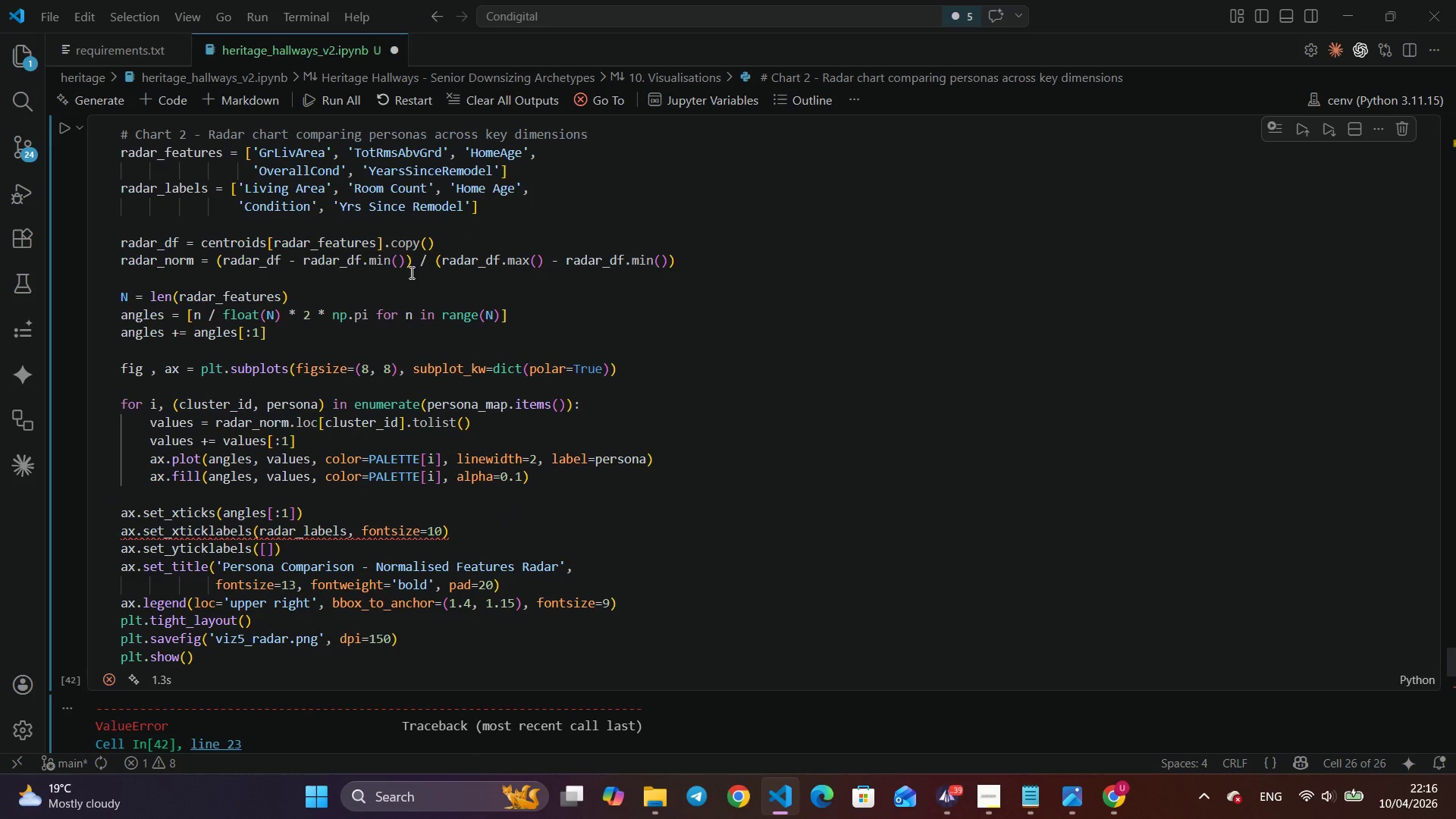 
scroll: coordinate [410, 272], scroll_direction: down, amount: 3.0
 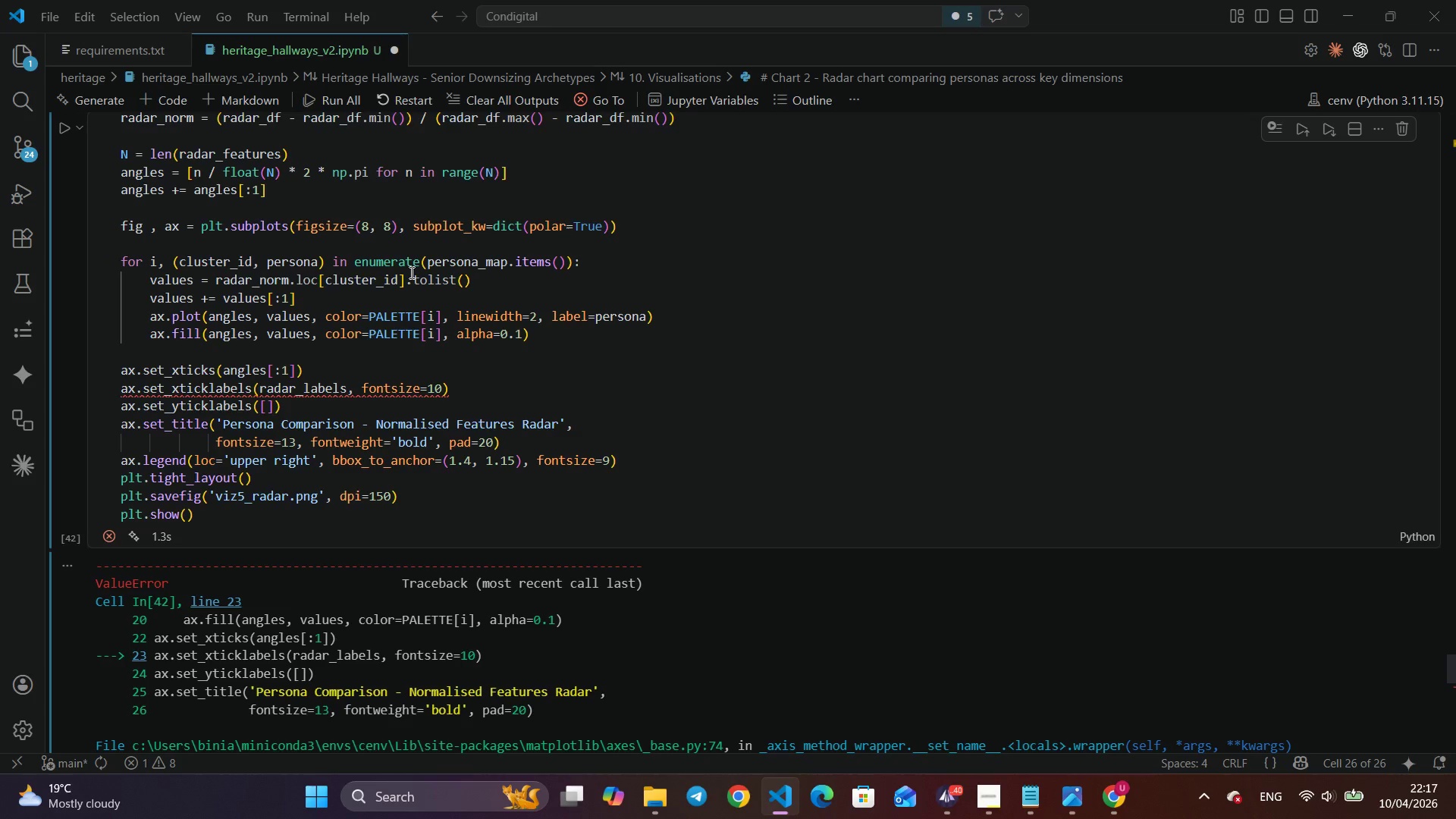 
wait(49.94)
 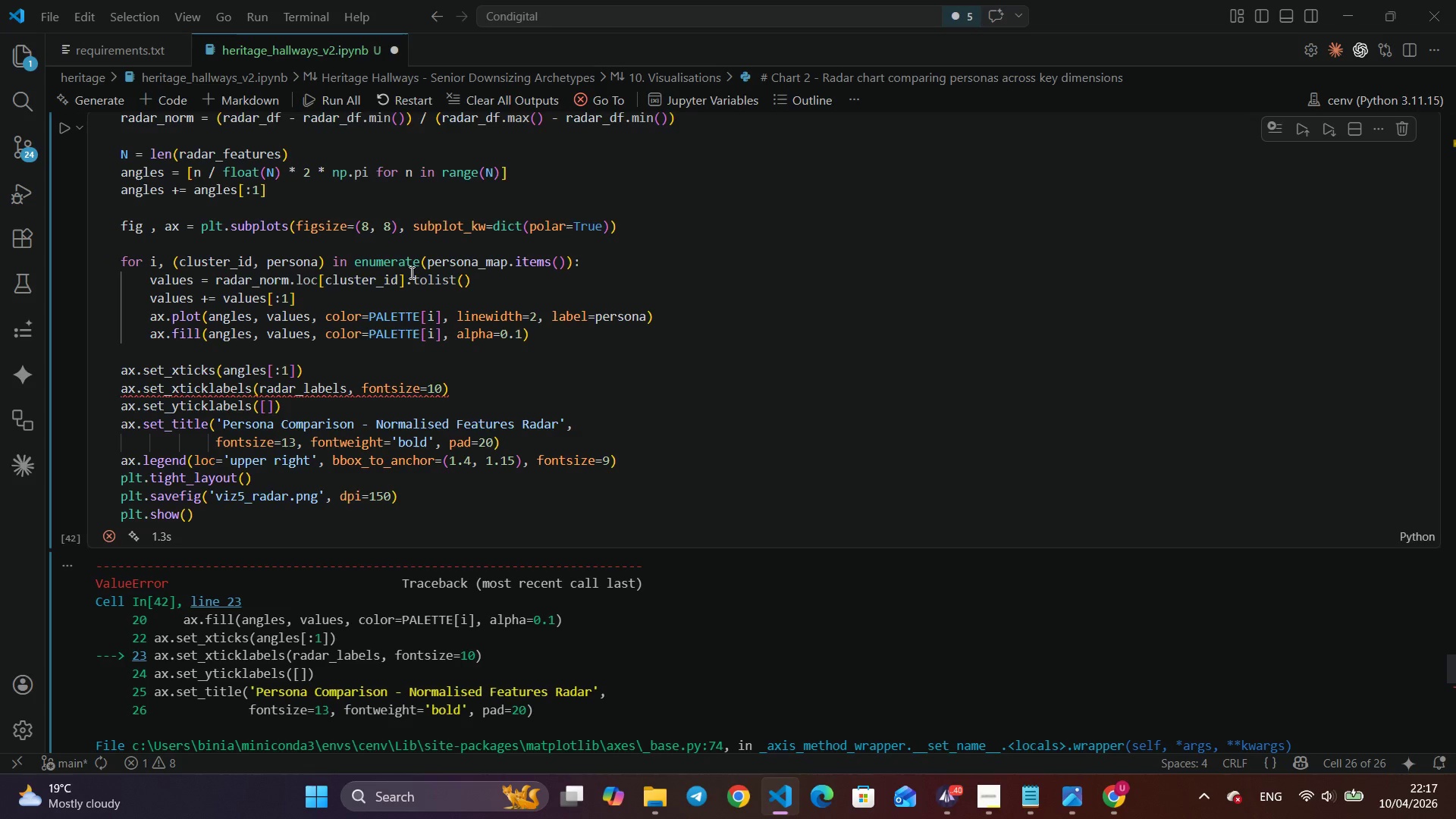 
key(Alt+Tab)
 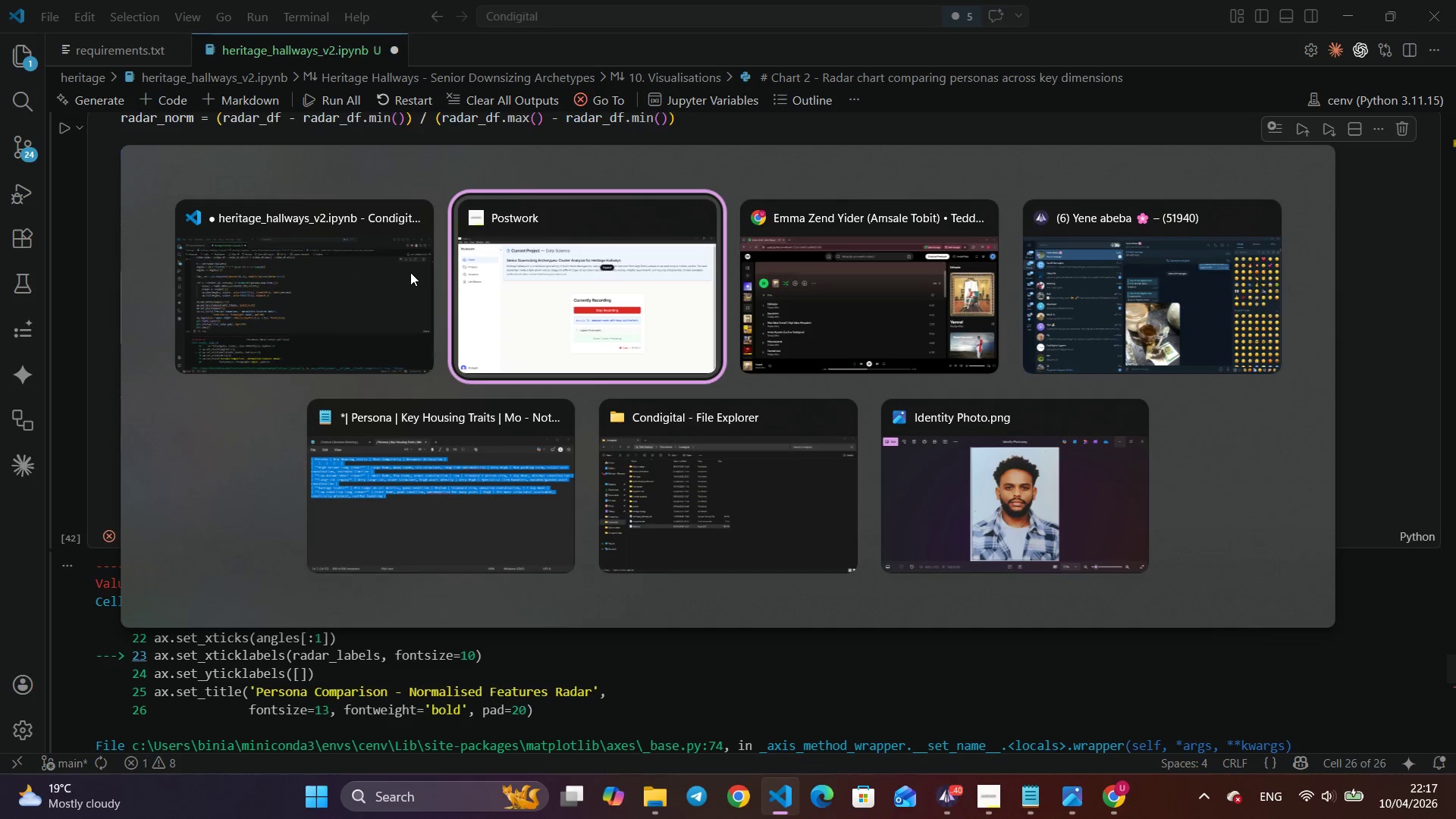 
key(Alt+Tab)
 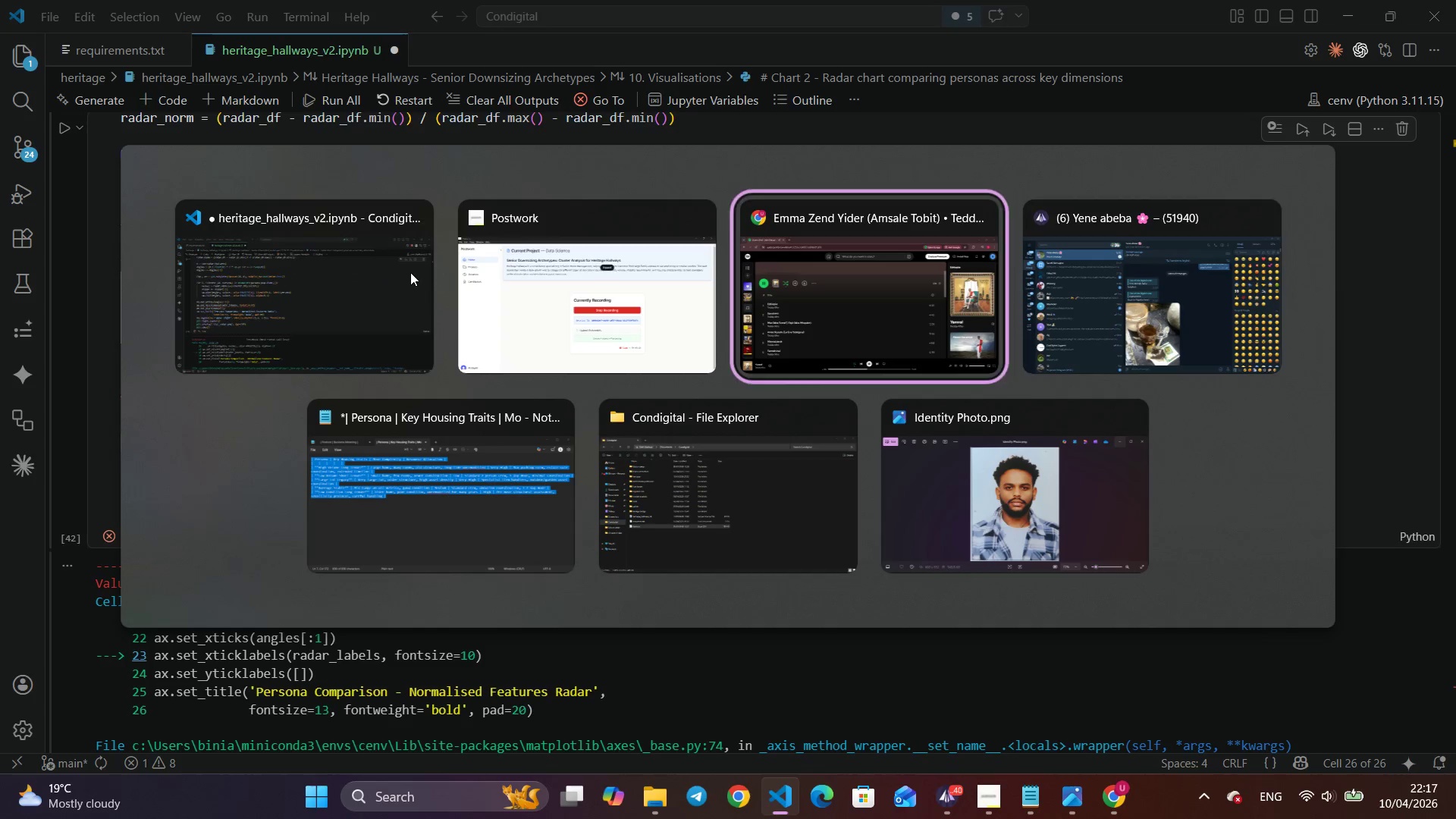 
key(Alt+Tab)
 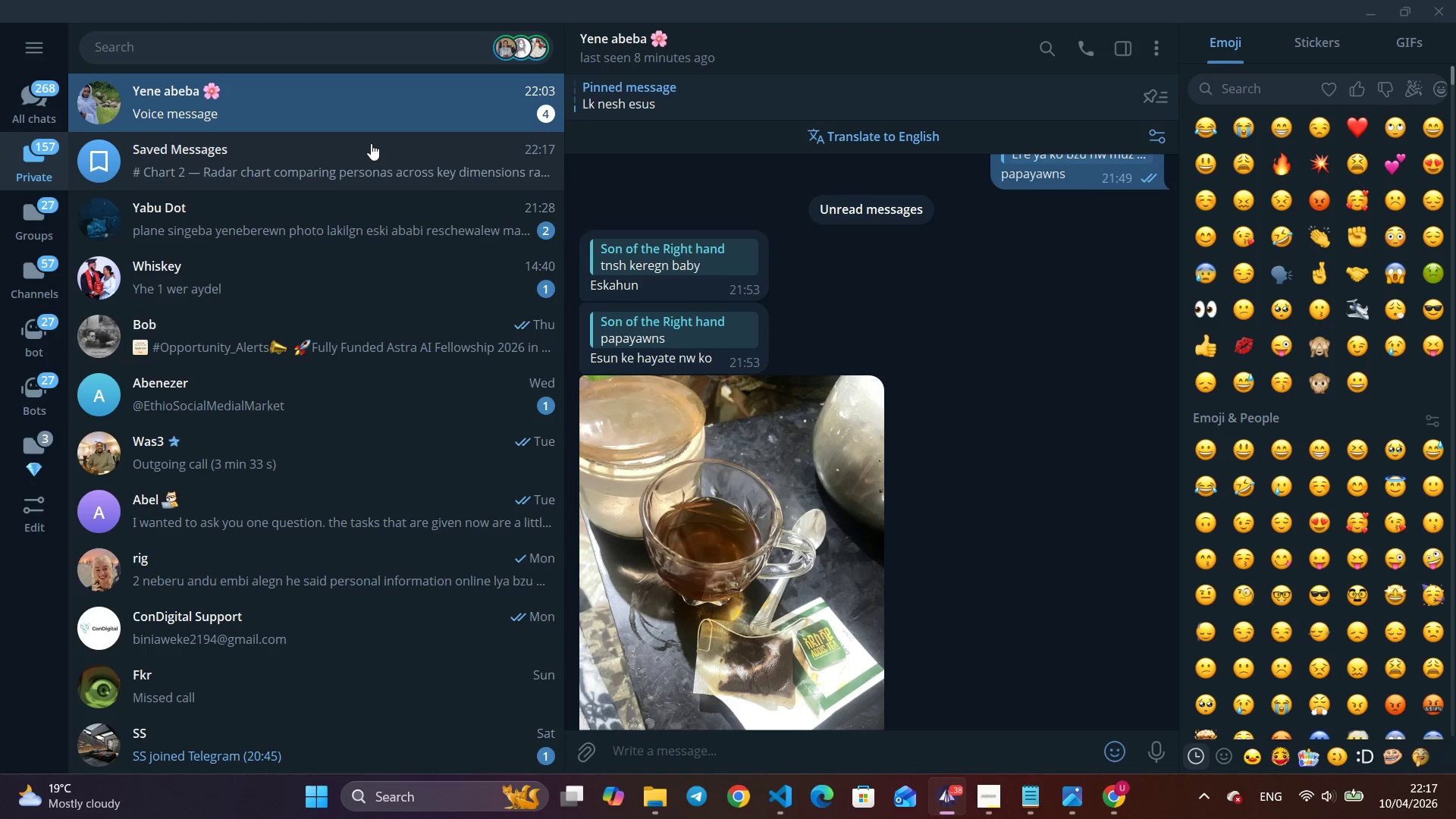 
left_click([373, 166])
 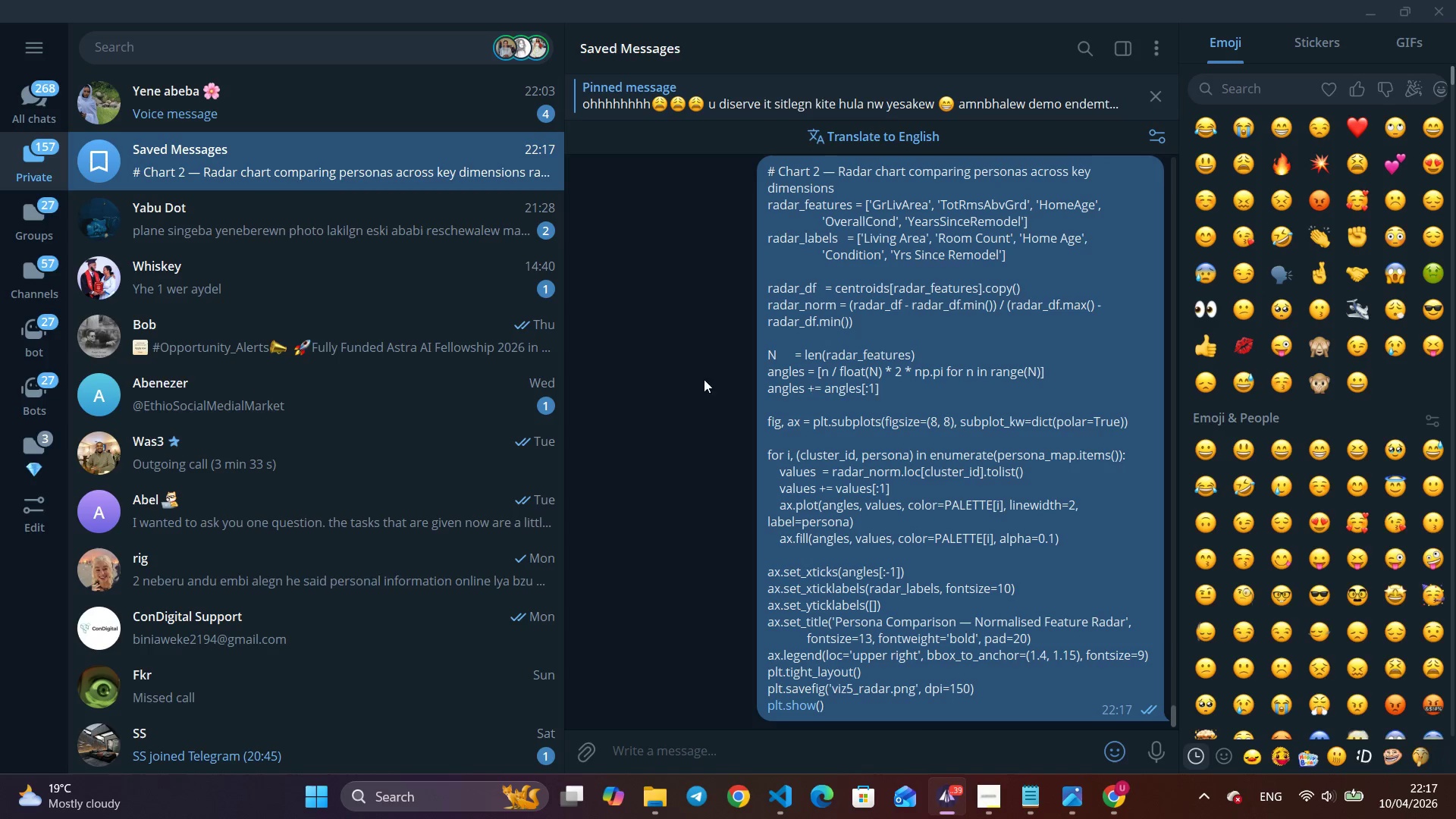 
right_click([993, 504])
 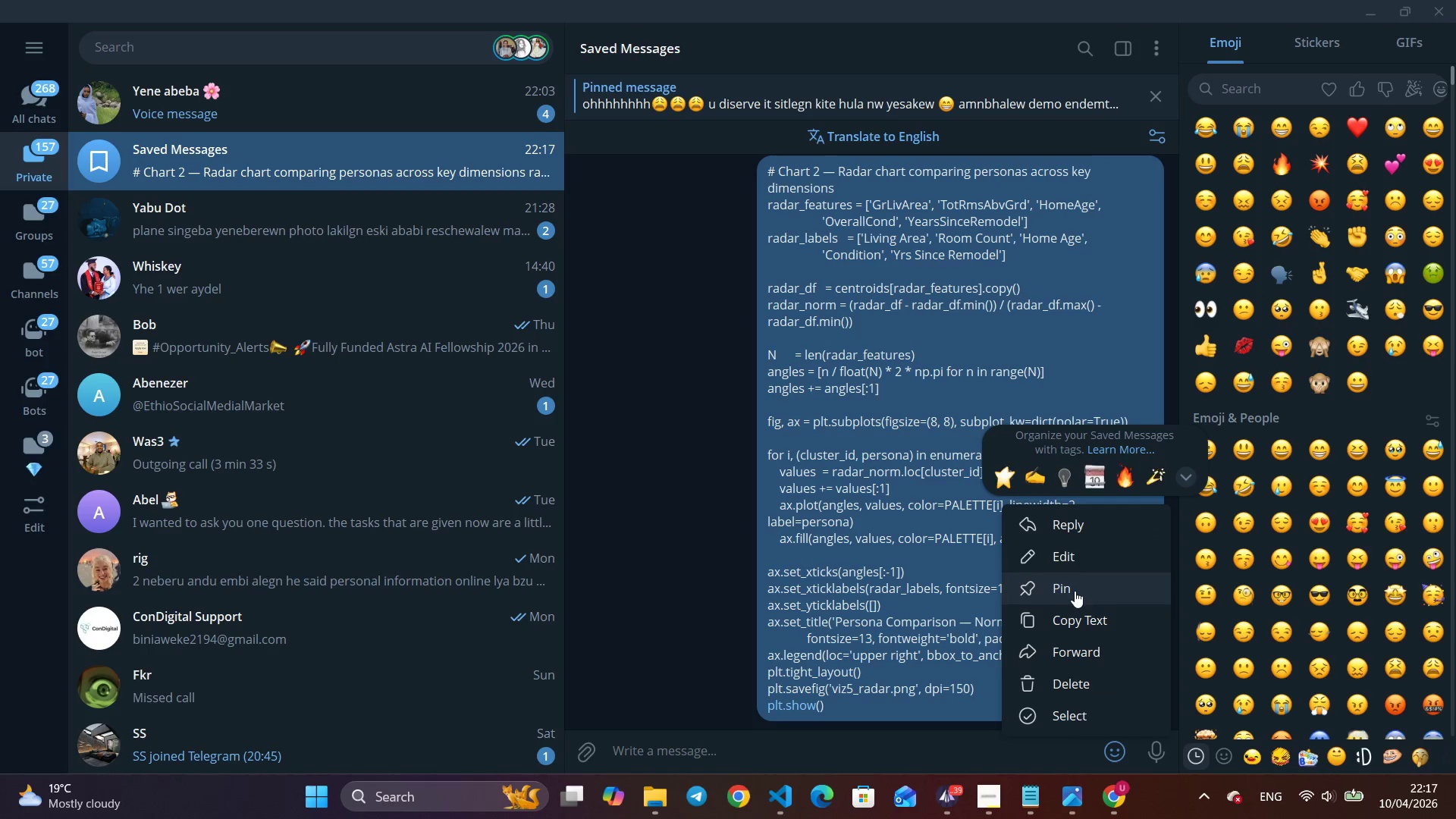 
scroll: coordinate [1082, 573], scroll_direction: down, amount: 2.0
 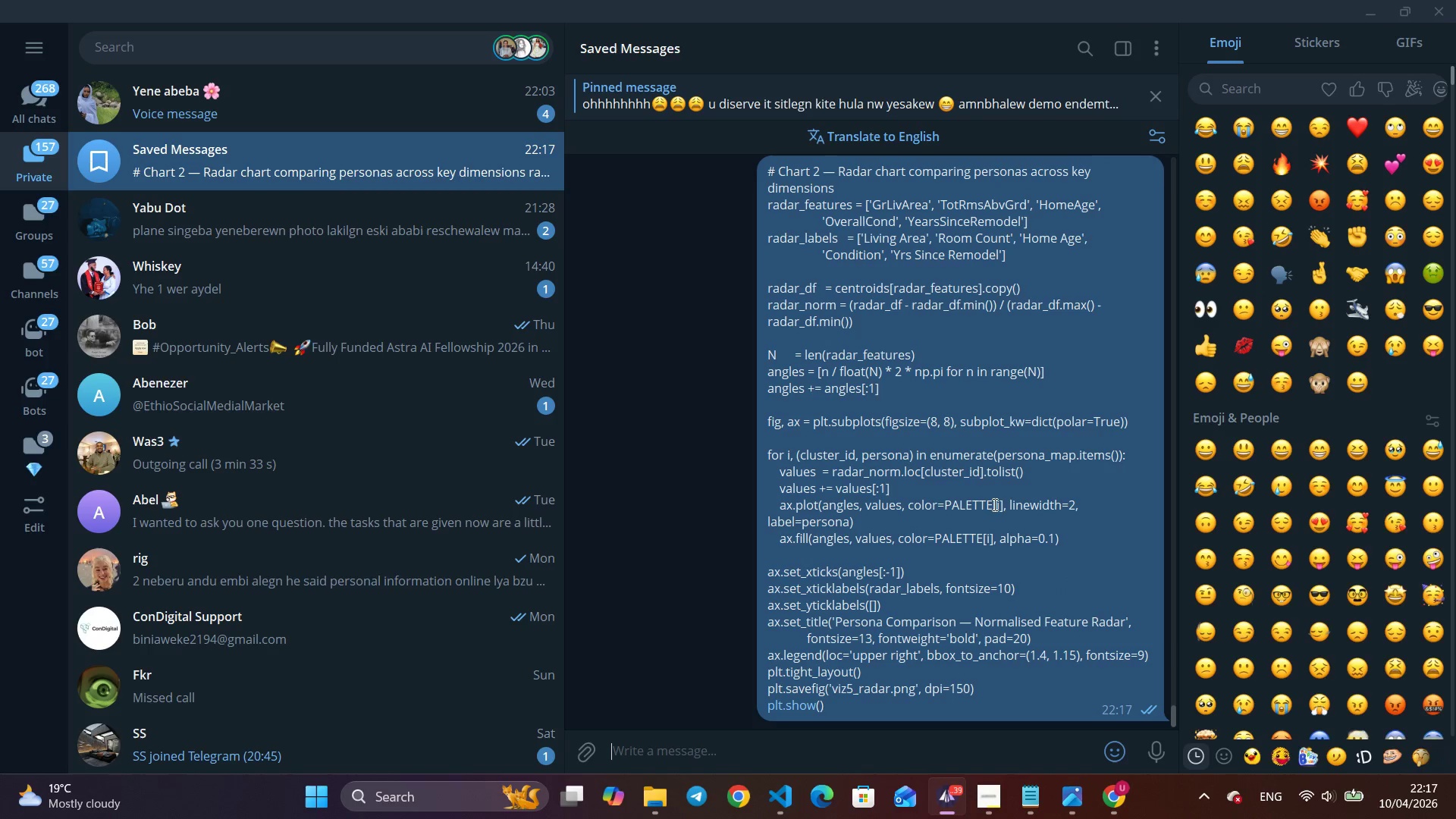 
left_click([1084, 620])
 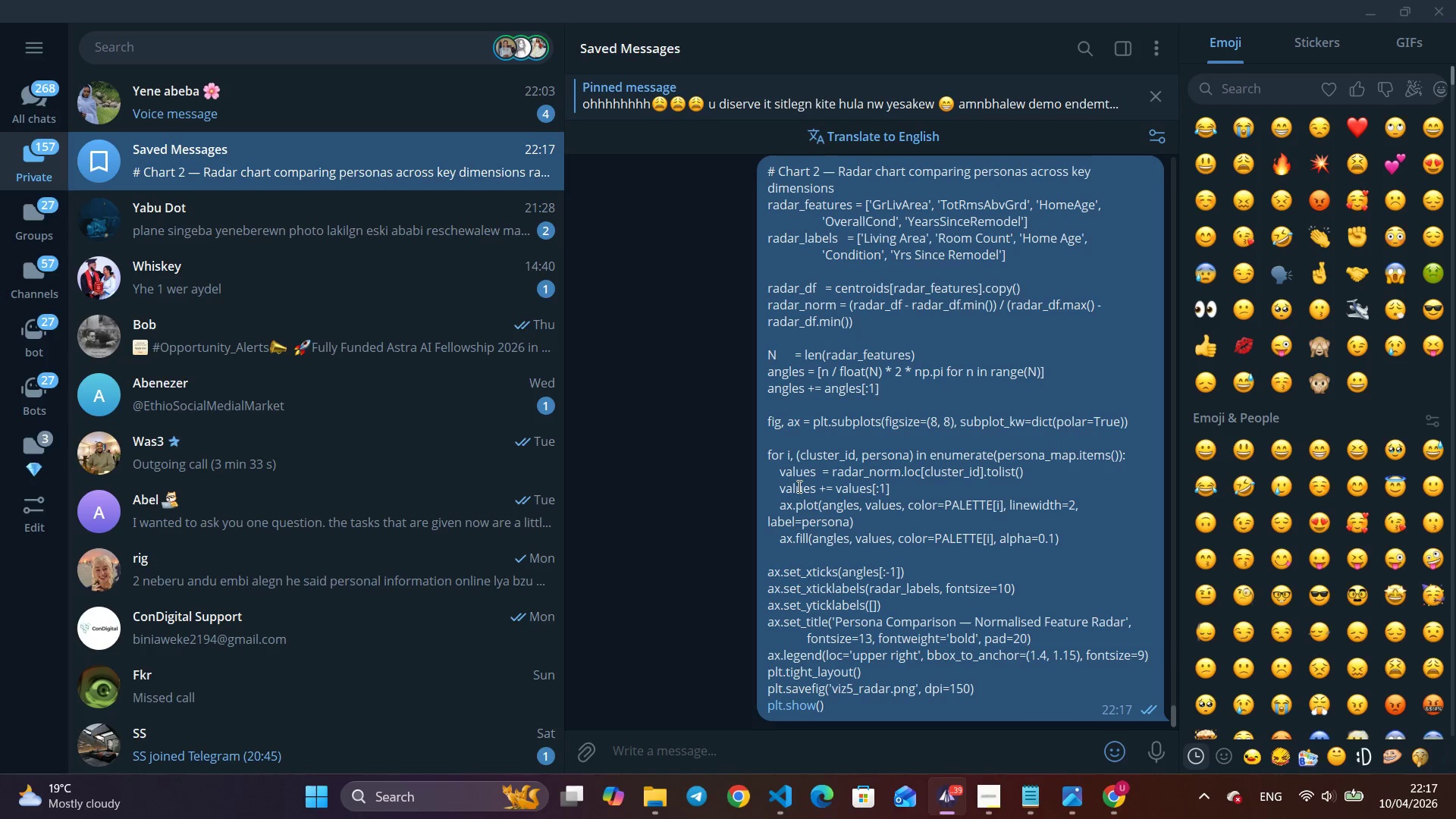 
key(Alt+Tab)
 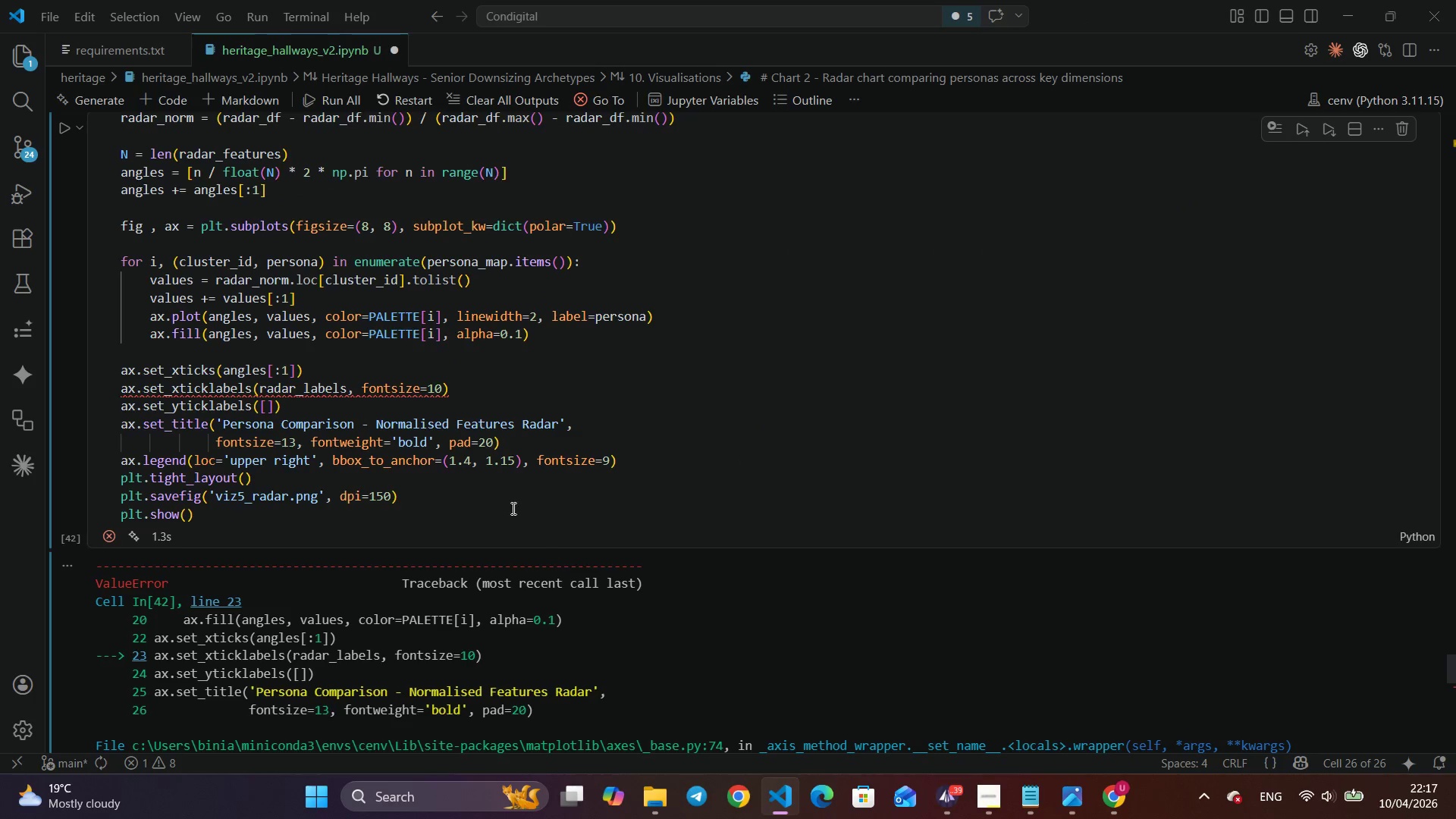 
key(Control+A)
 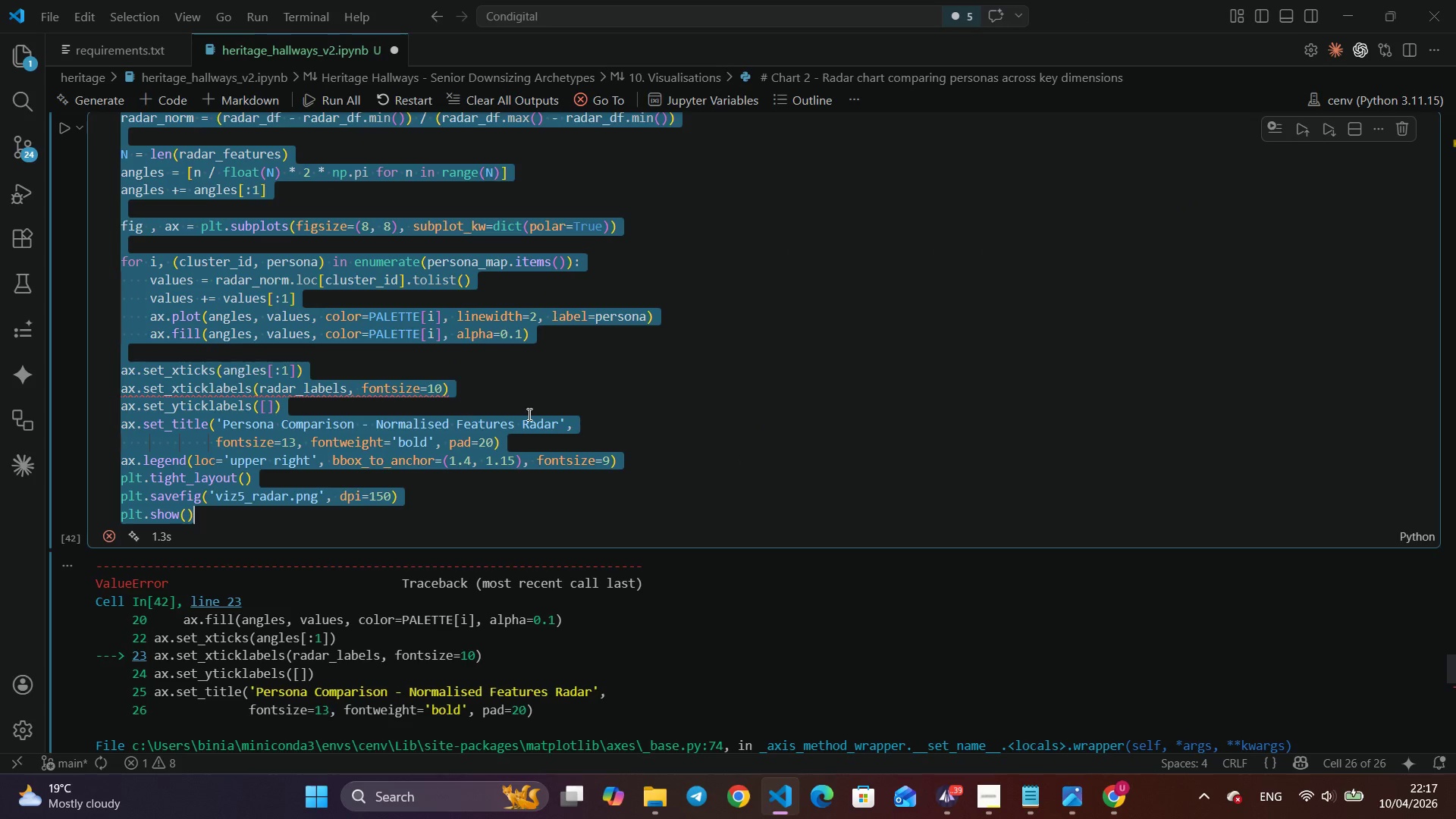 
key(Control+V)
 